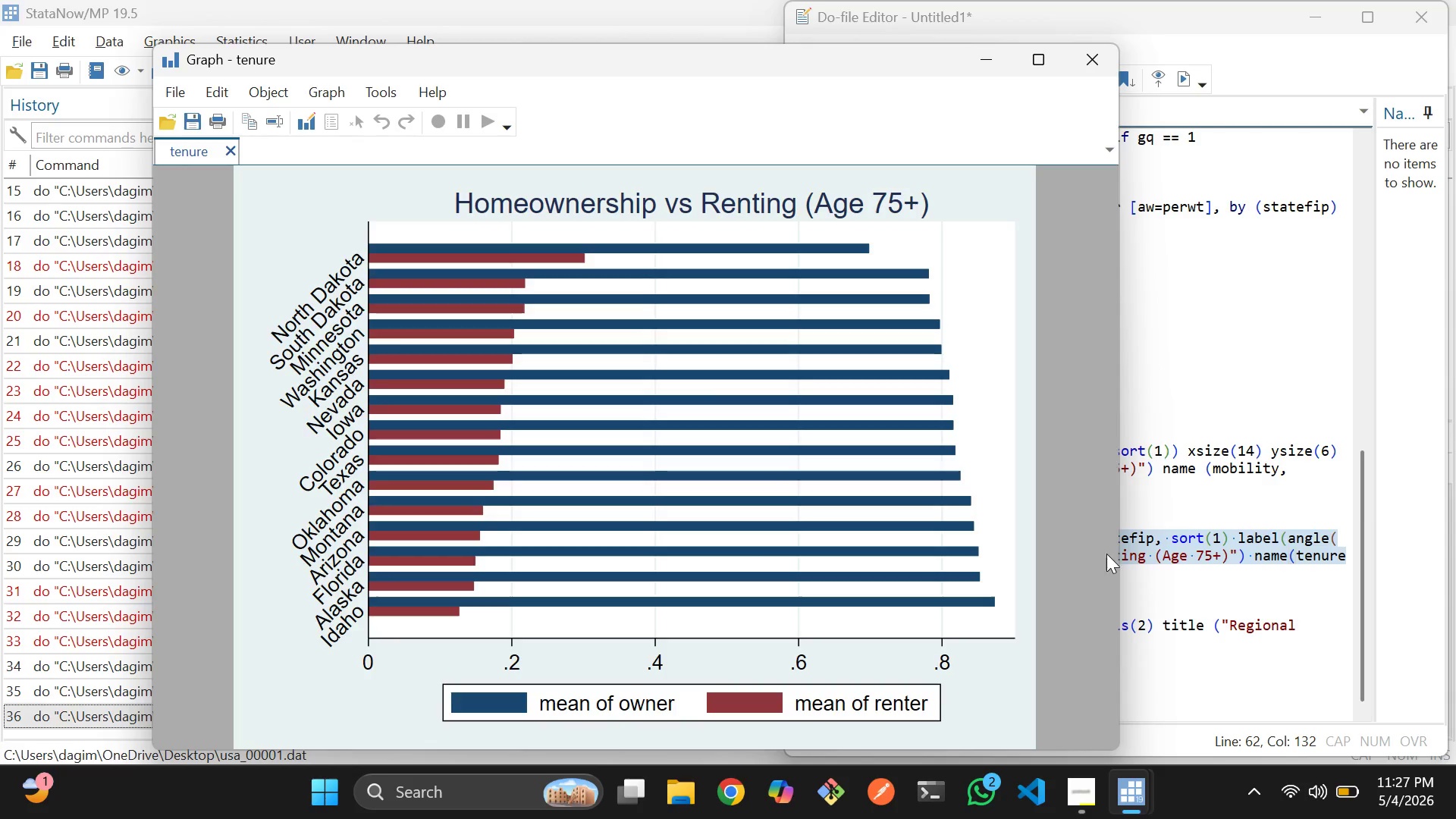 
wait(10.23)
 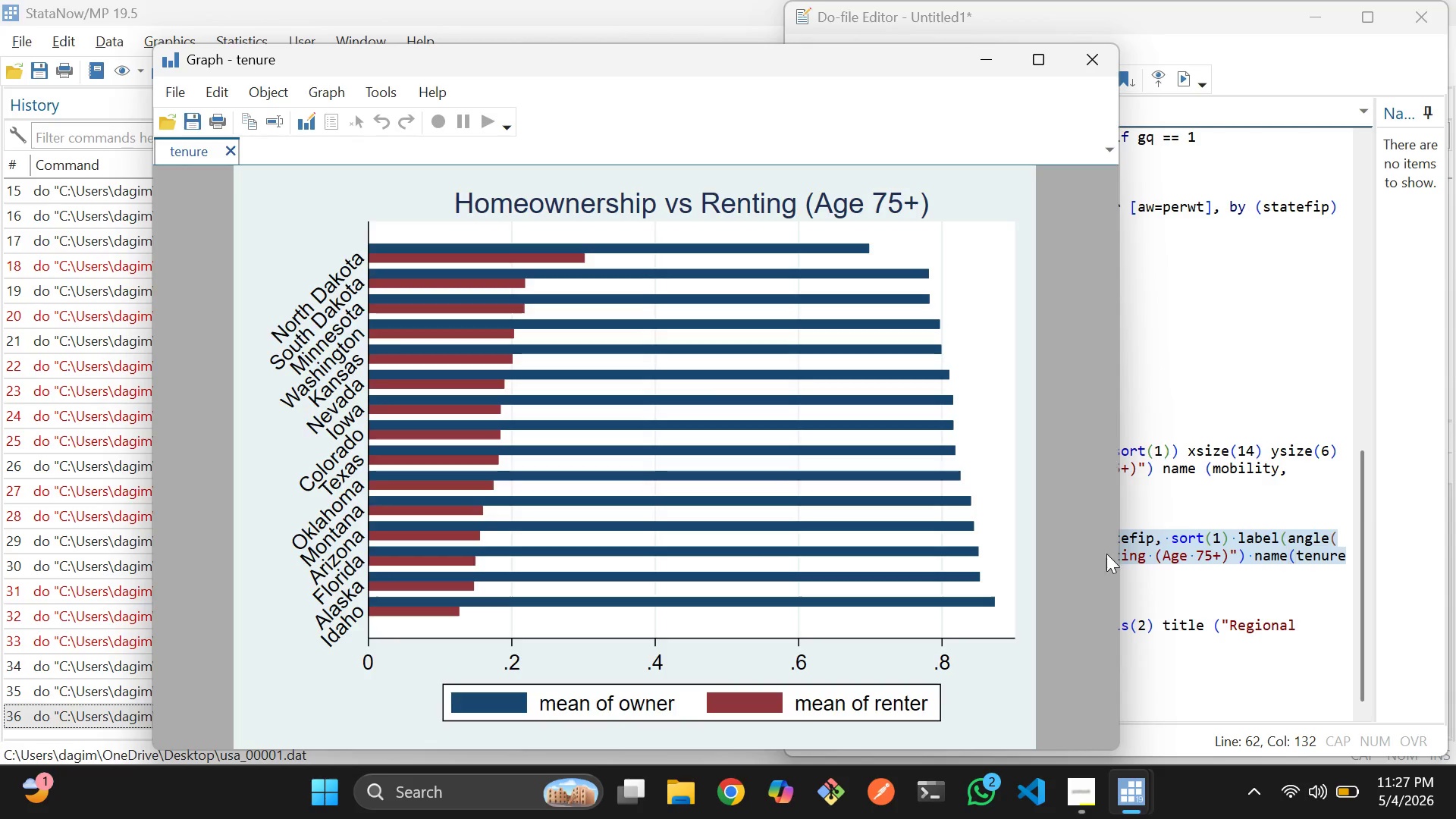 
left_click([1141, 574])
 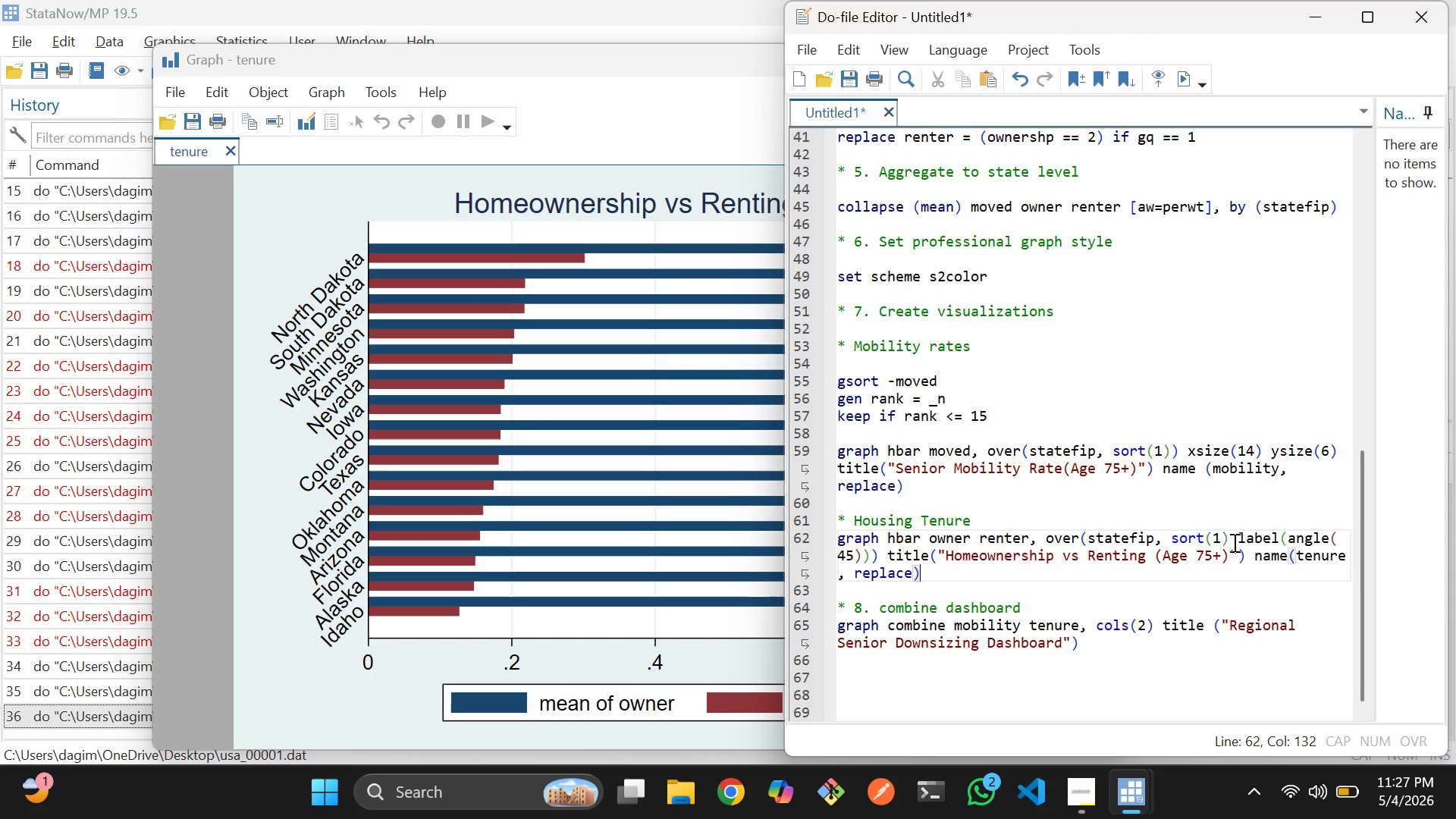 
left_click_drag(start_coordinate=[1238, 536], to_coordinate=[869, 551])
 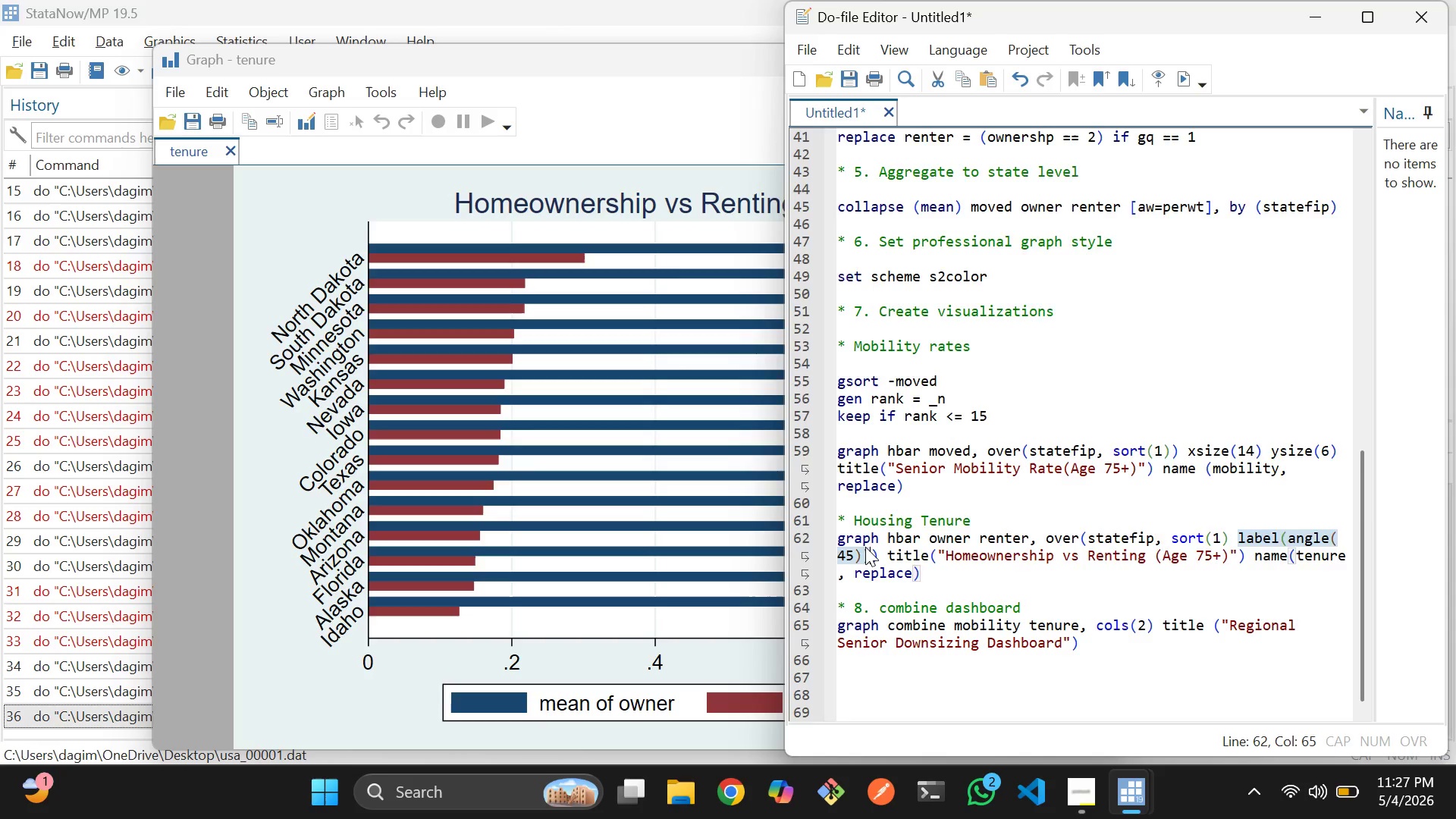 
key(Backspace)
 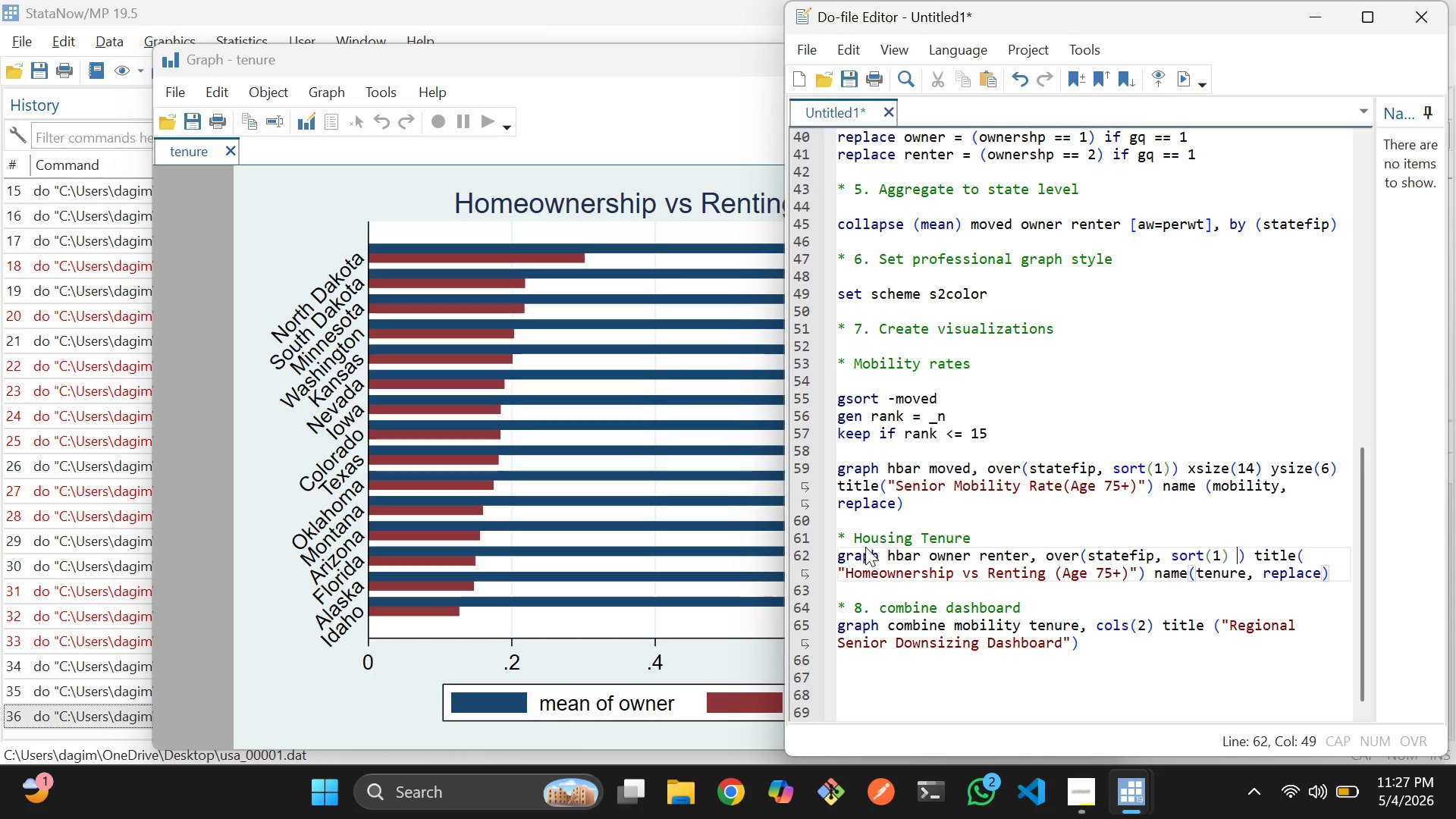 
key(Backspace)
 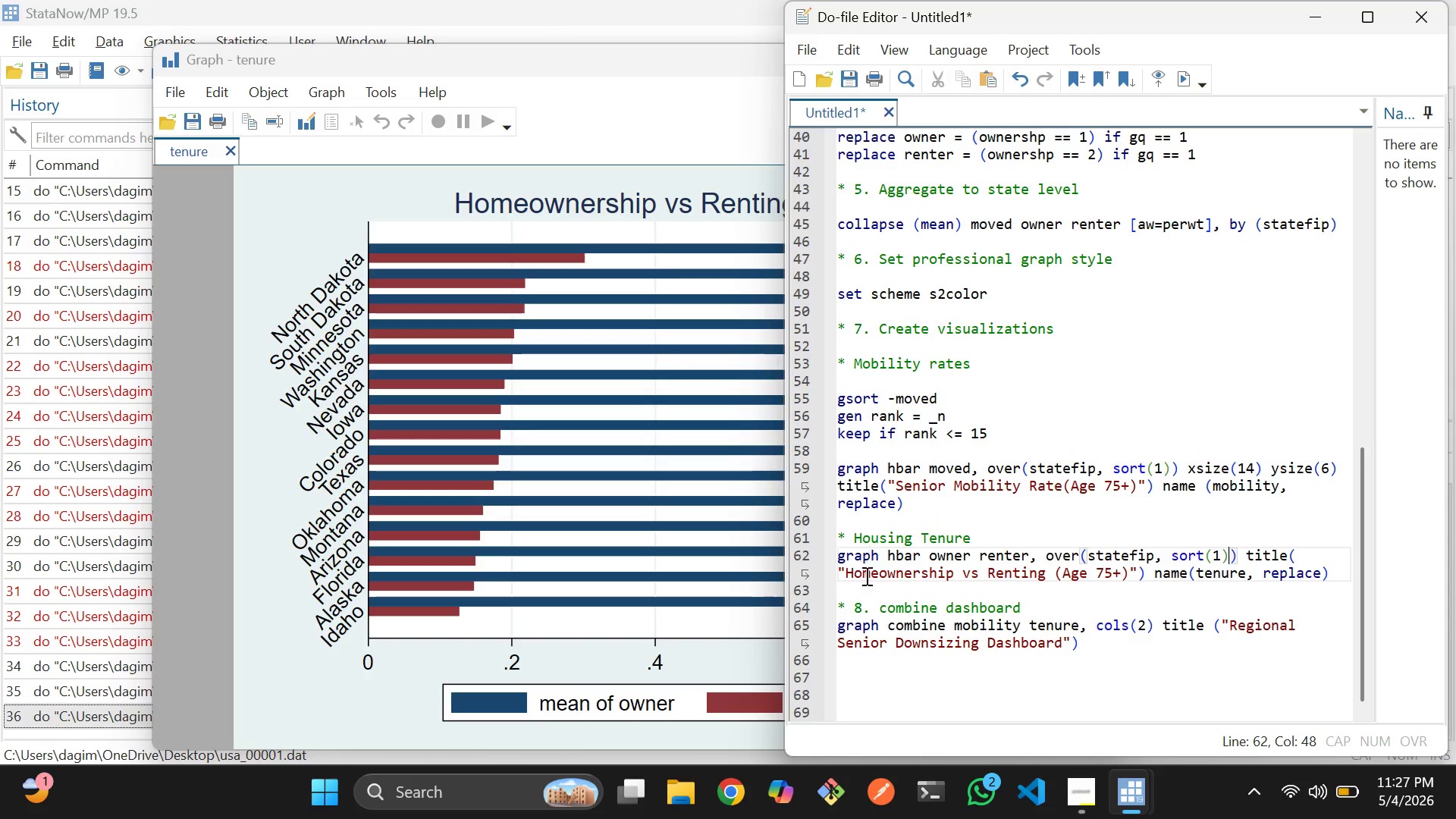 
left_click([962, 597])
 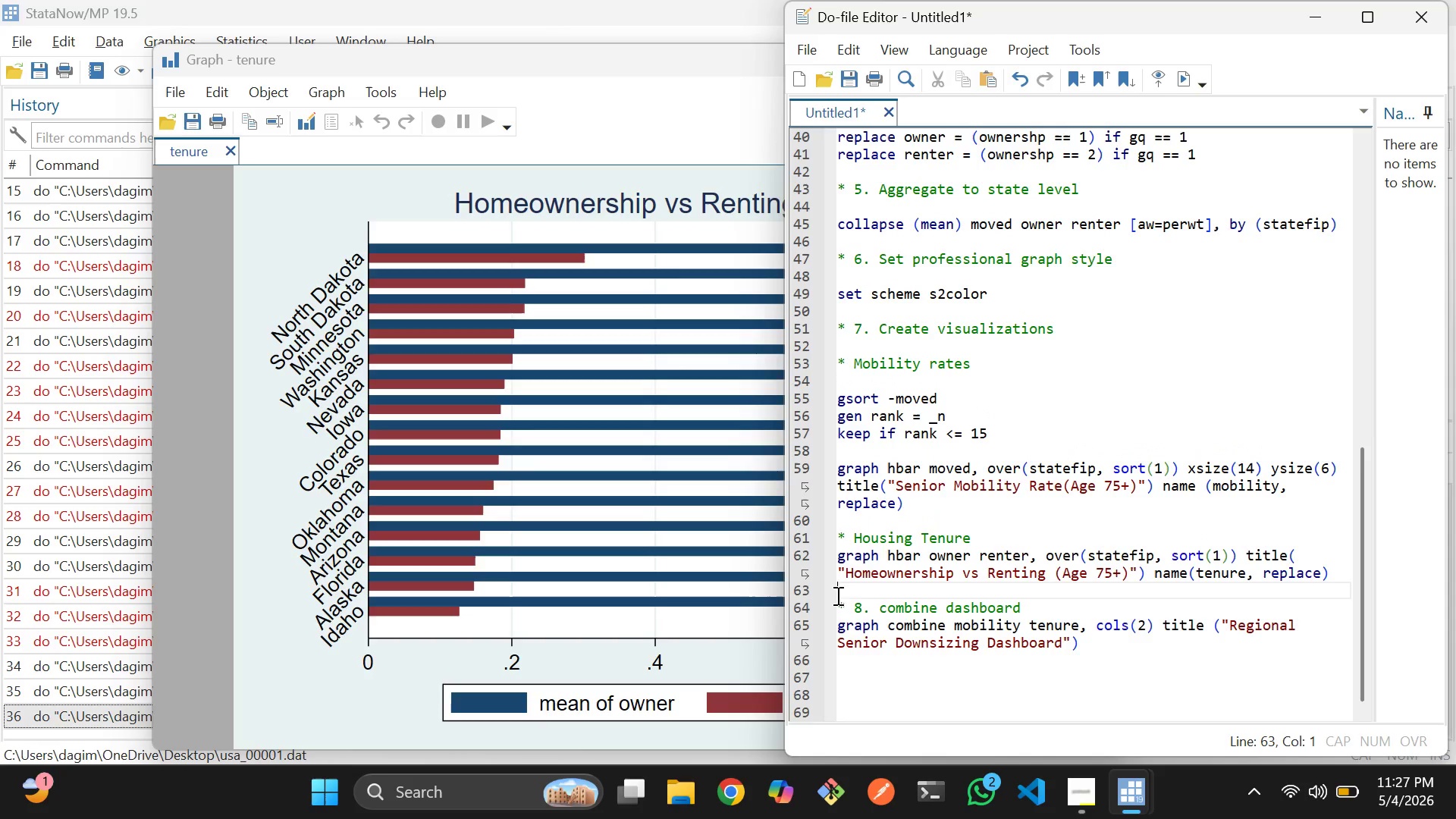 
left_click_drag(start_coordinate=[844, 594], to_coordinate=[830, 555])
 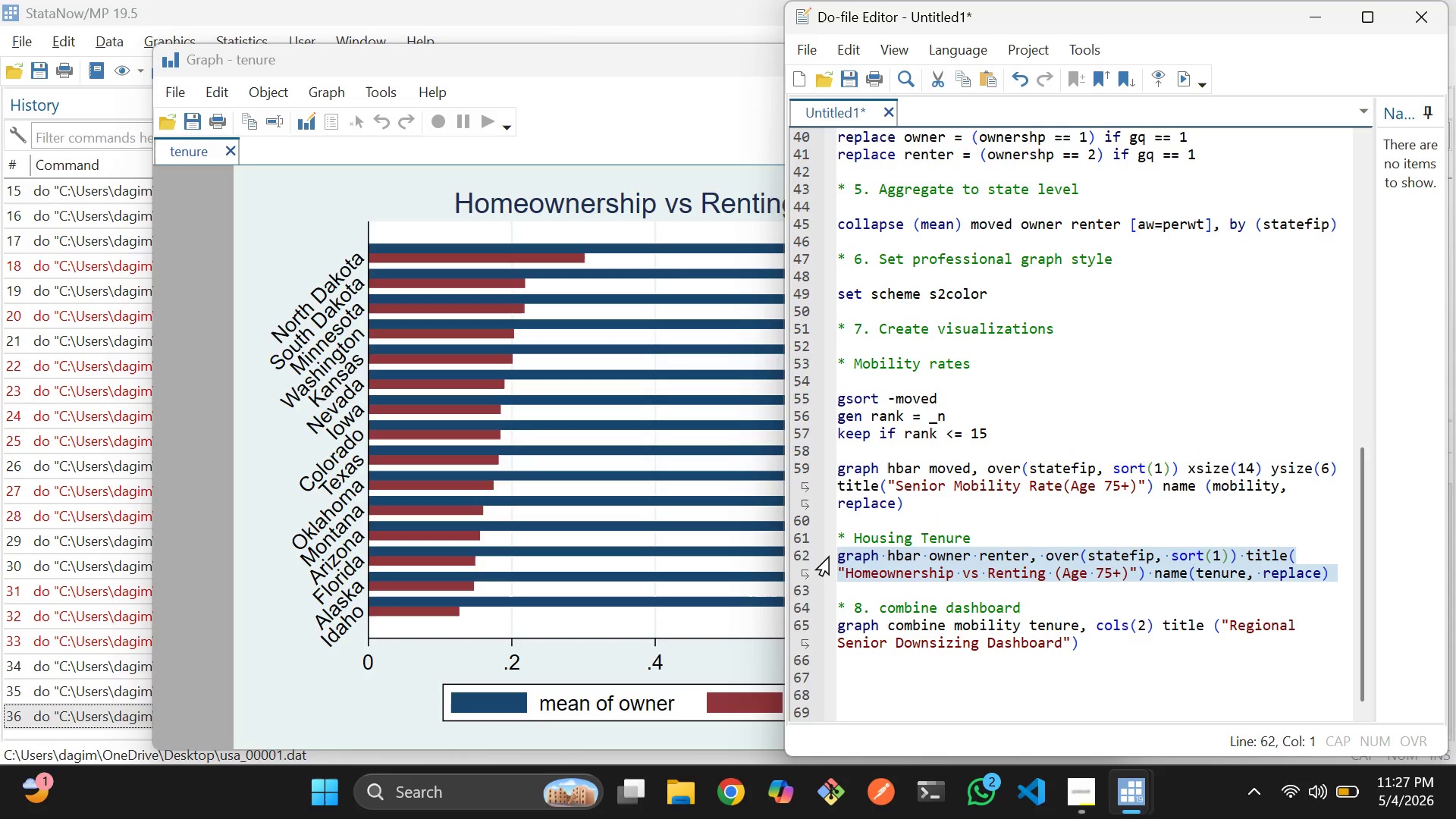 
key(Control+D)
 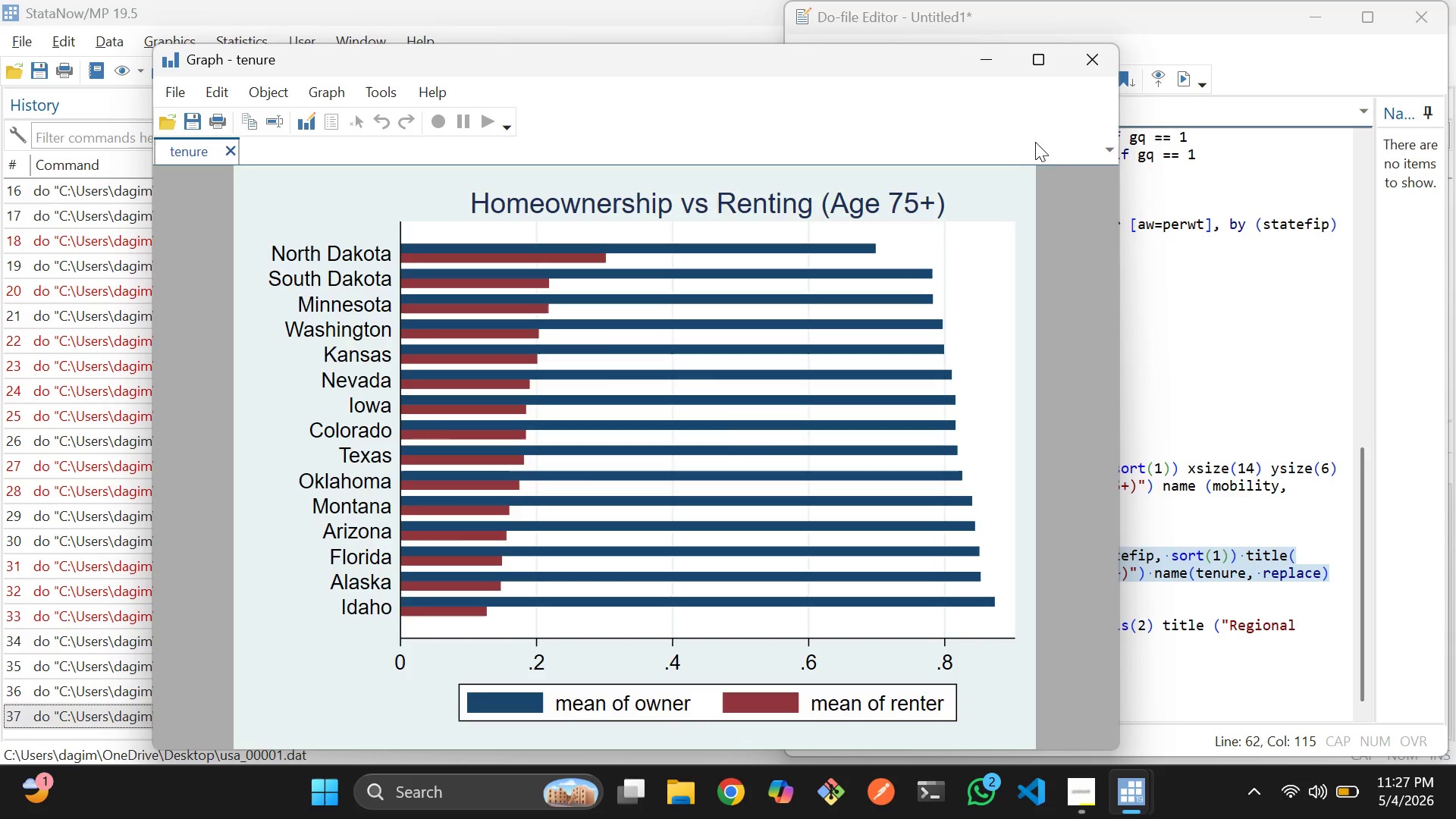 
wait(5.92)
 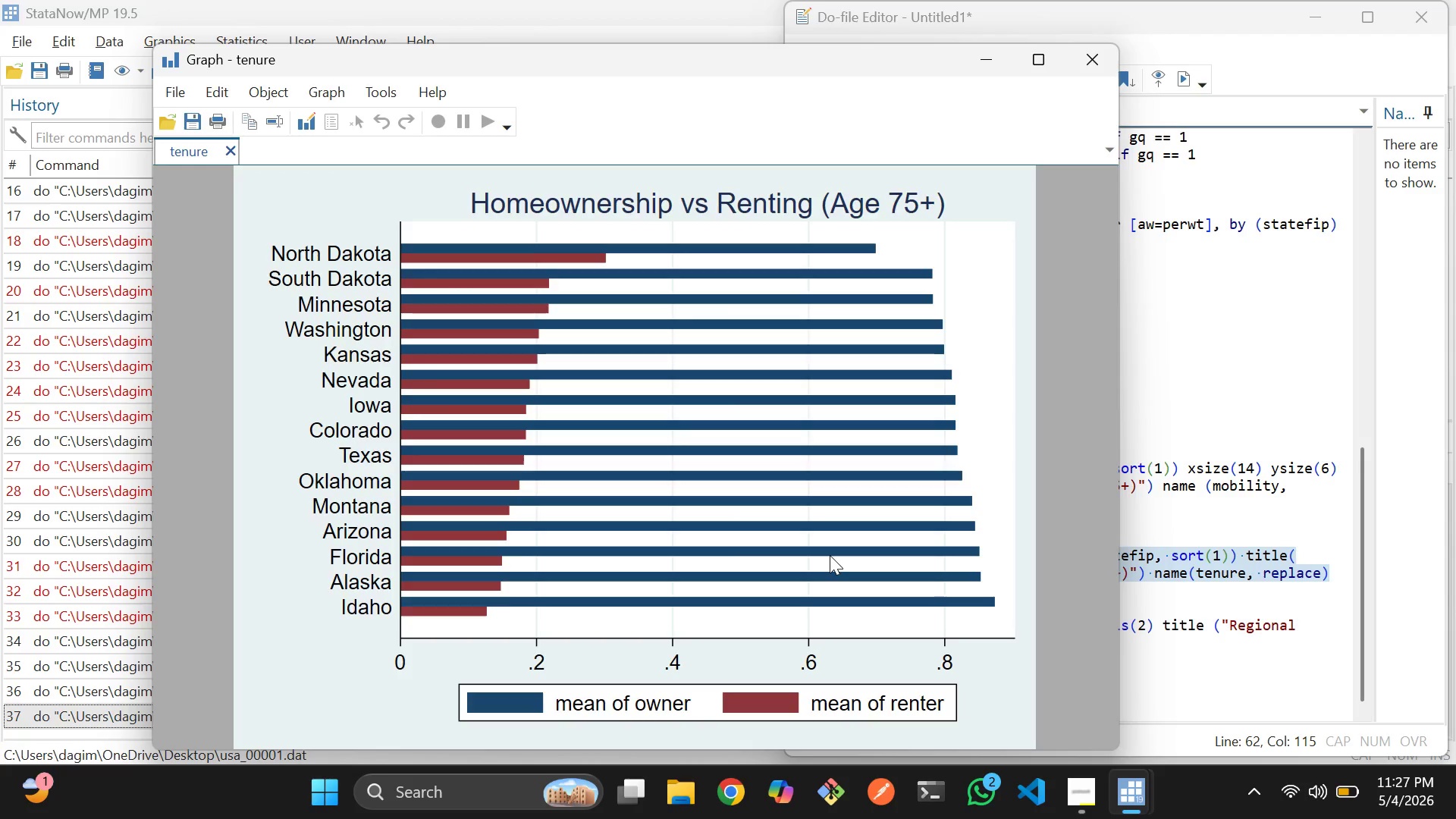 
left_click([1080, 68])
 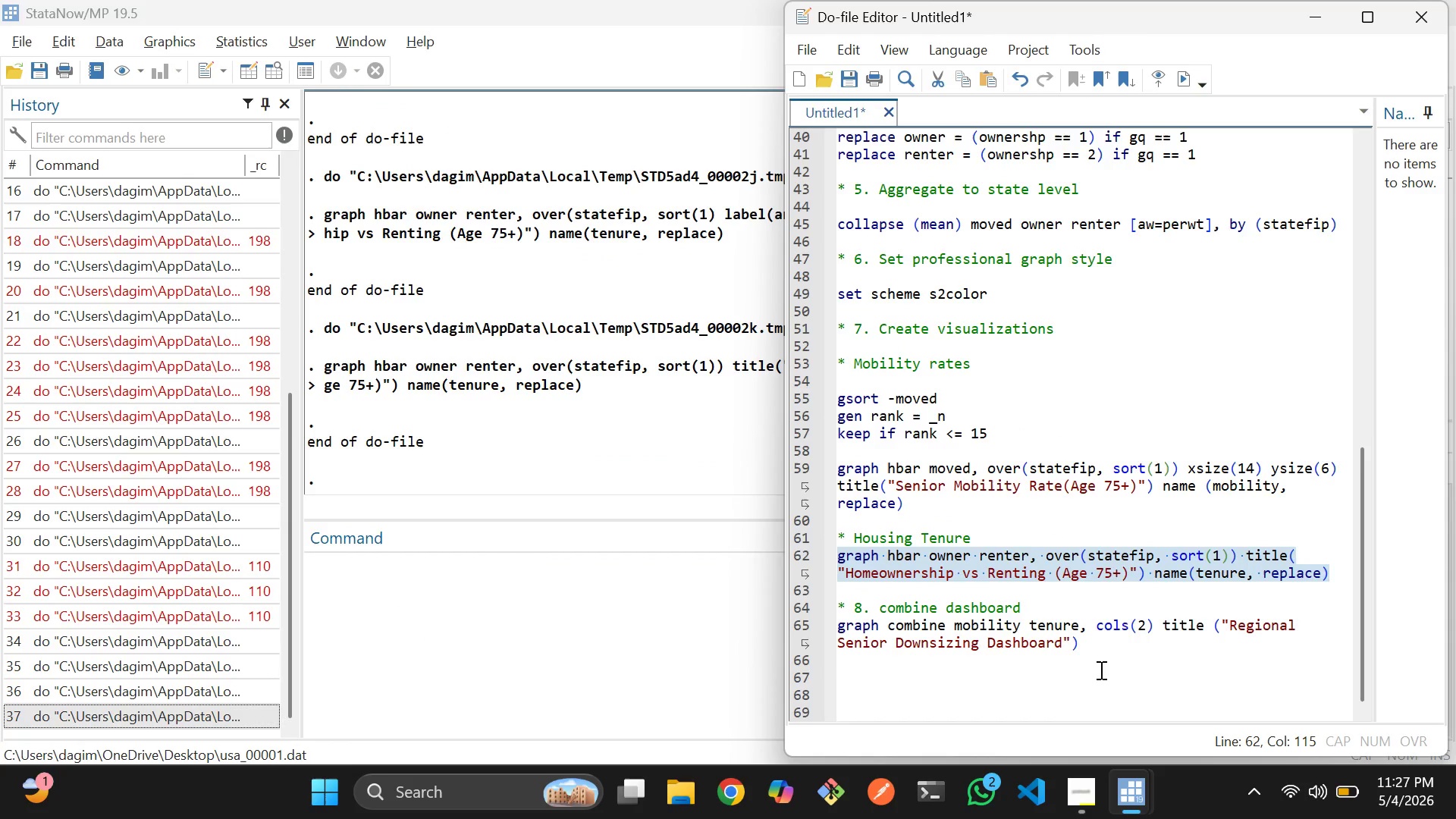 
left_click_drag(start_coordinate=[1131, 644], to_coordinate=[840, 619])
 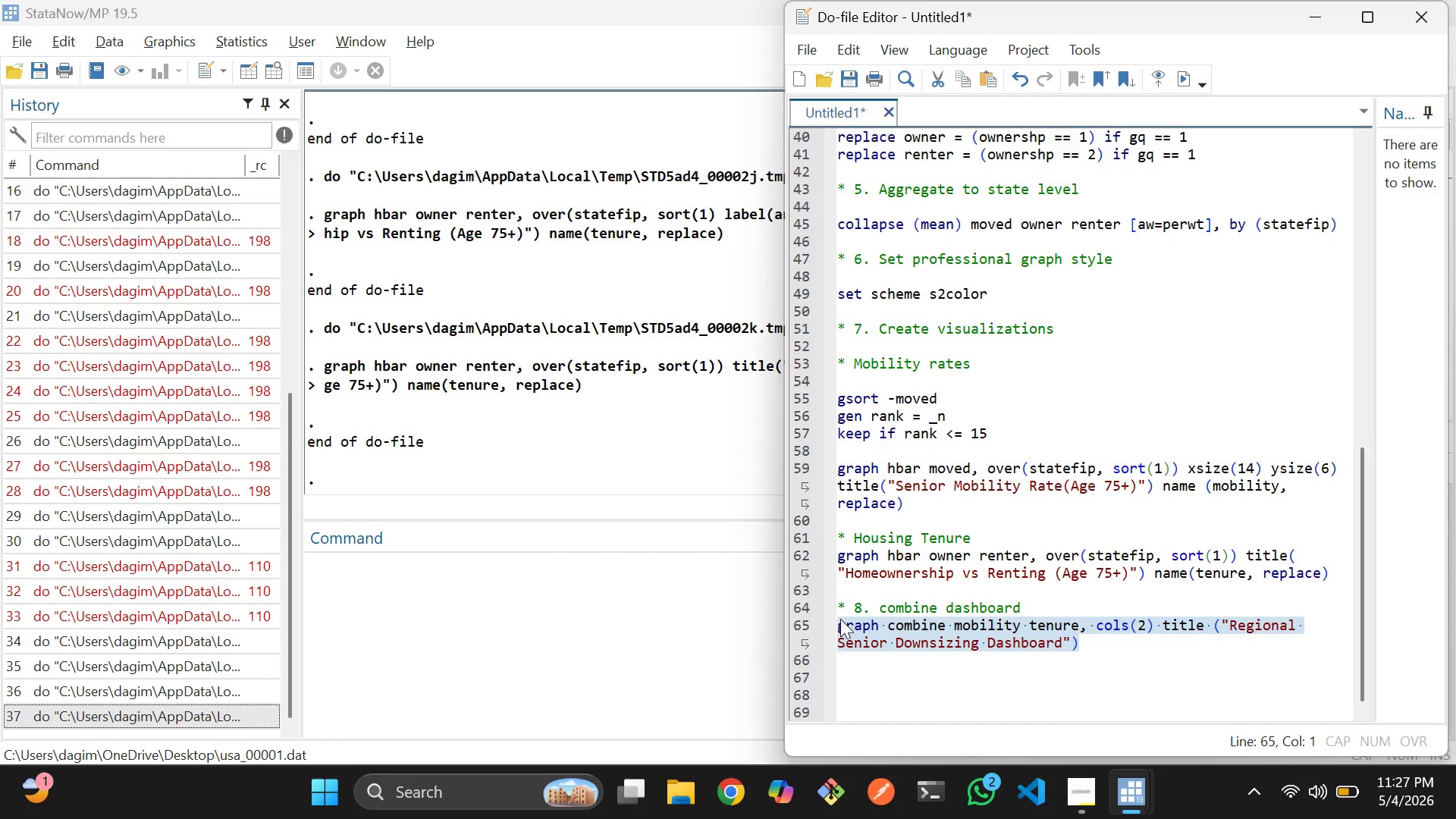 
key(Control+D)
 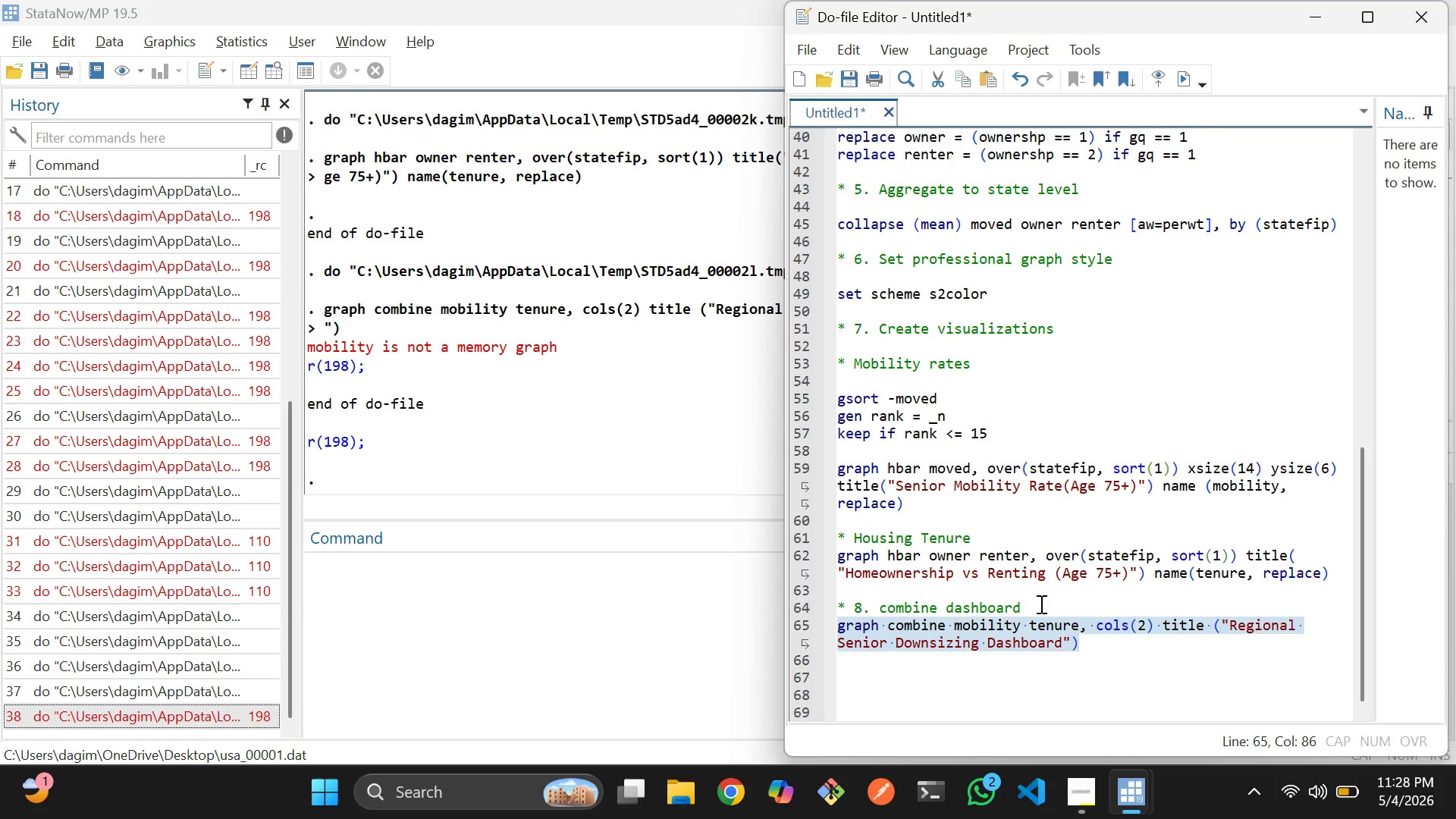 
wait(47.05)
 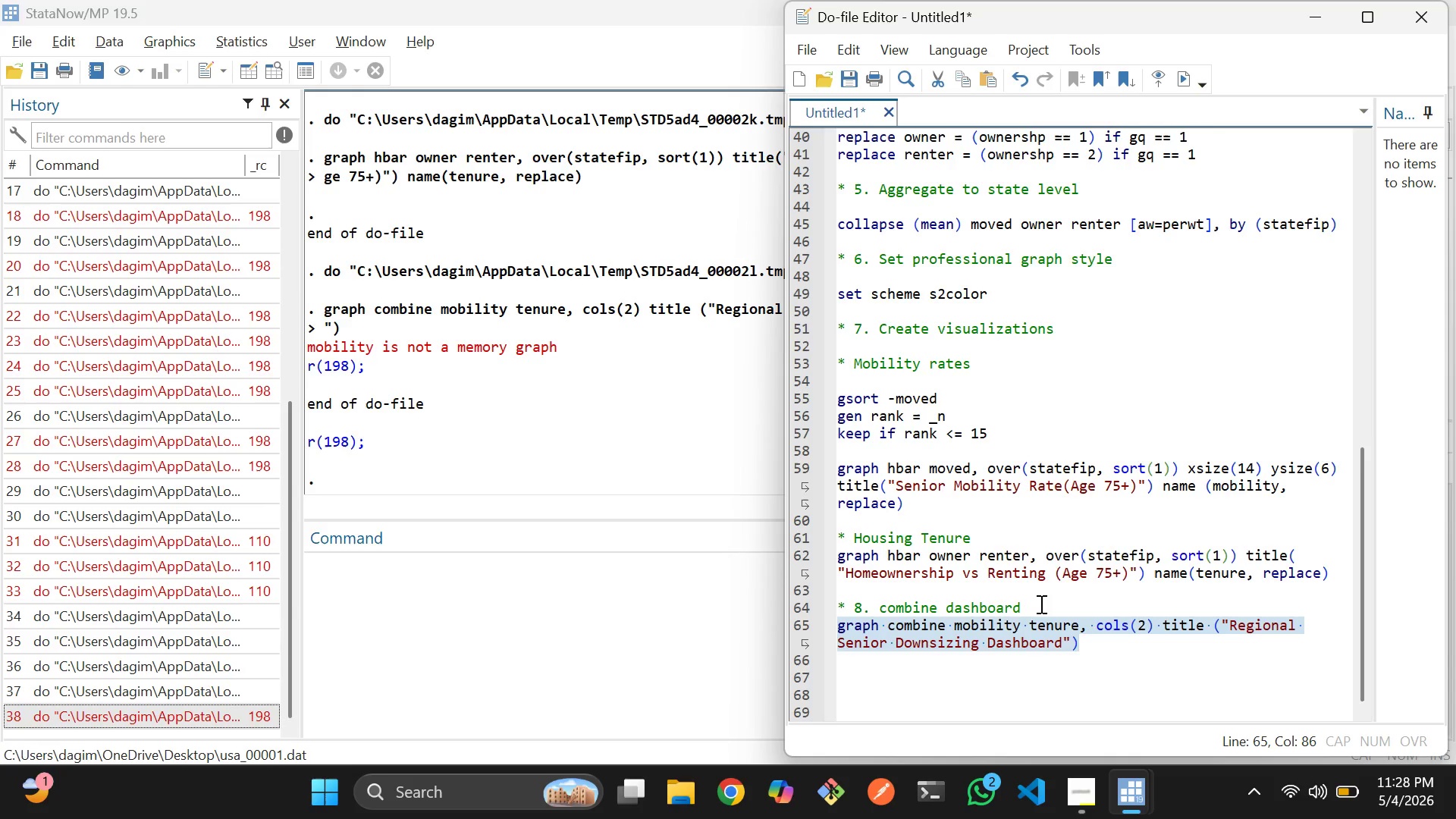 
scroll: coordinate [1042, 580], scroll_direction: down, amount: 1.0
 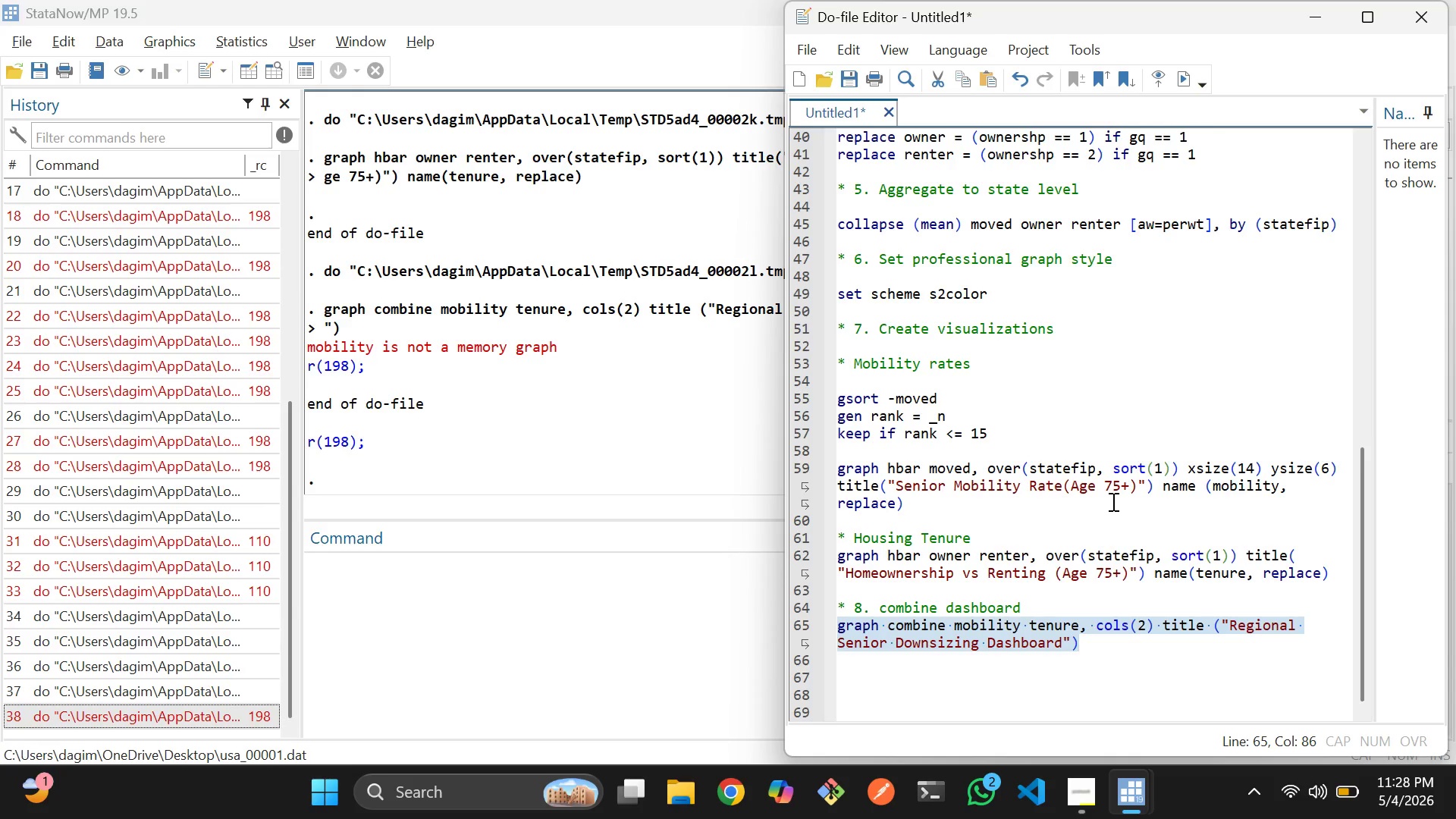 
wait(5.83)
 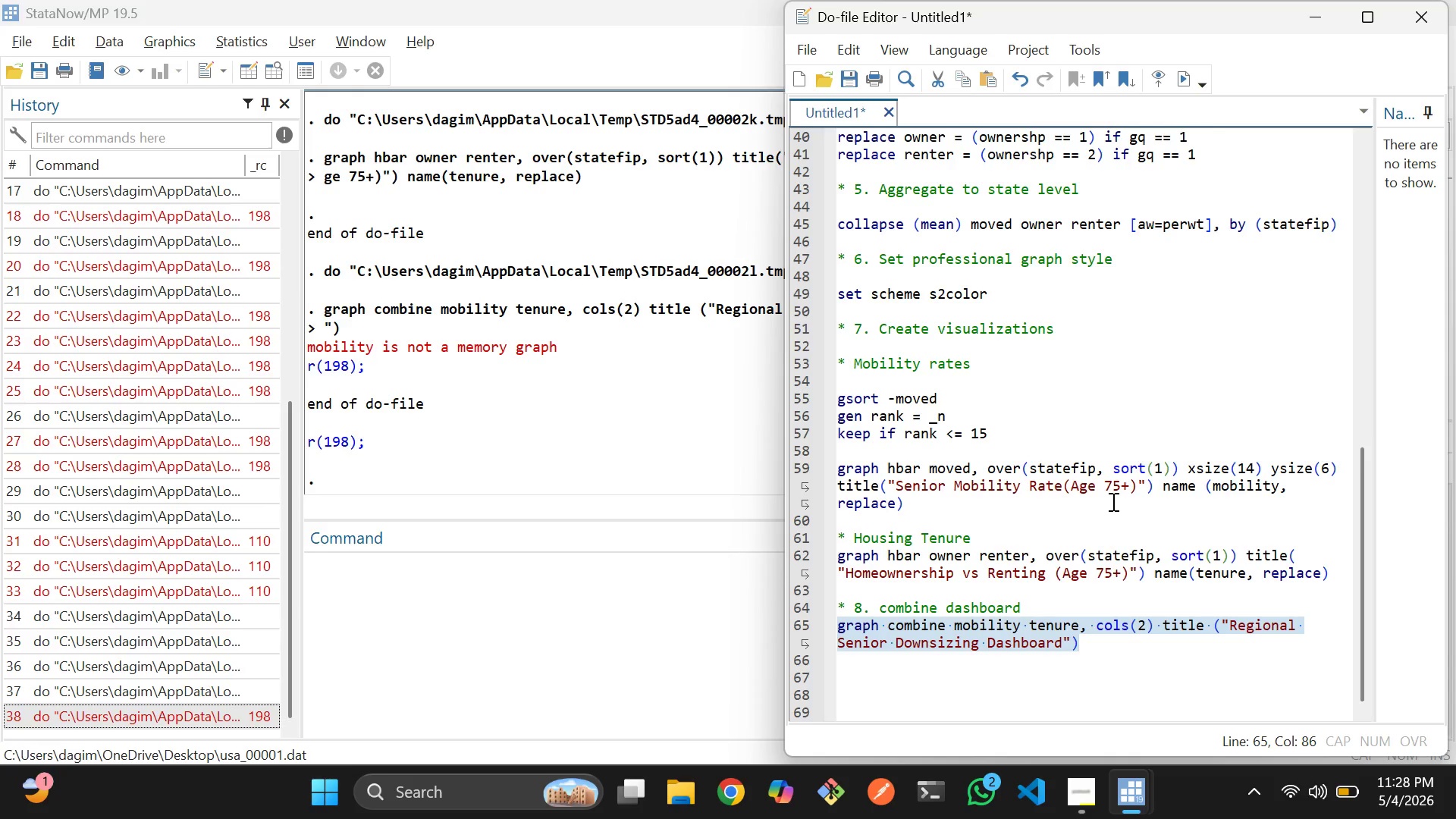 
scroll: coordinate [1097, 557], scroll_direction: none, amount: 0.0
 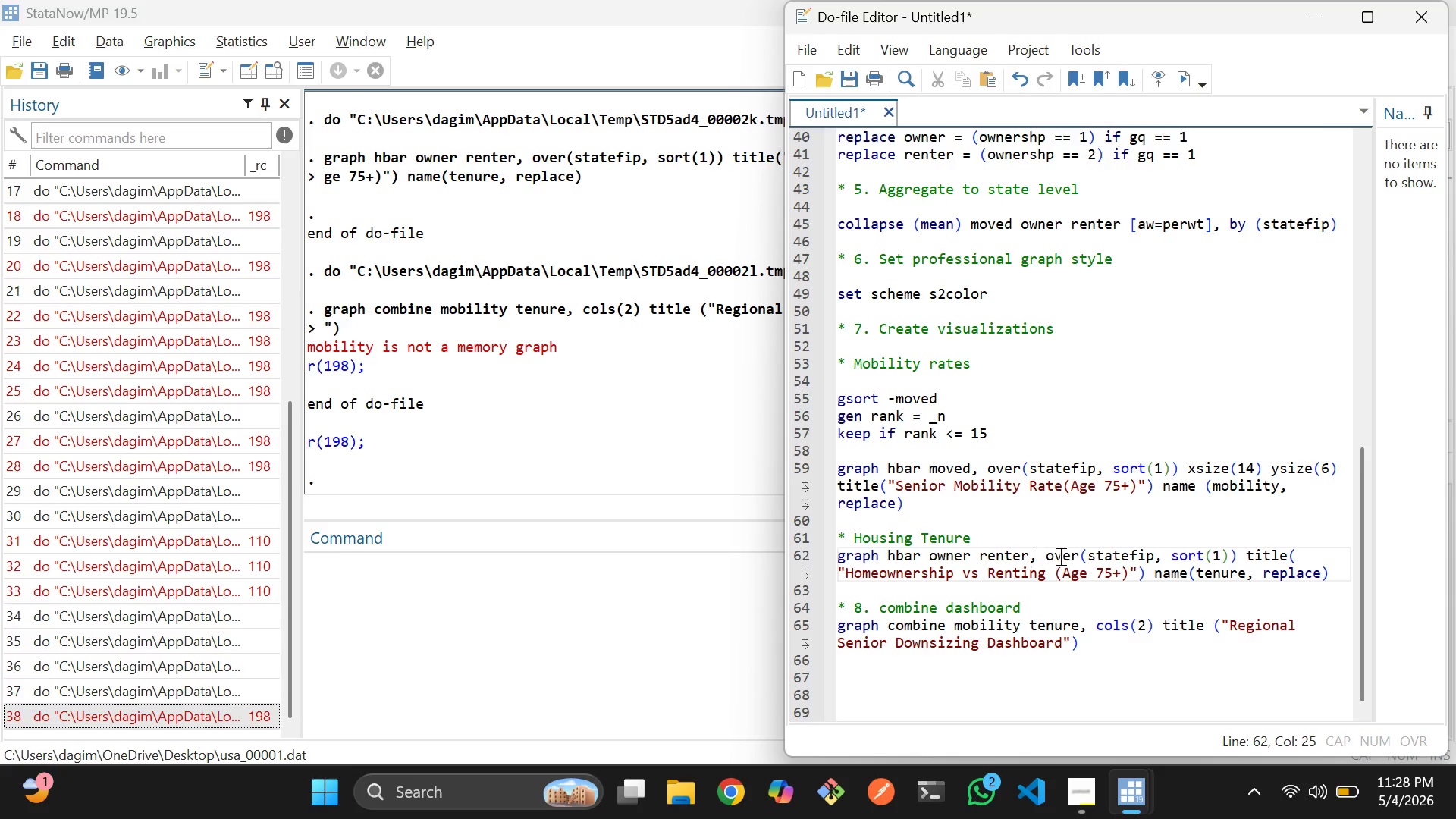 
left_click([1175, 526])
 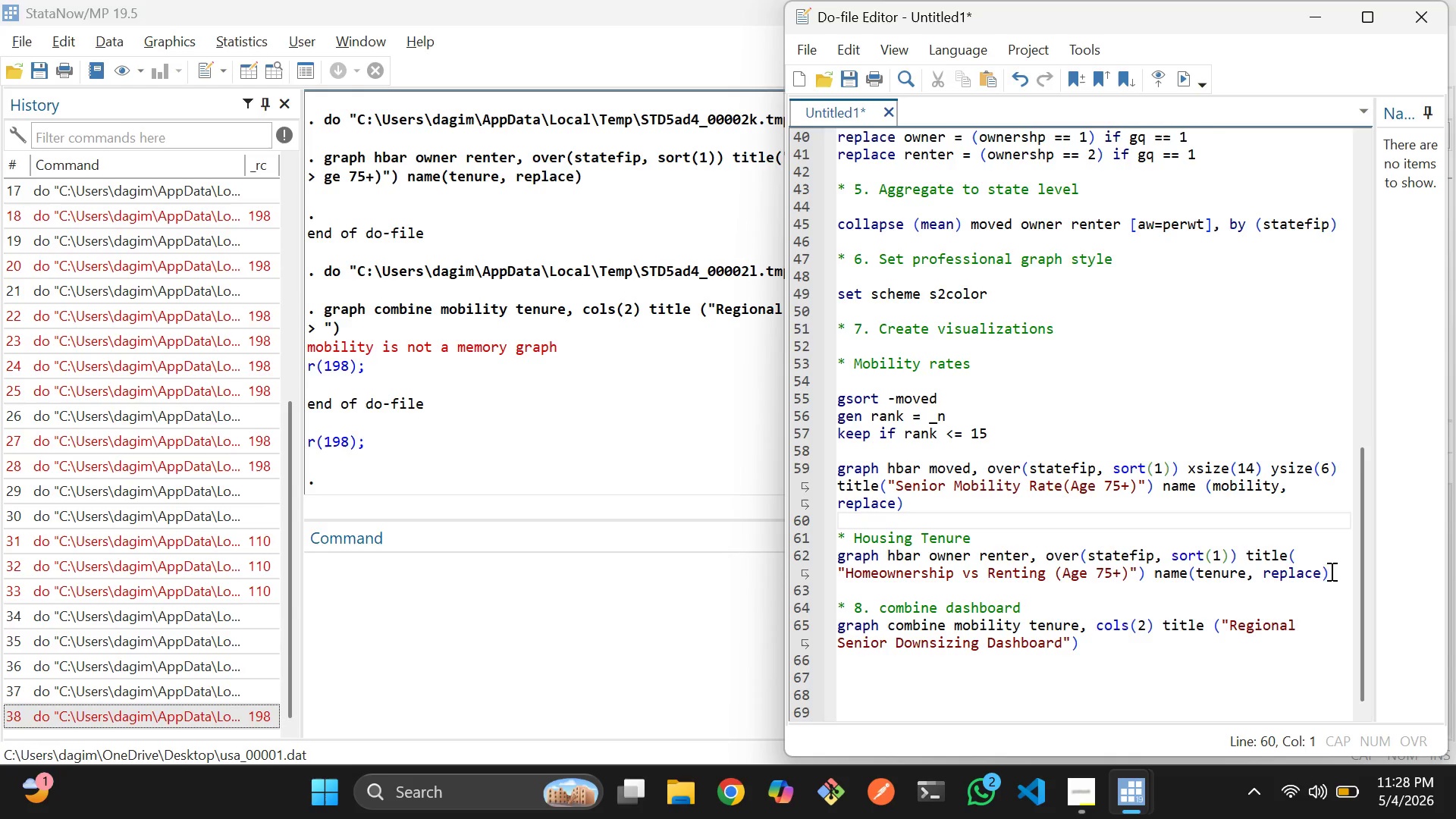 
left_click_drag(start_coordinate=[1338, 573], to_coordinate=[834, 471])
 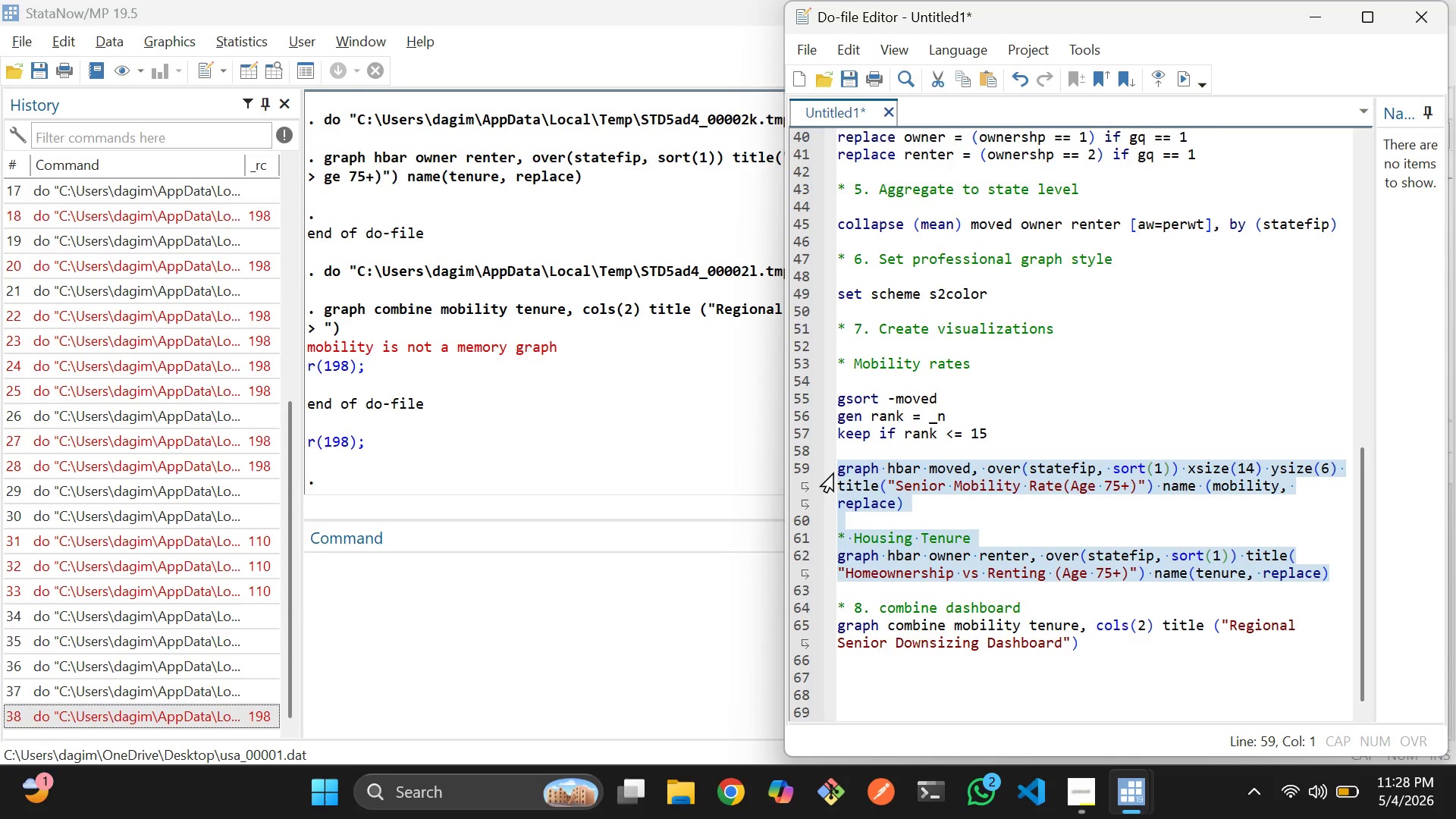 
key(Control+D)
 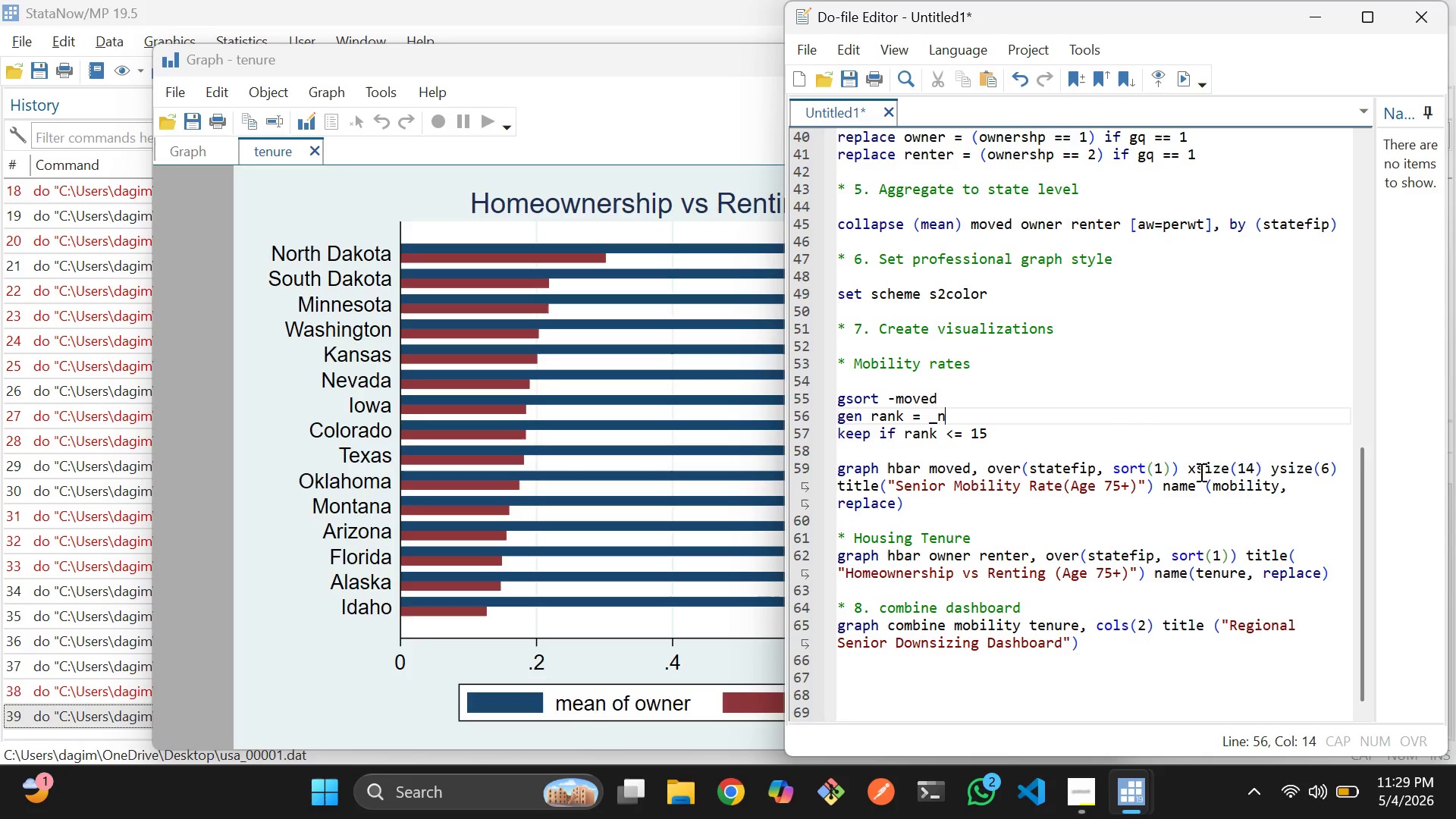 
left_click_drag(start_coordinate=[1114, 653], to_coordinate=[838, 629])
 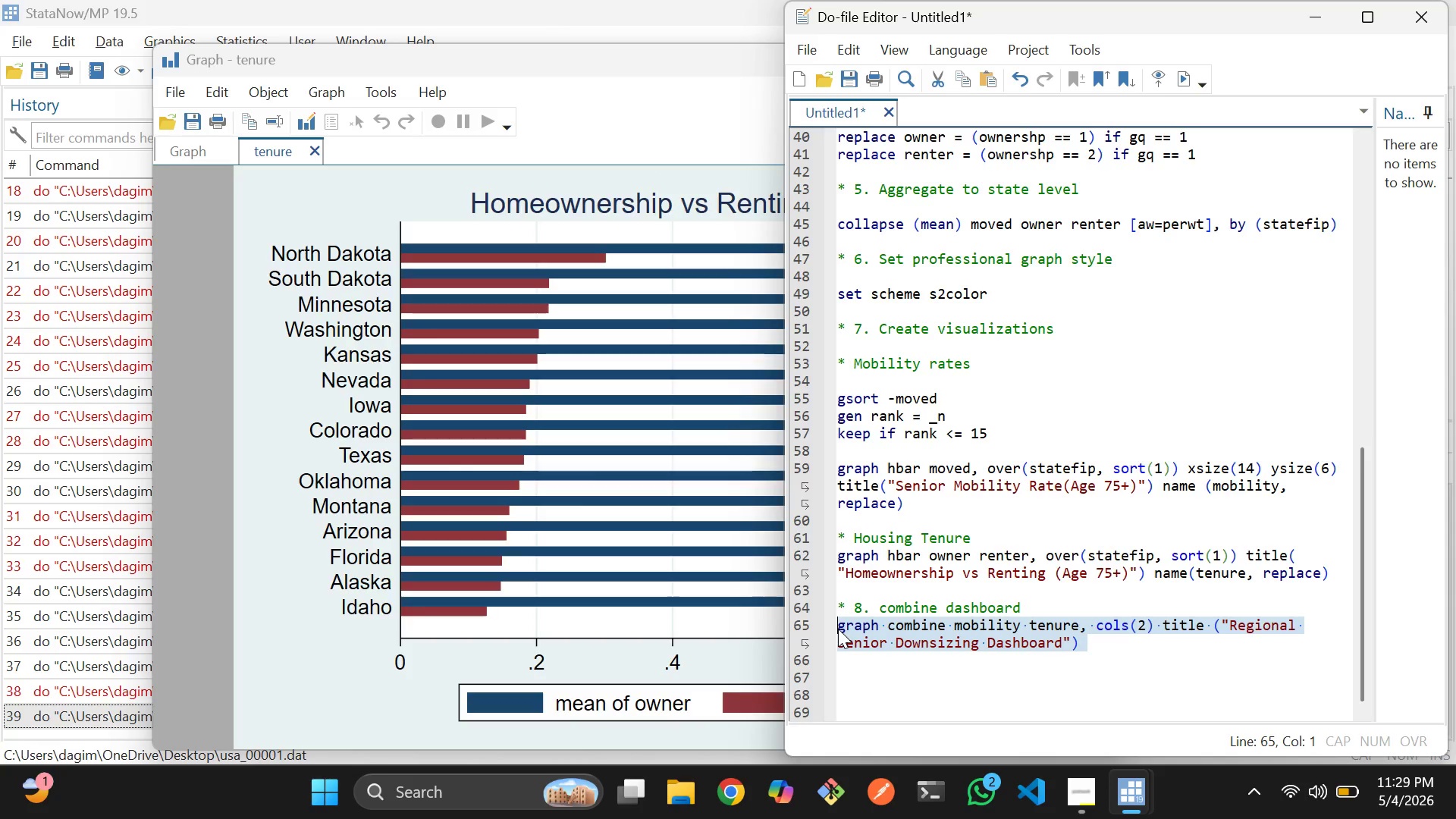 
key(Control+D)
 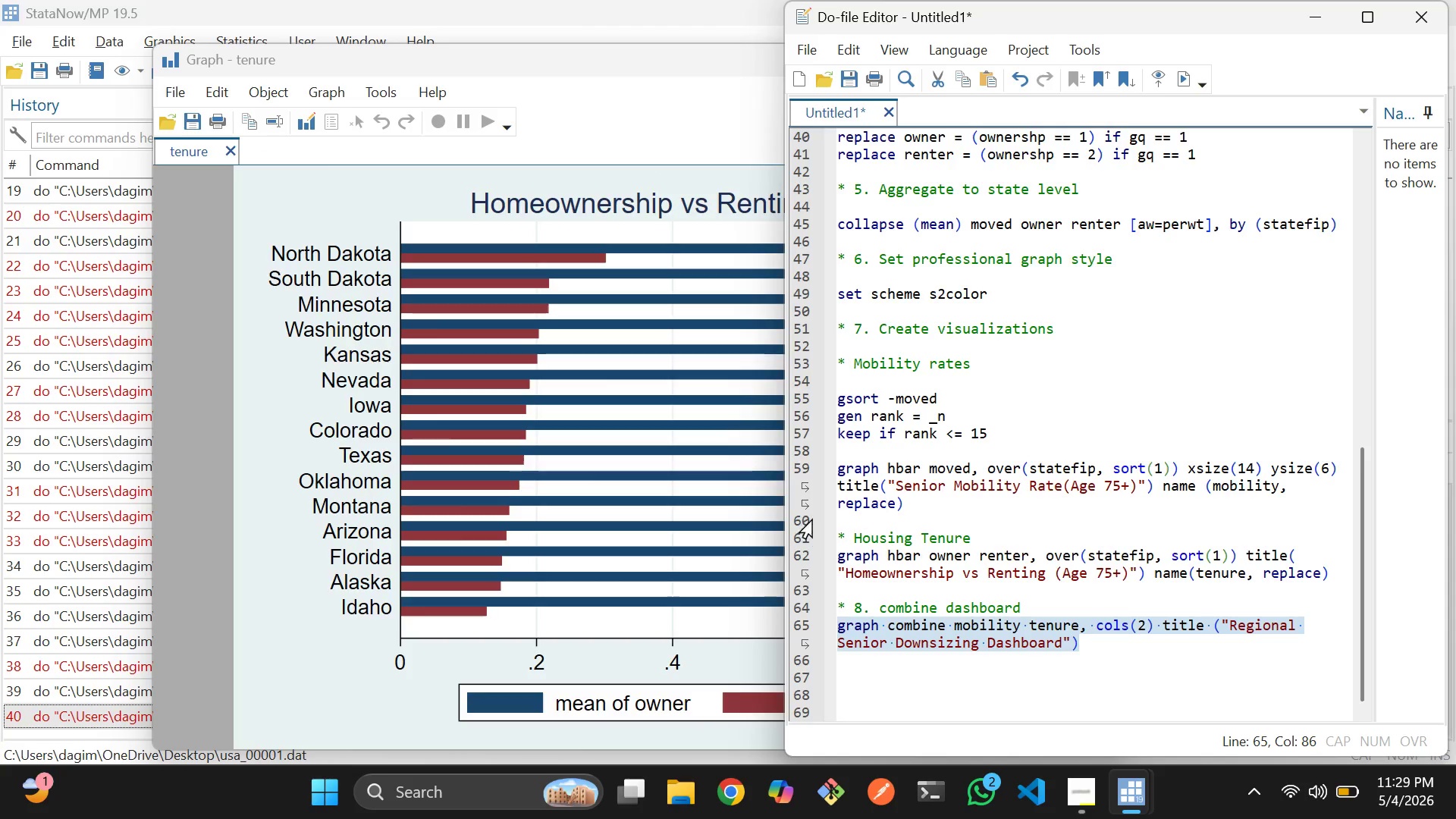 
key(Alt+AltLeft)
 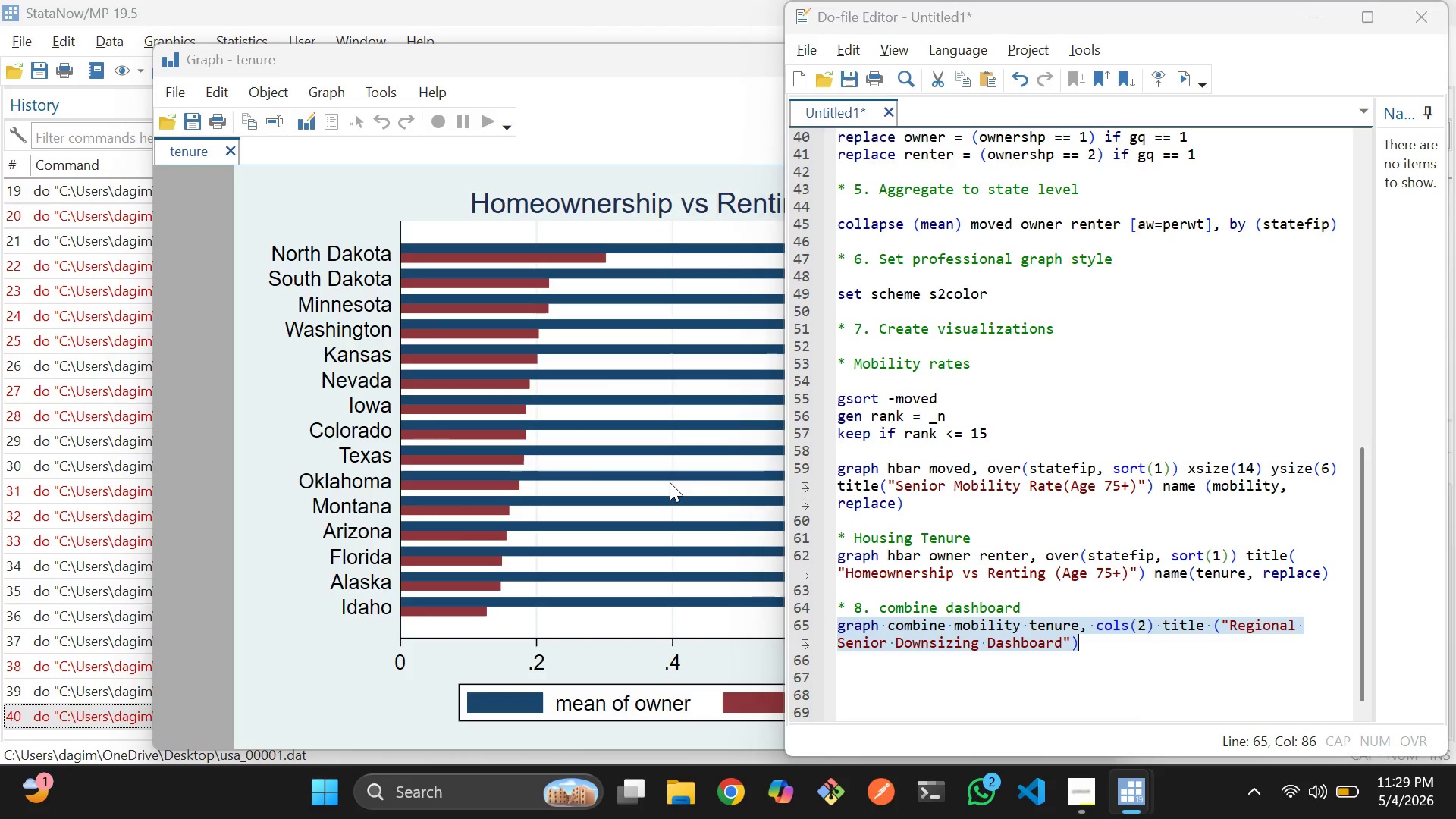 
key(Alt+Tab)
 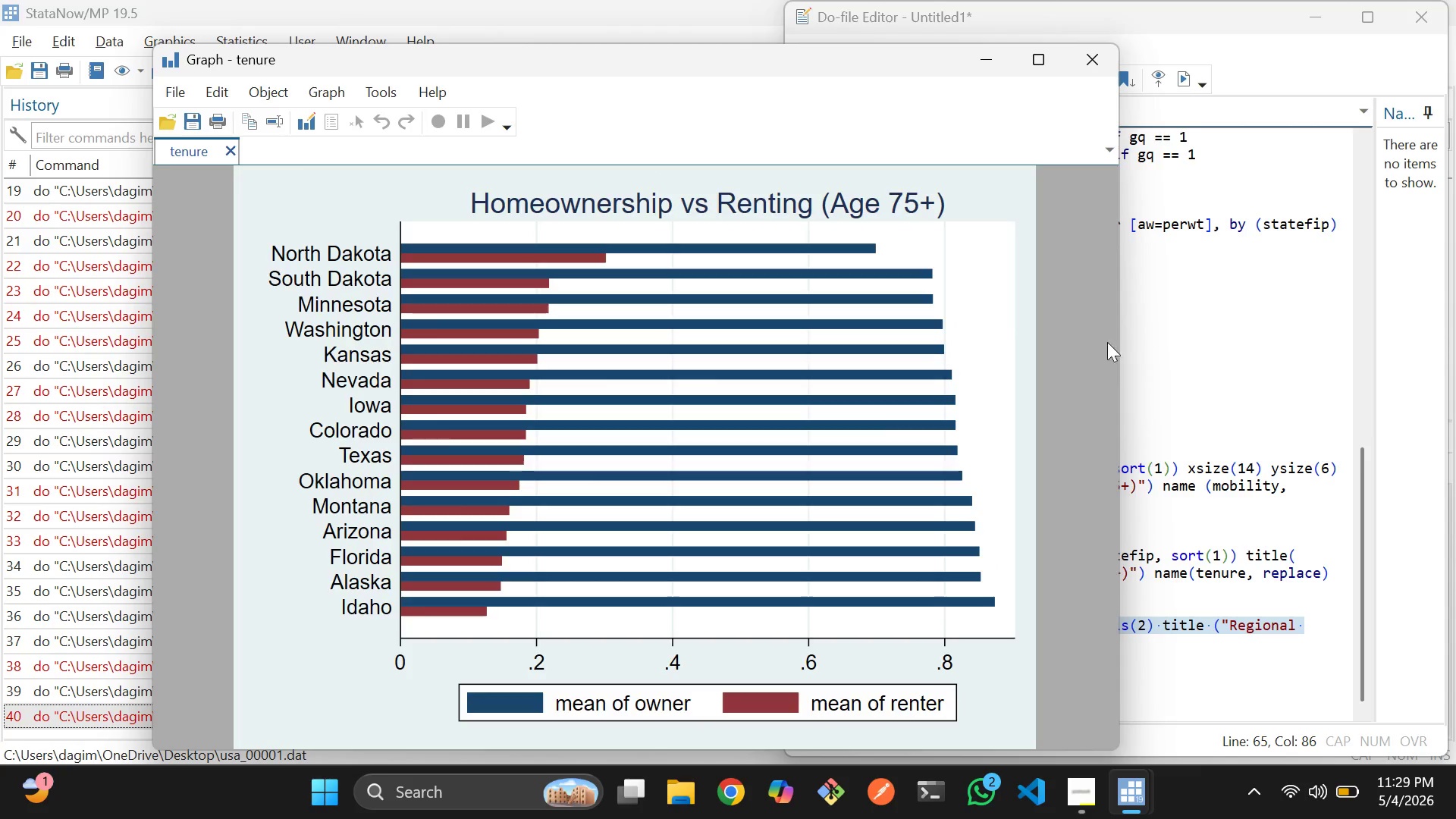 
left_click([1138, 366])
 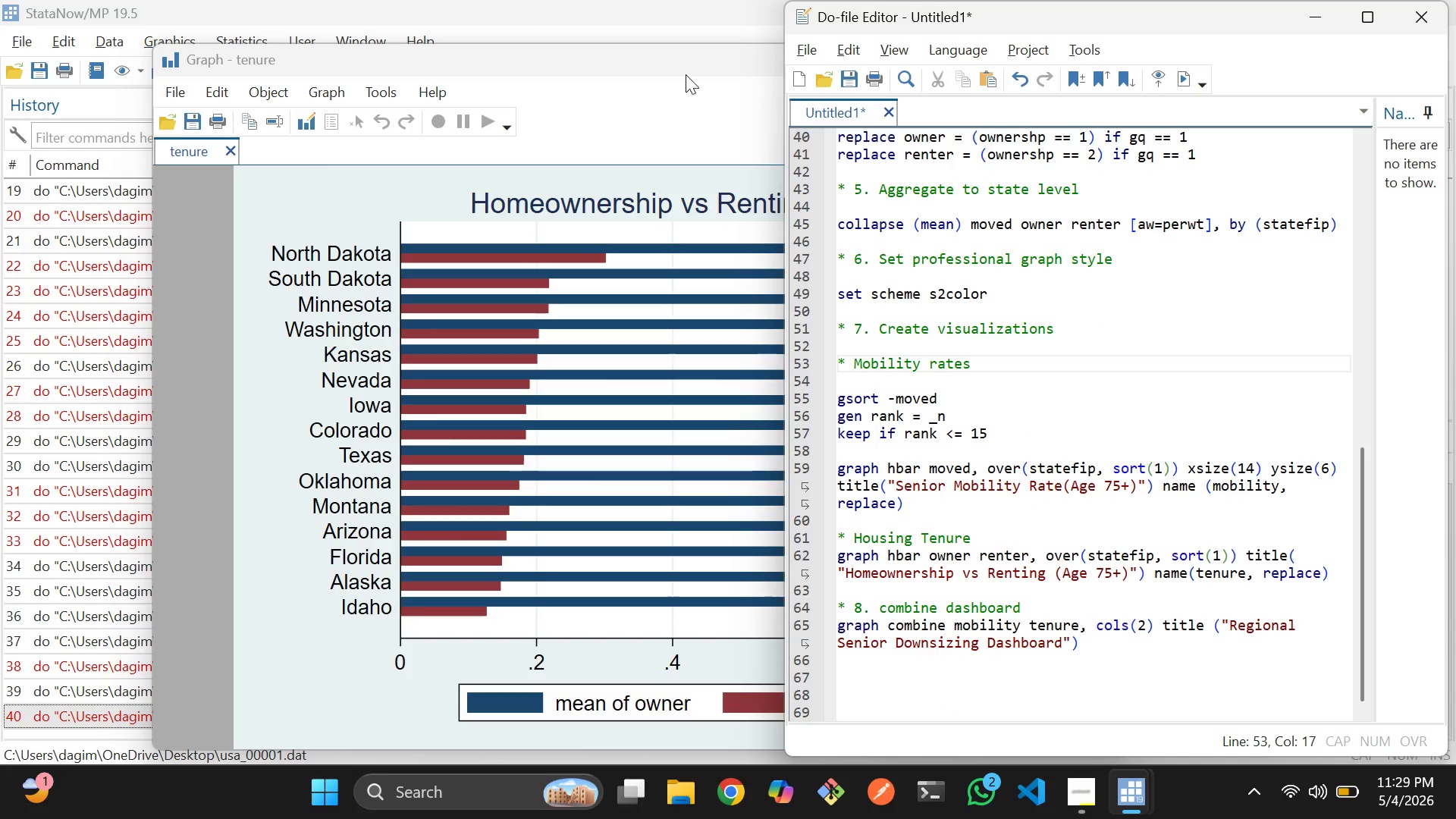 
left_click([681, 67])
 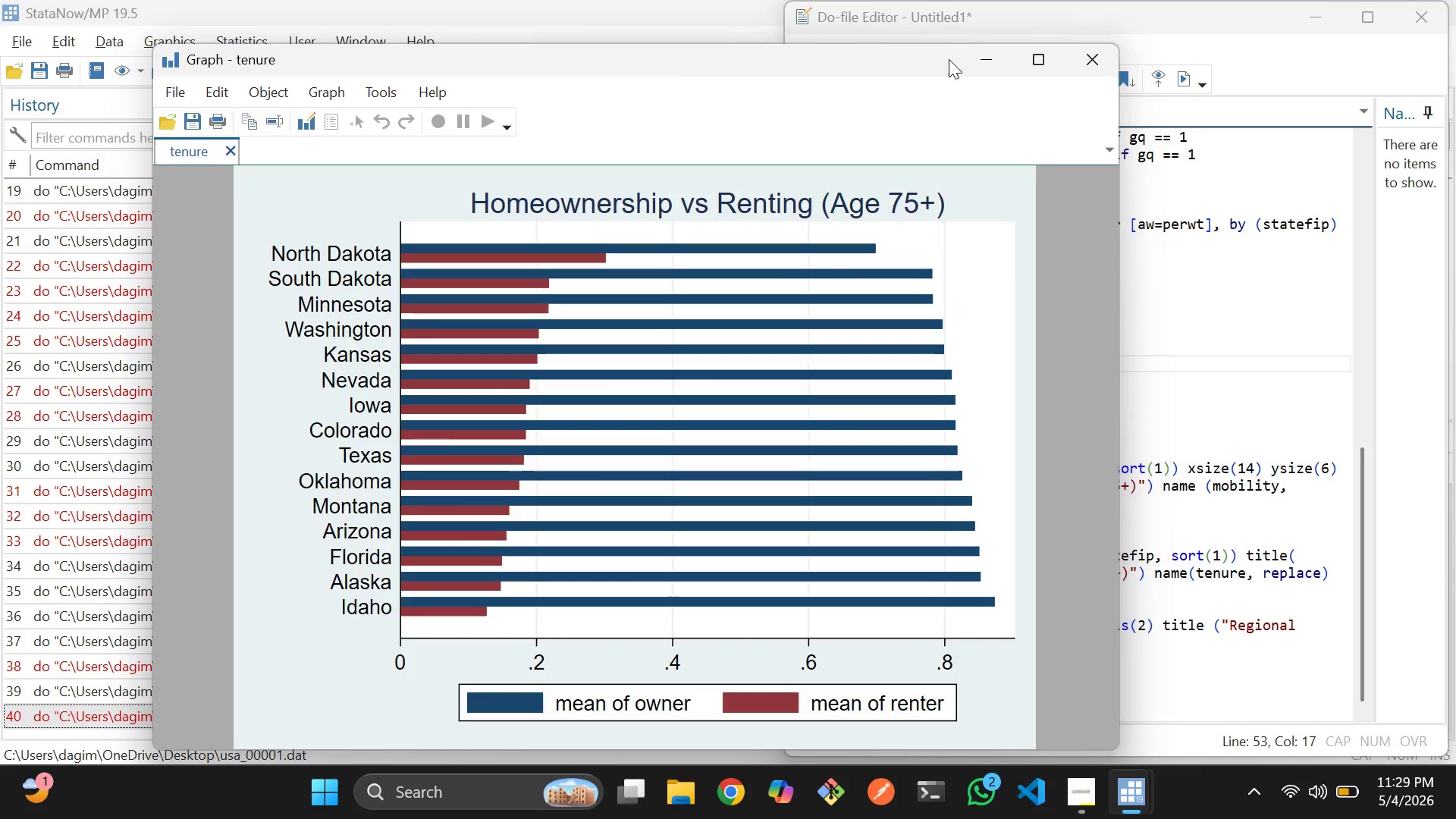 
left_click([984, 59])
 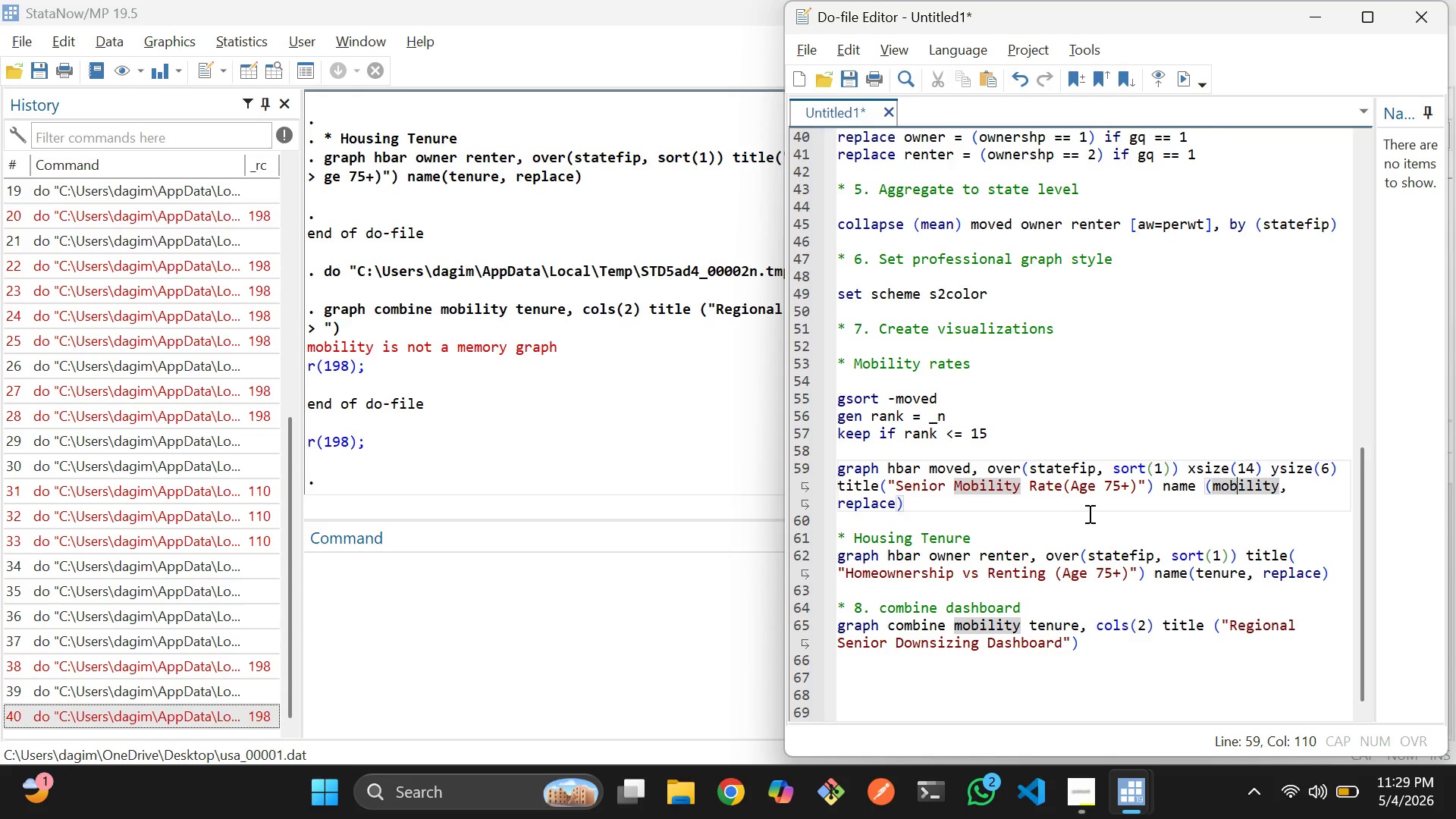 
wait(25.75)
 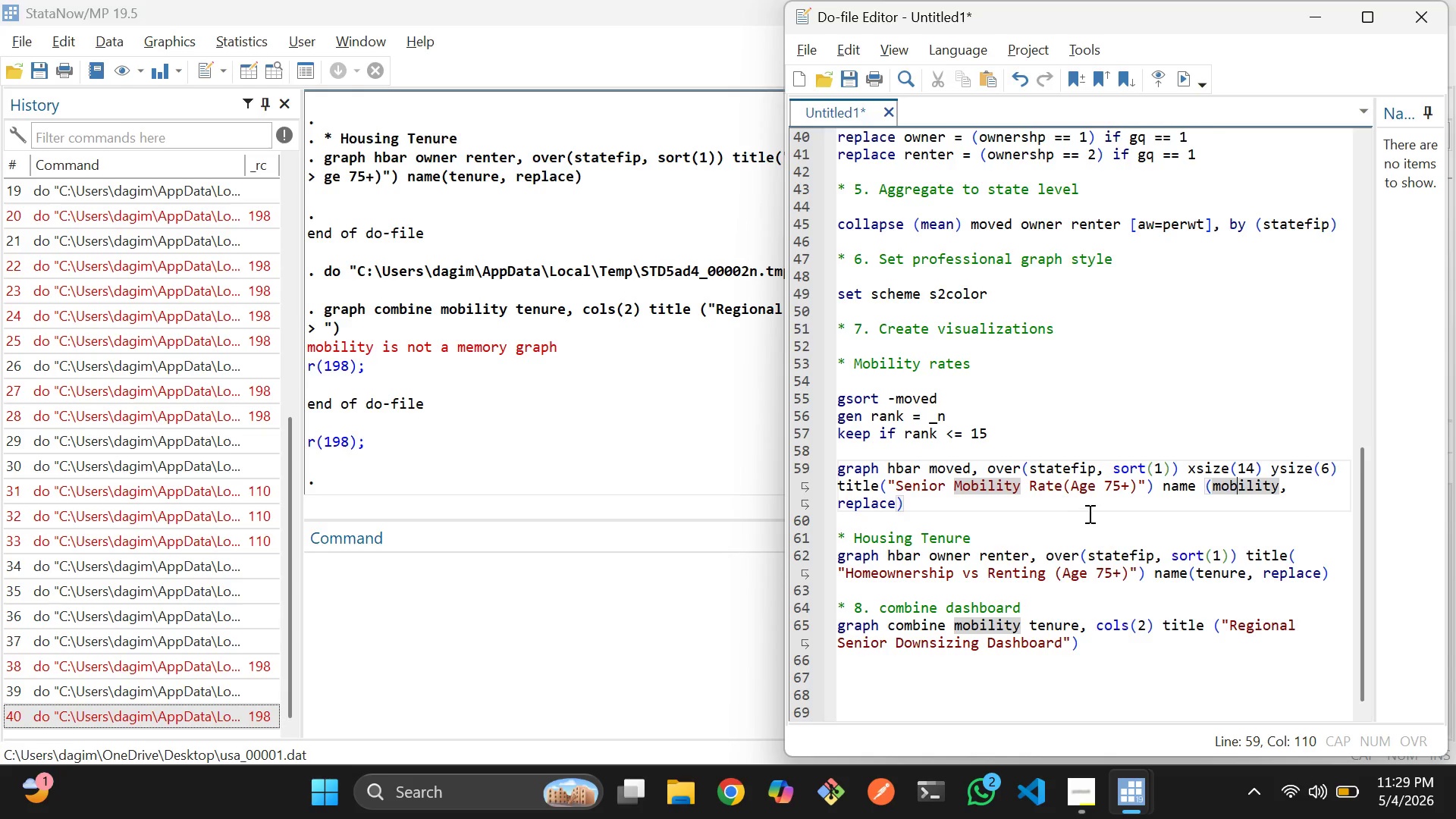 
left_click([1154, 484])
 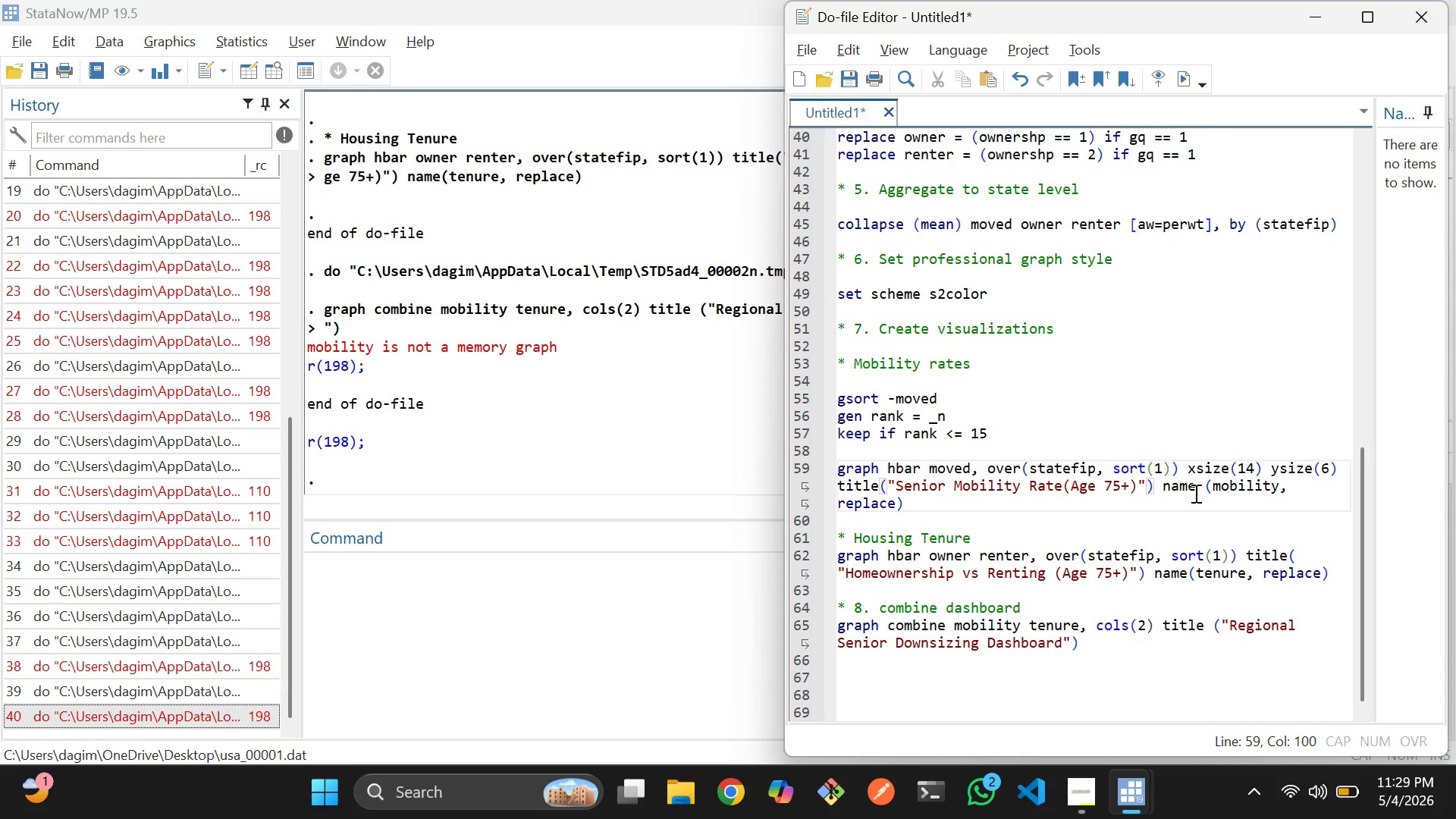 
wait(5.05)
 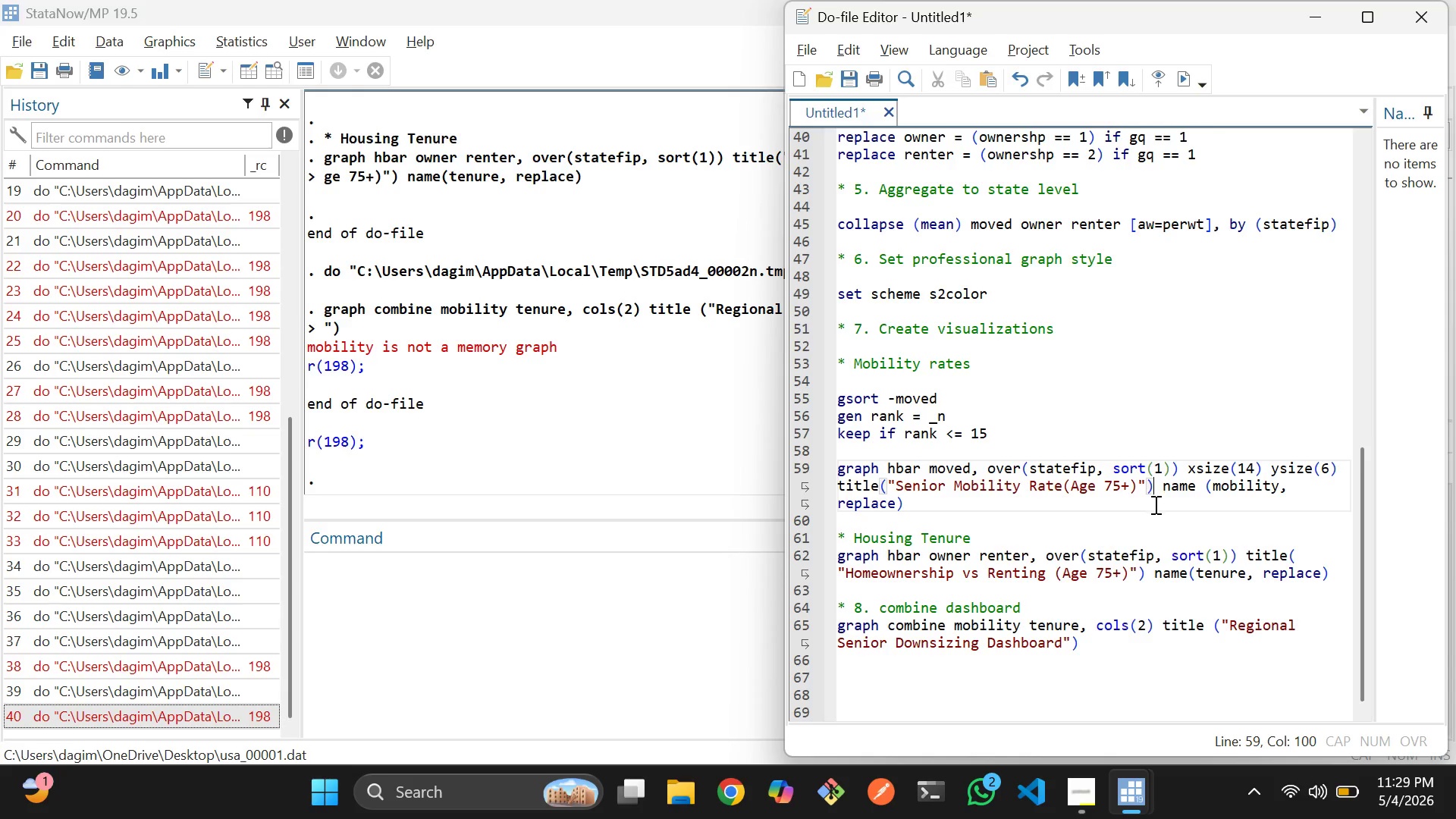 
left_click([1203, 488])
 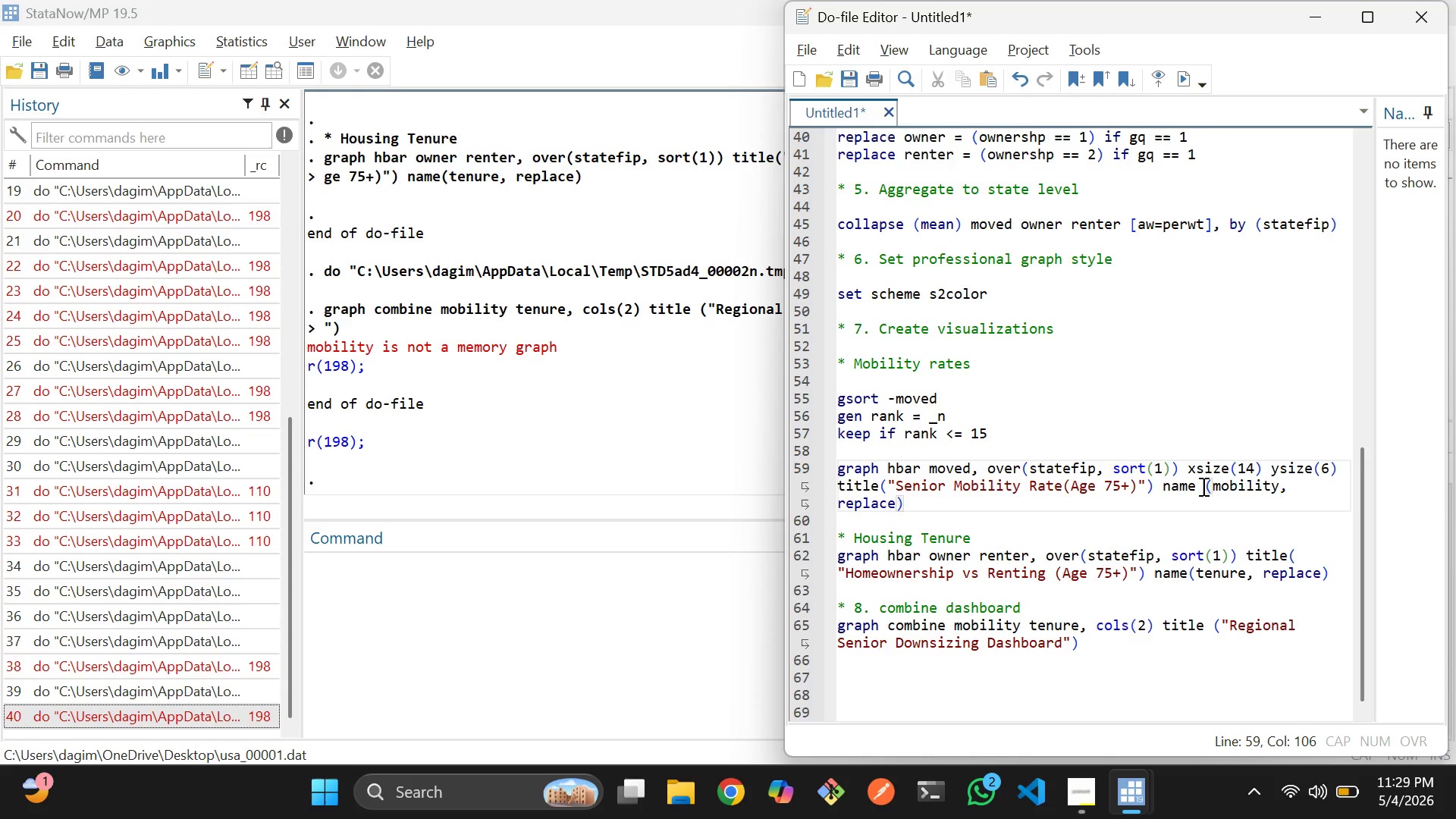 
key(Backspace)
 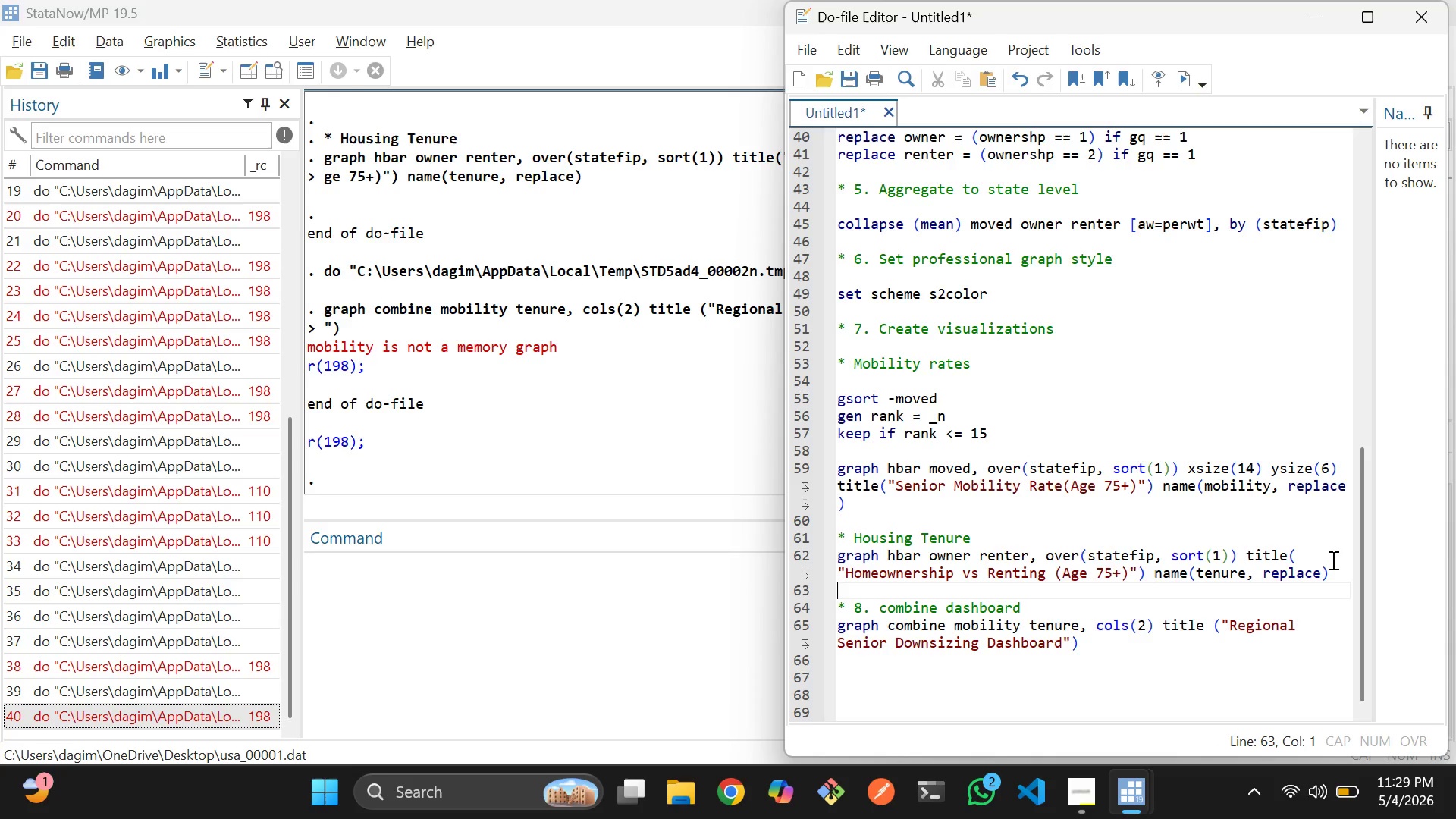 
left_click_drag(start_coordinate=[1341, 568], to_coordinate=[837, 470])
 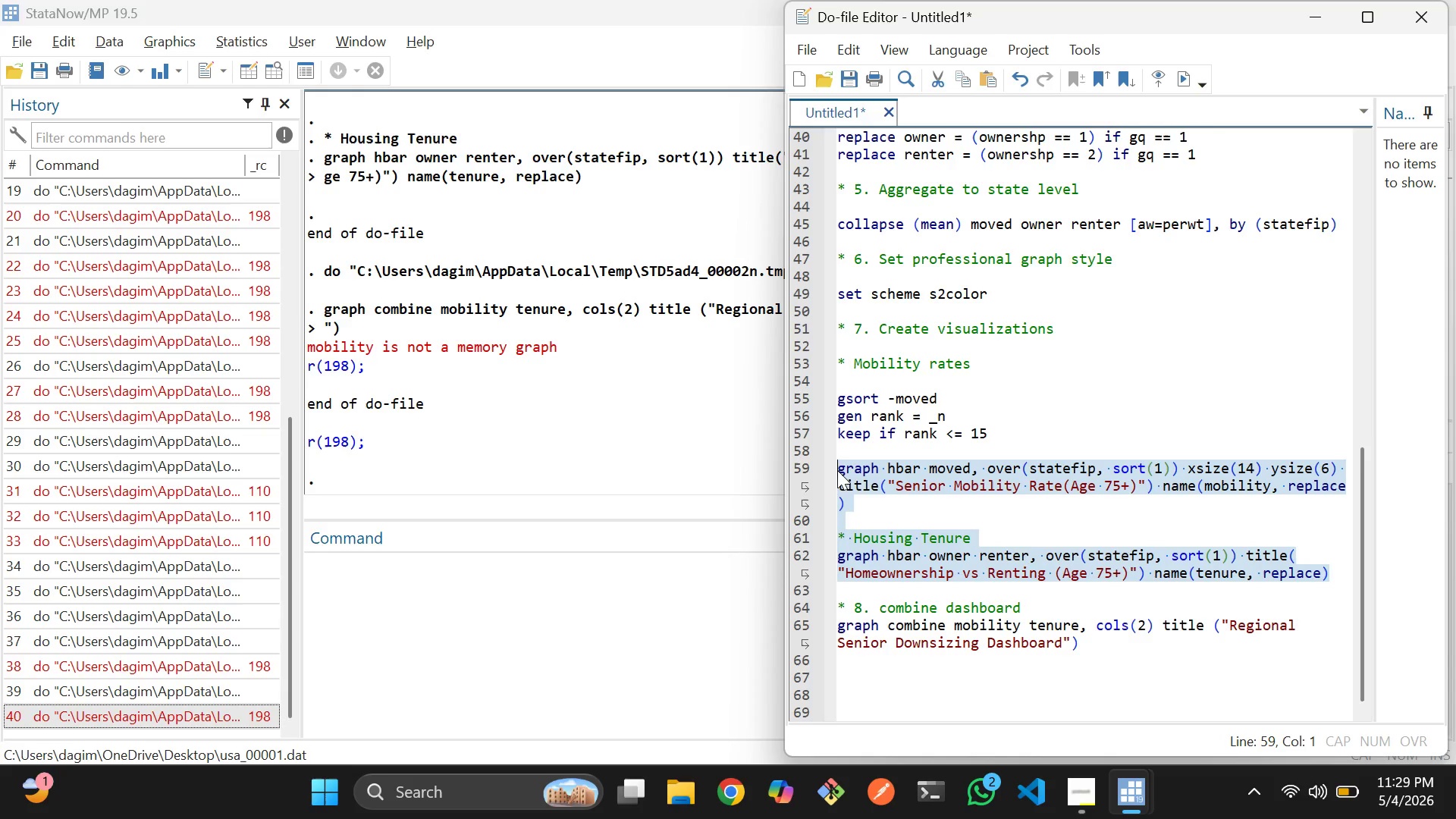 
key(Control+D)
 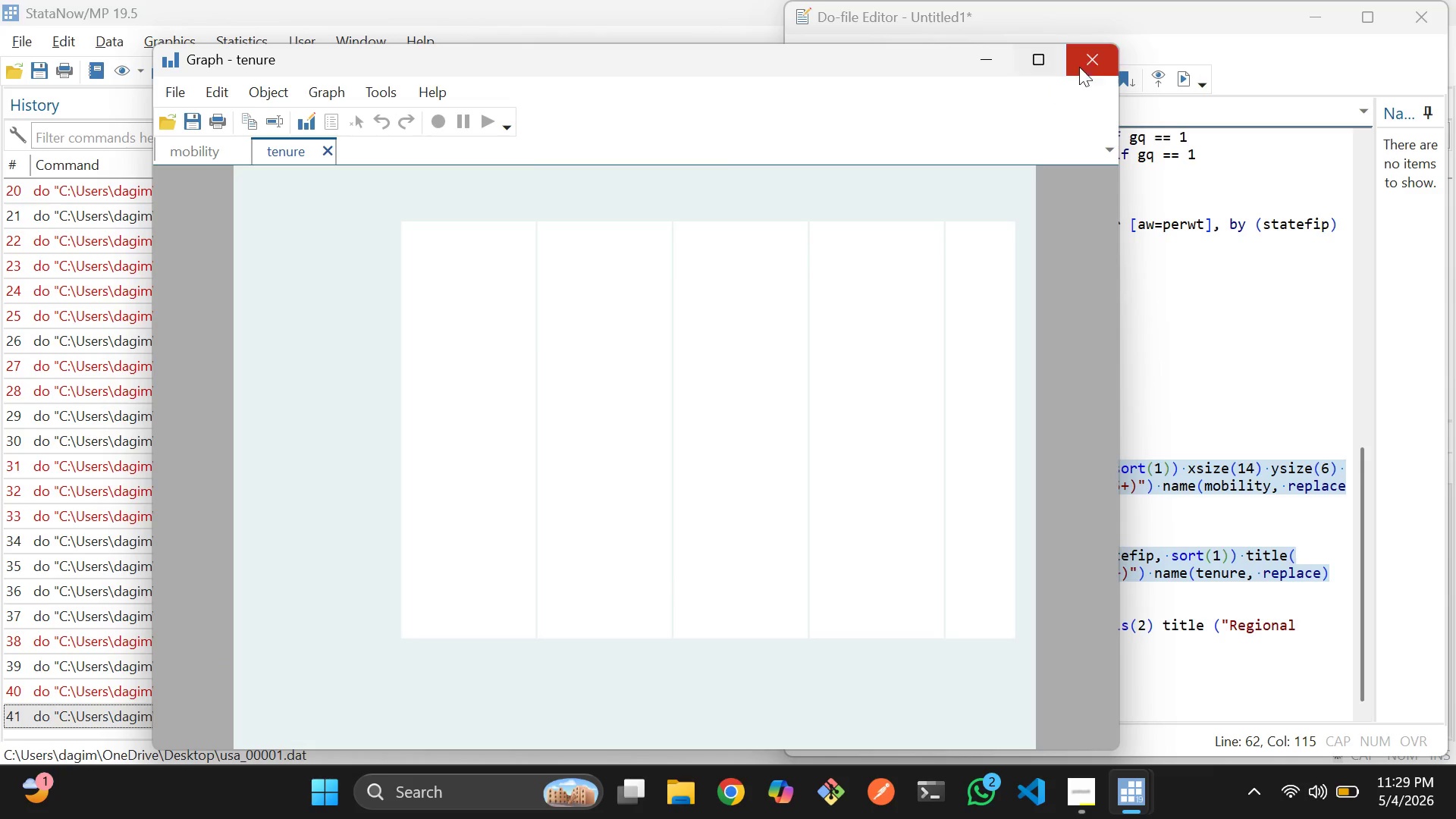 
left_click([1088, 64])
 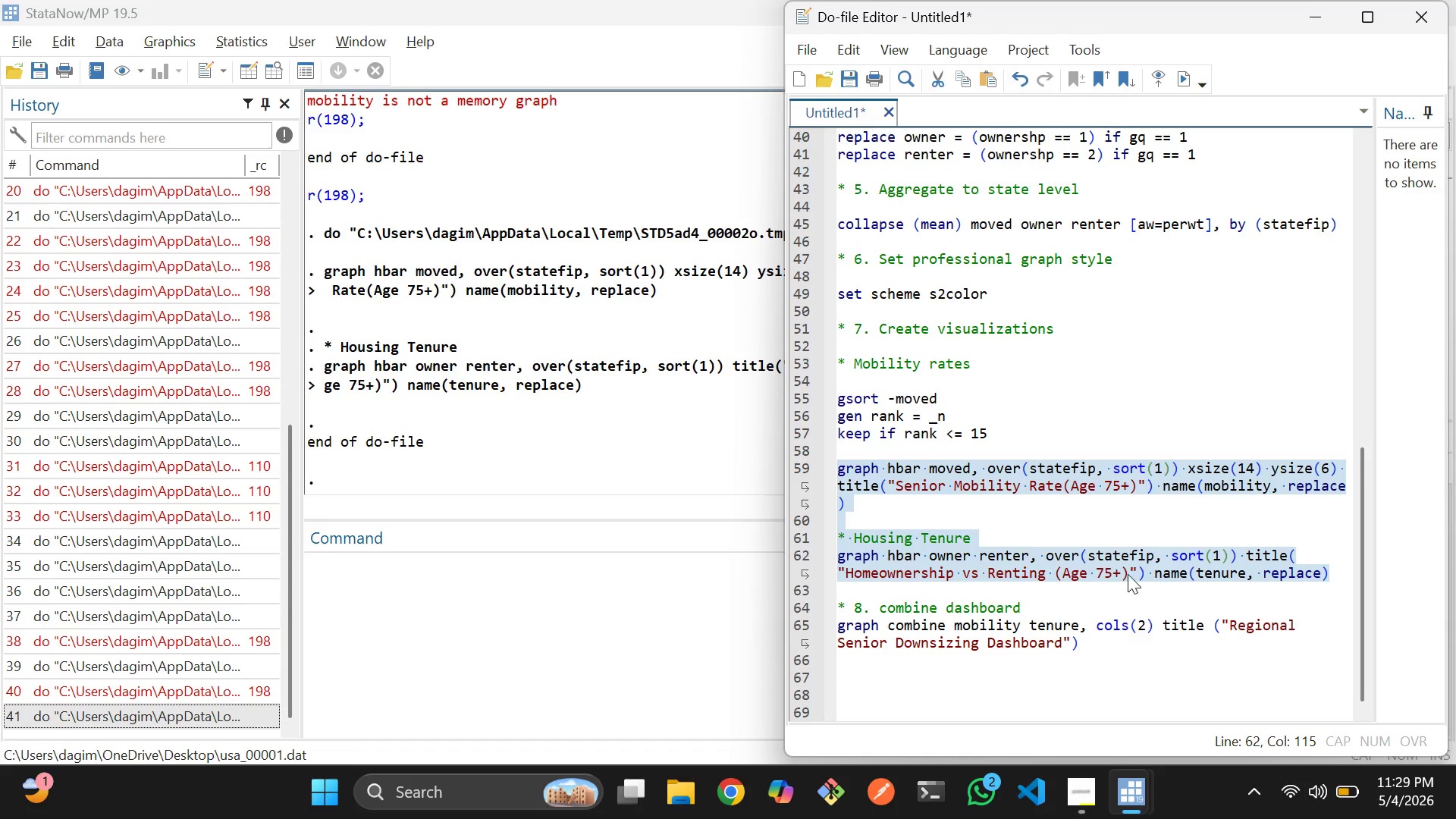 
left_click([1118, 638])
 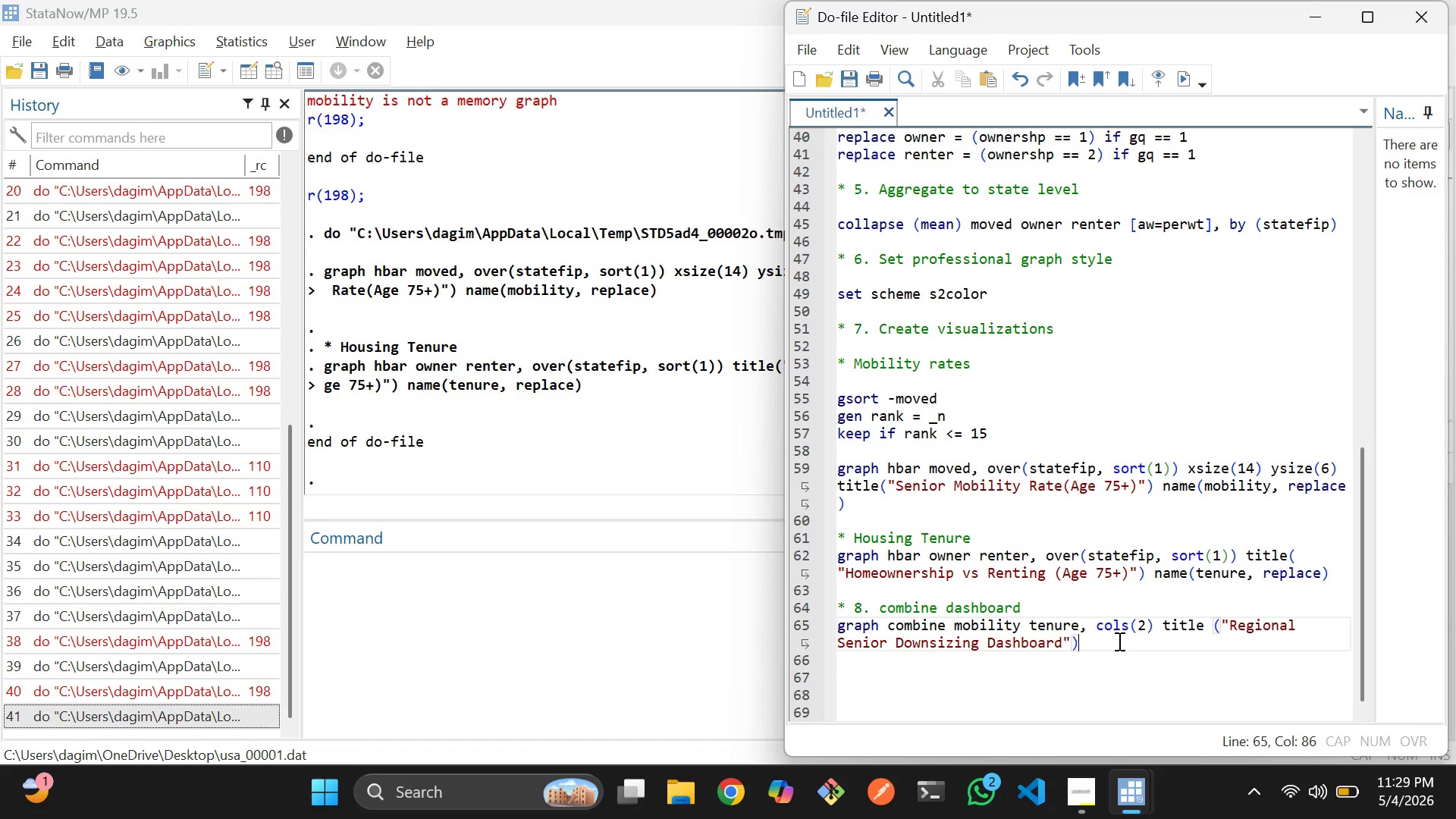 
left_click_drag(start_coordinate=[1118, 641], to_coordinate=[836, 625])
 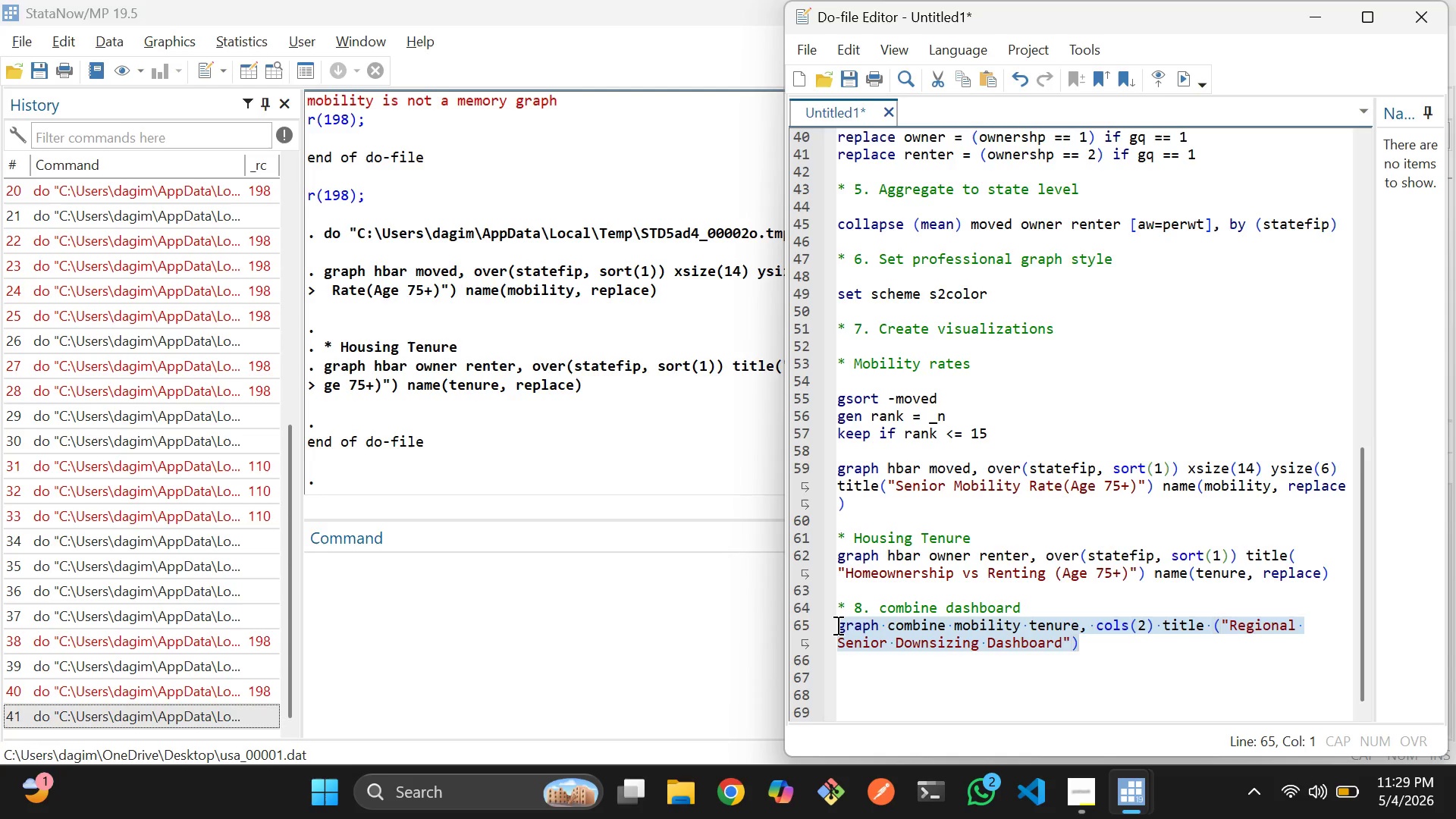 
key(Control+D)
 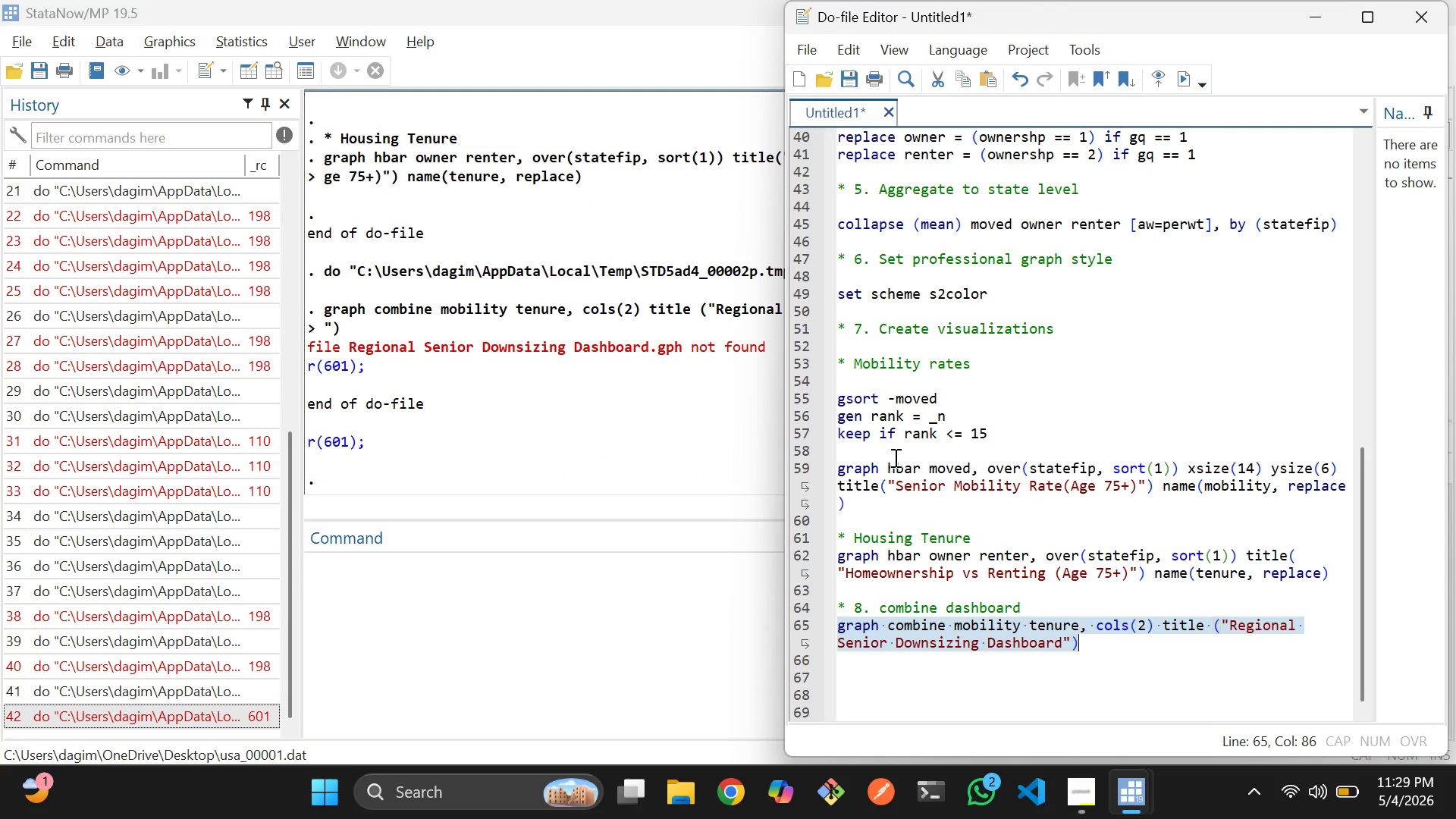 
mouse_move([791, 448])
 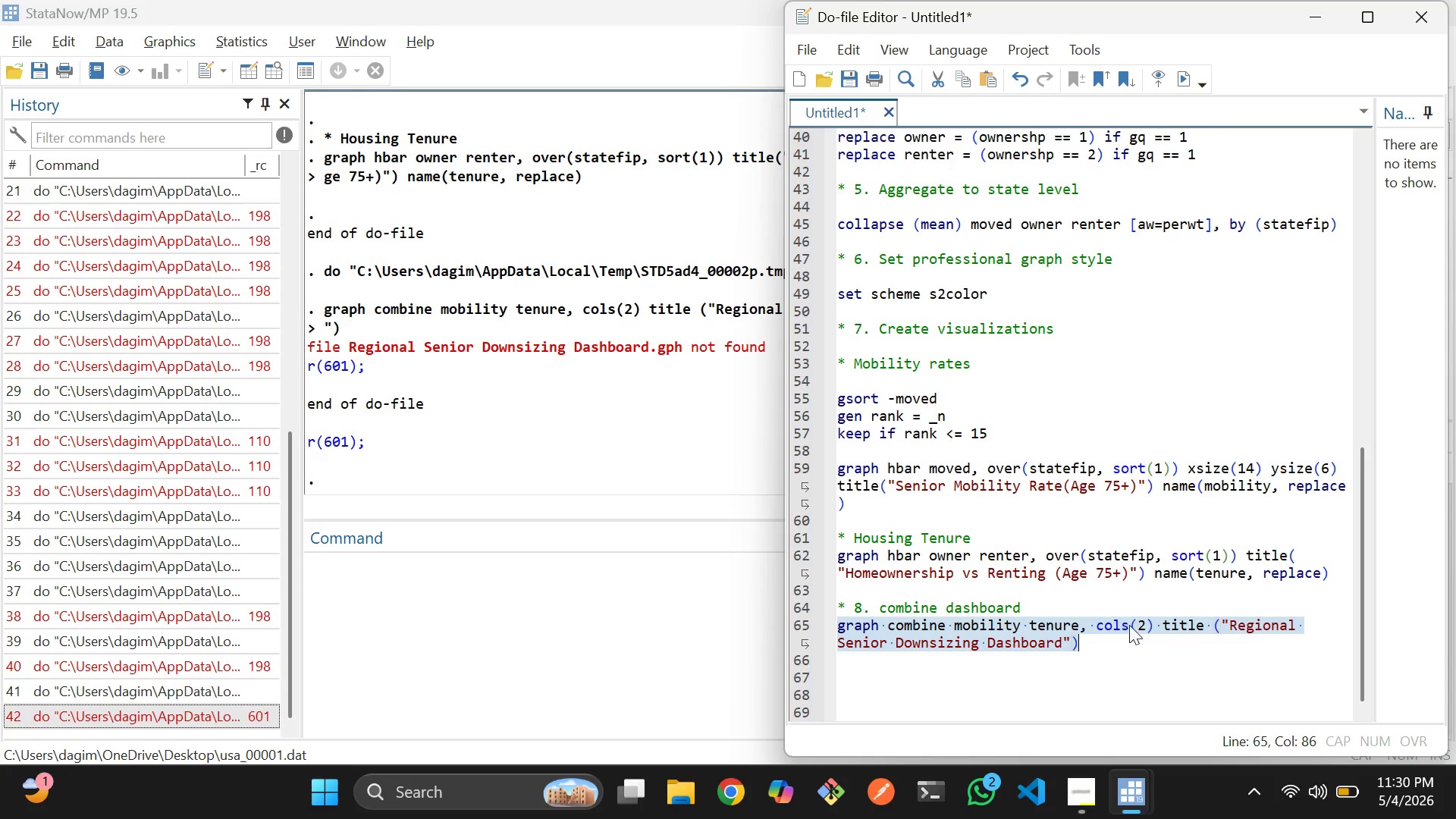 
left_click([1150, 647])
 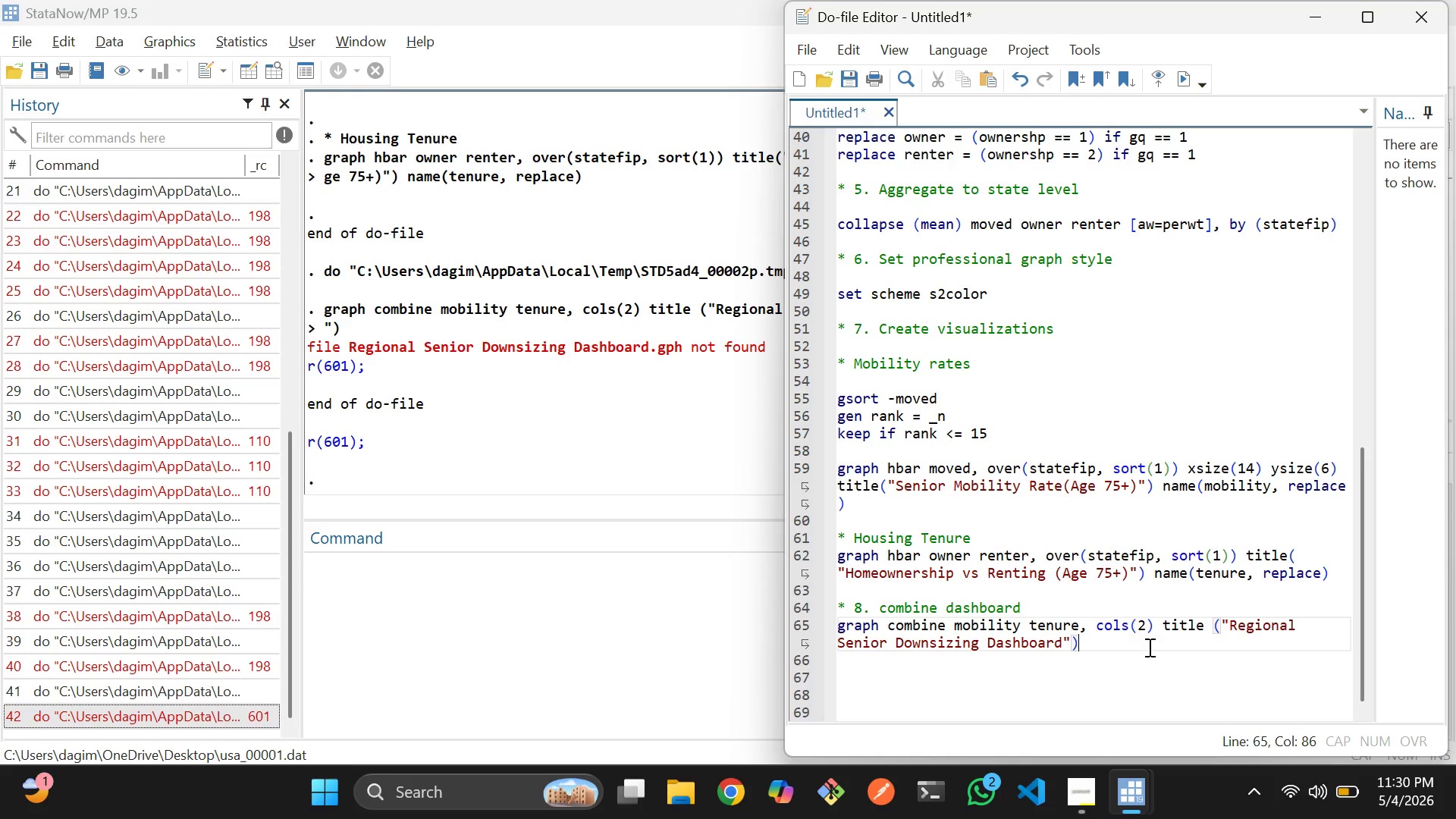 
wait(24.42)
 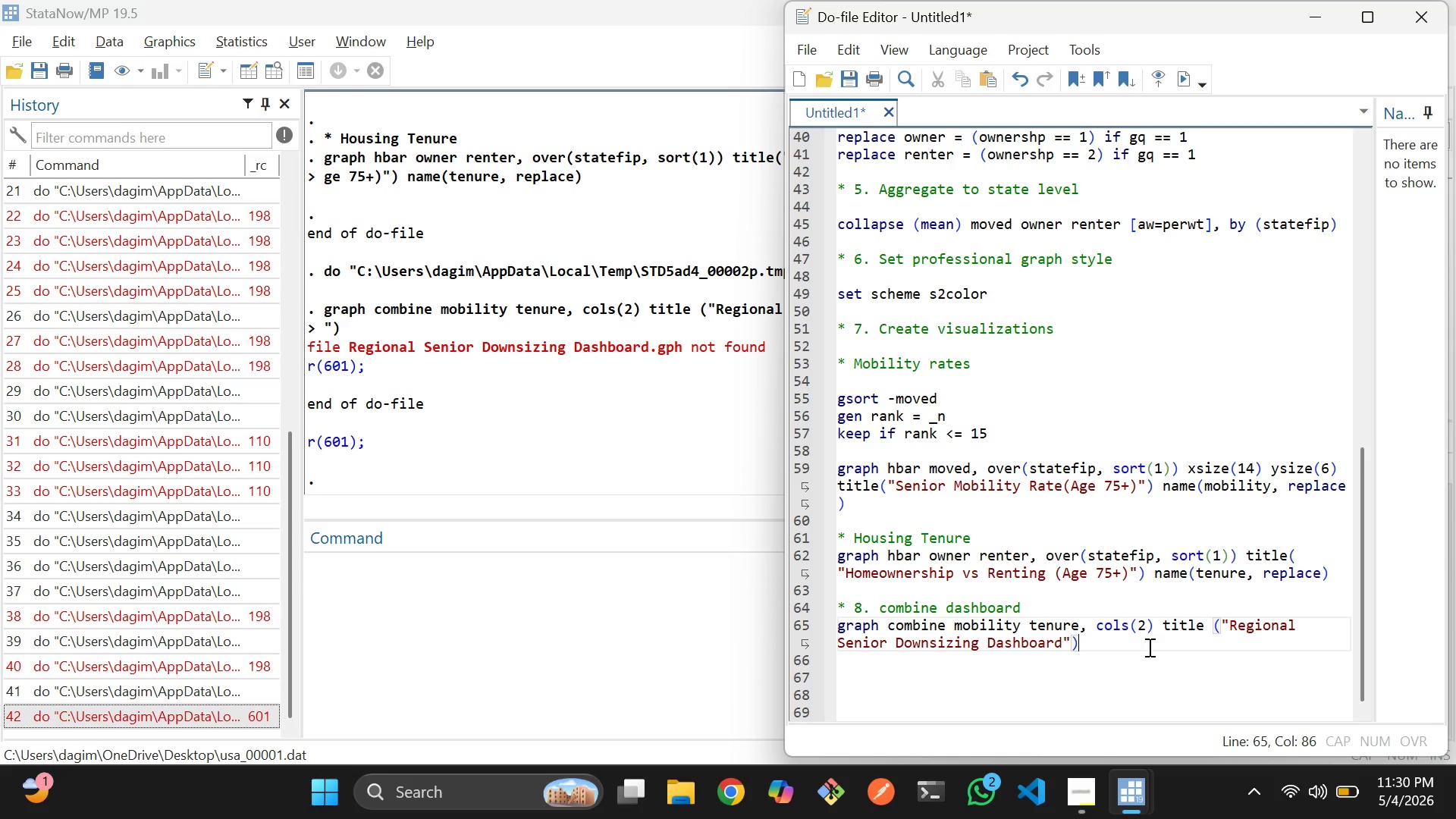 
scroll: coordinate [1114, 629], scroll_direction: down, amount: 1.0
 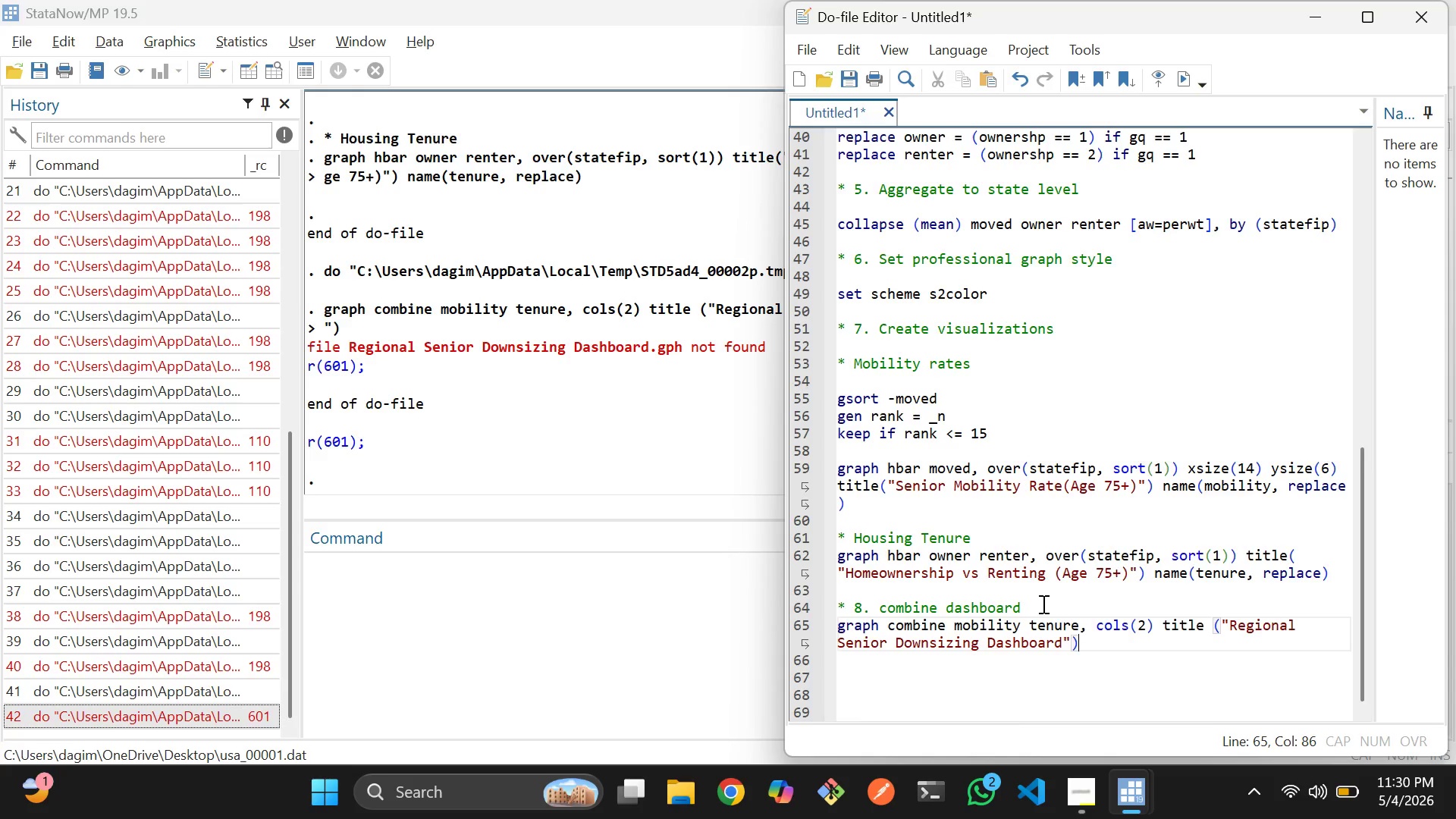 
scroll: coordinate [932, 557], scroll_direction: up, amount: 2.0
 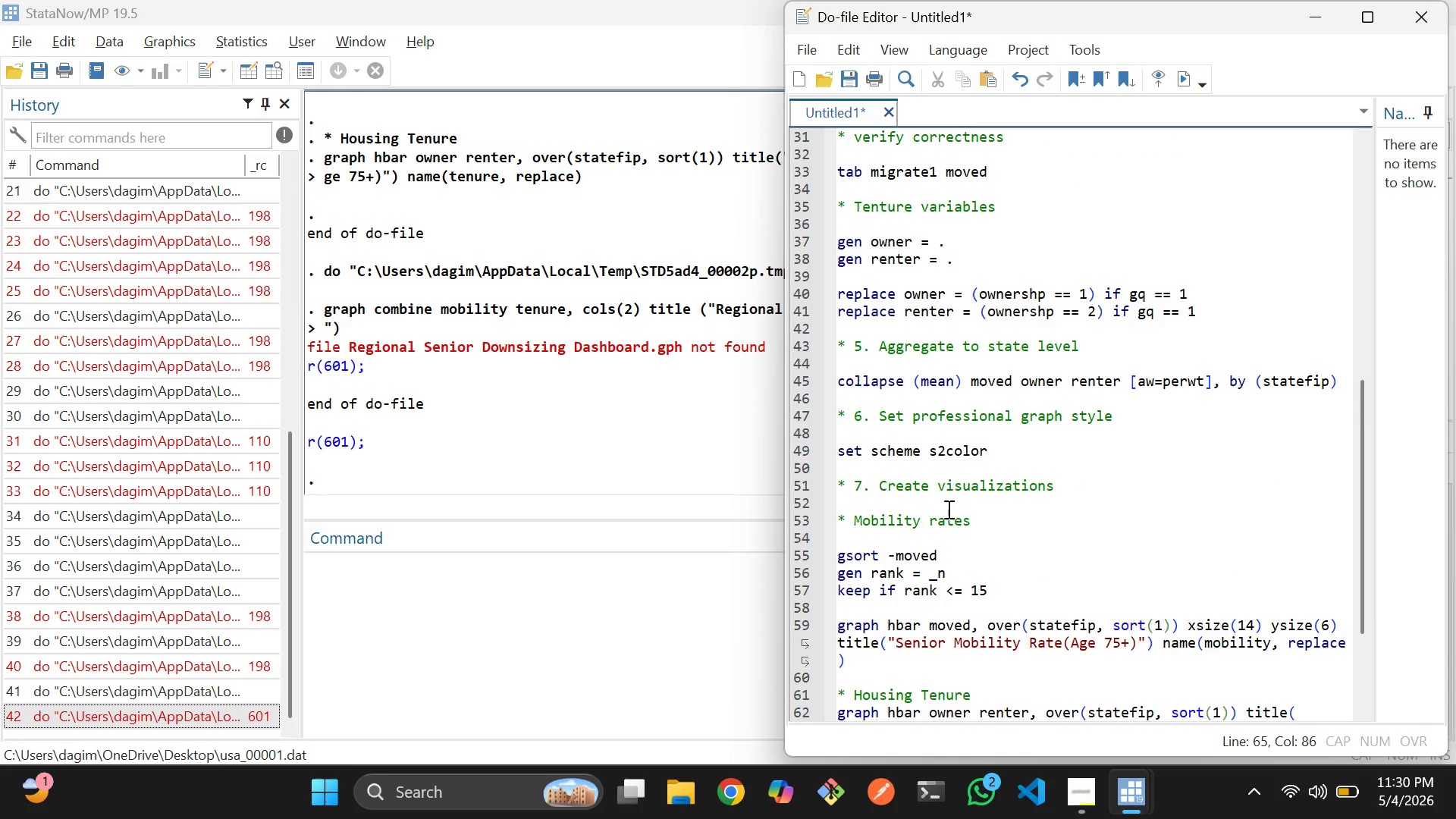 
scroll: coordinate [963, 504], scroll_direction: down, amount: 4.0
 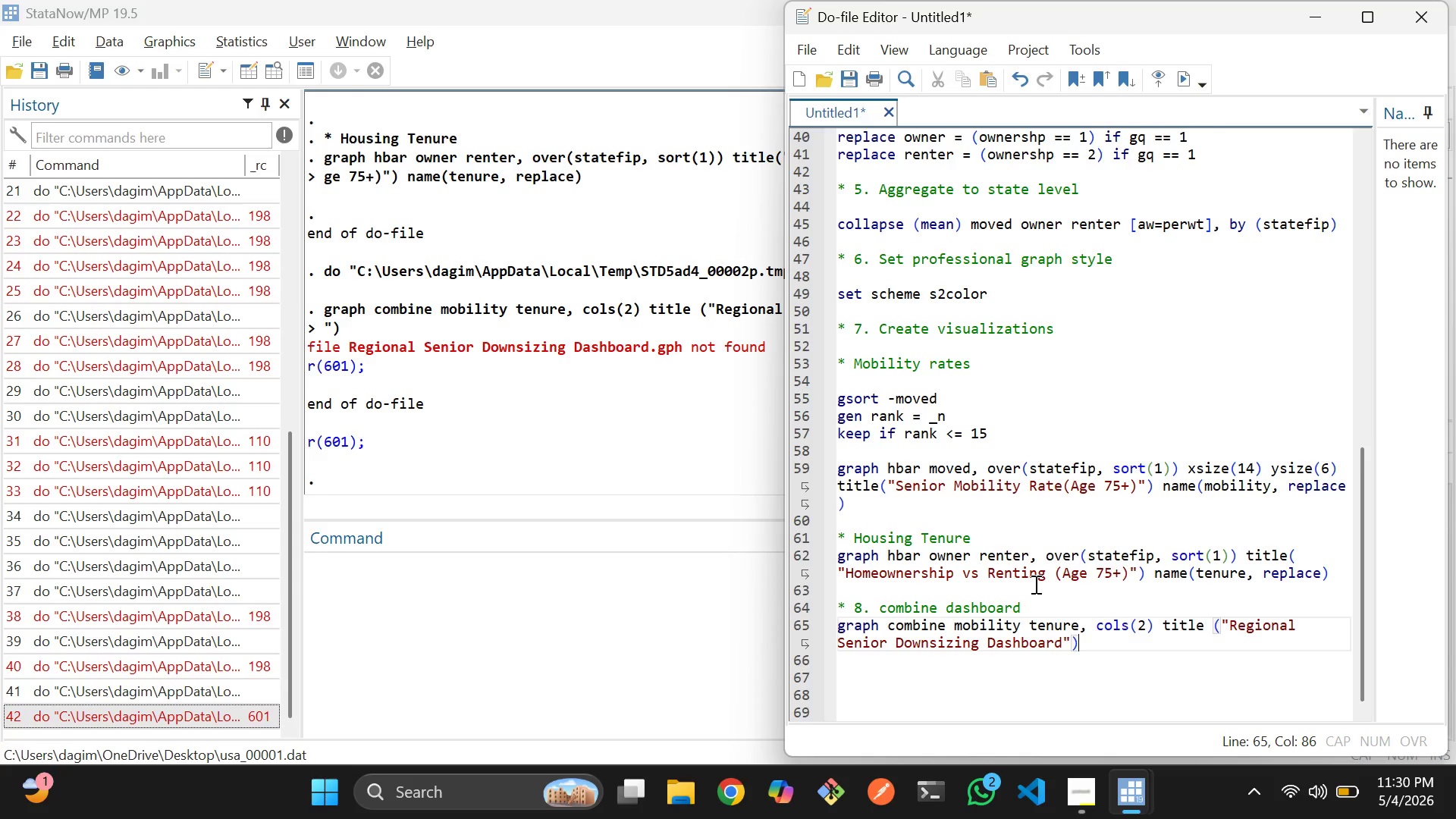 
wait(9.59)
 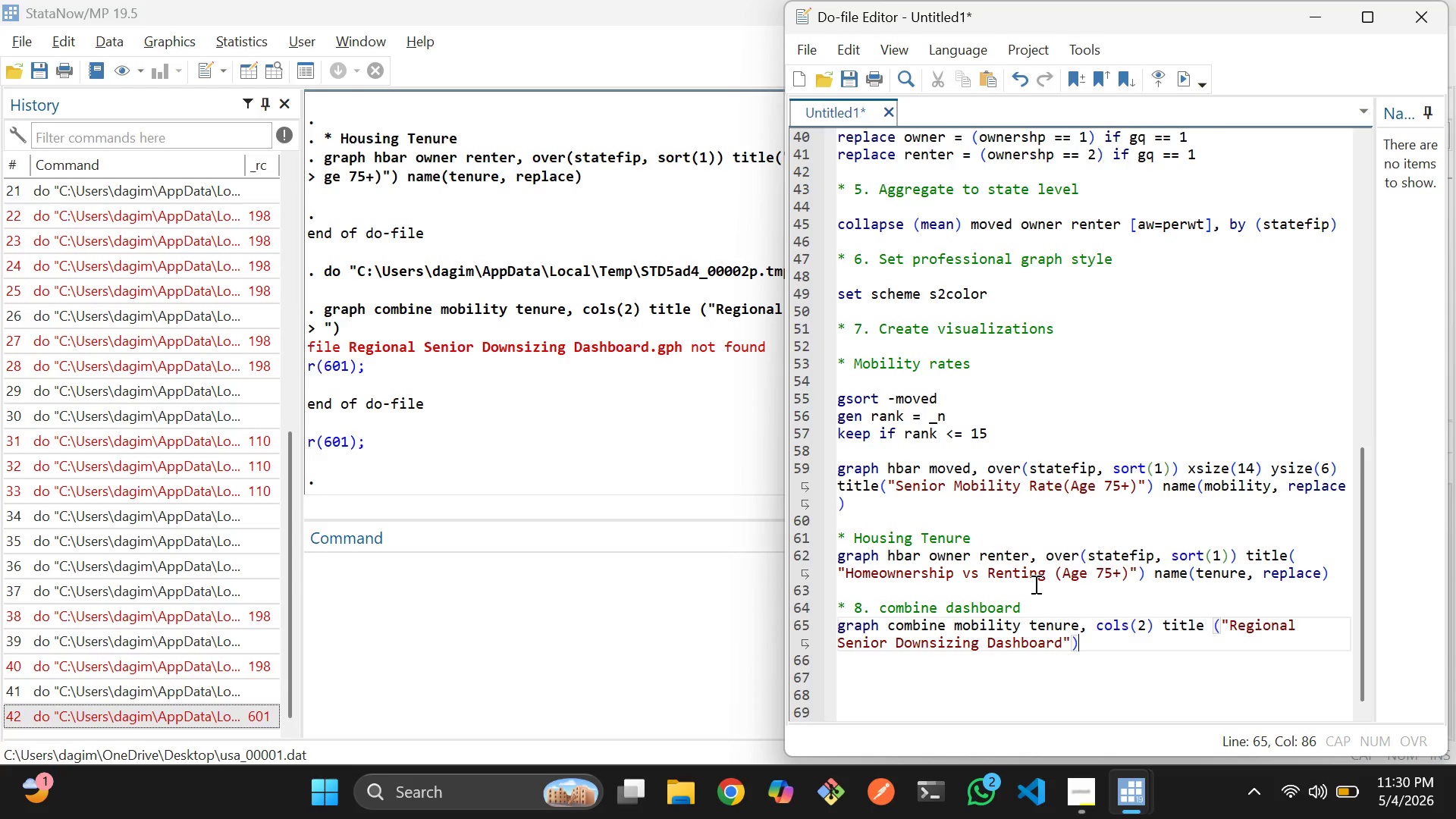 
scroll: coordinate [1073, 579], scroll_direction: up, amount: 12.0
 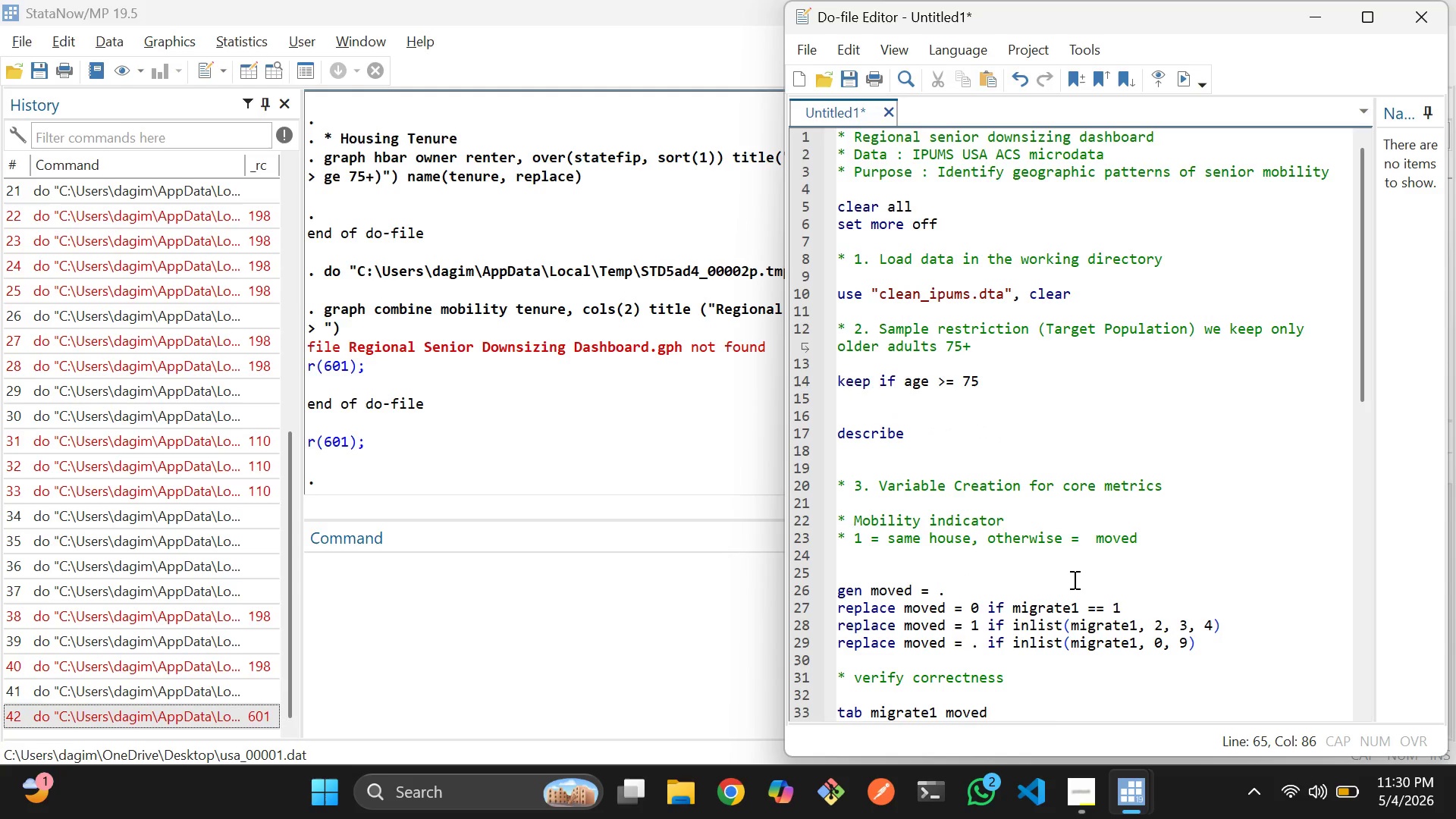 
scroll: coordinate [1073, 579], scroll_direction: none, amount: 0.0
 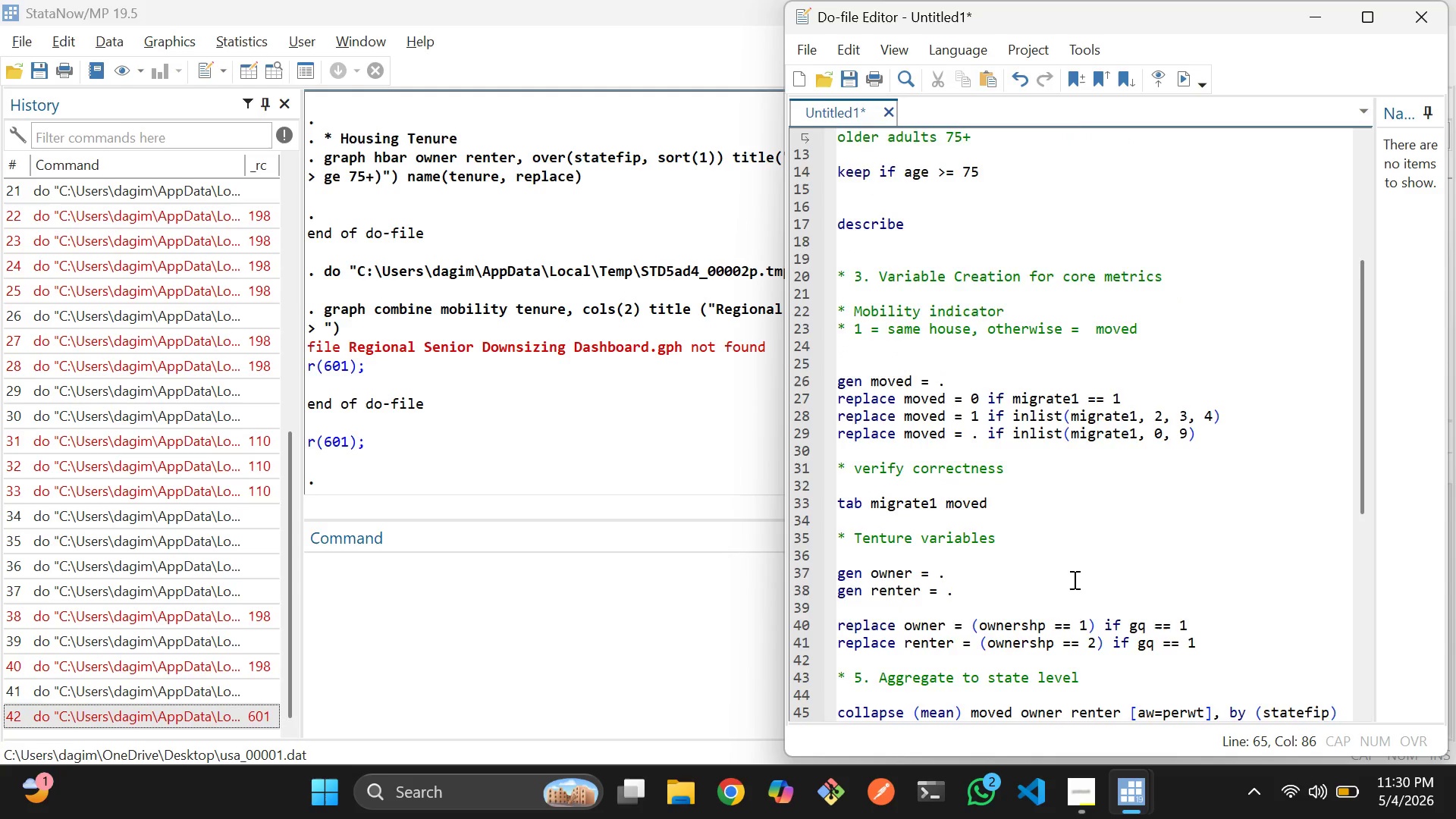 
scroll: coordinate [1073, 579], scroll_direction: down, amount: 3.0
 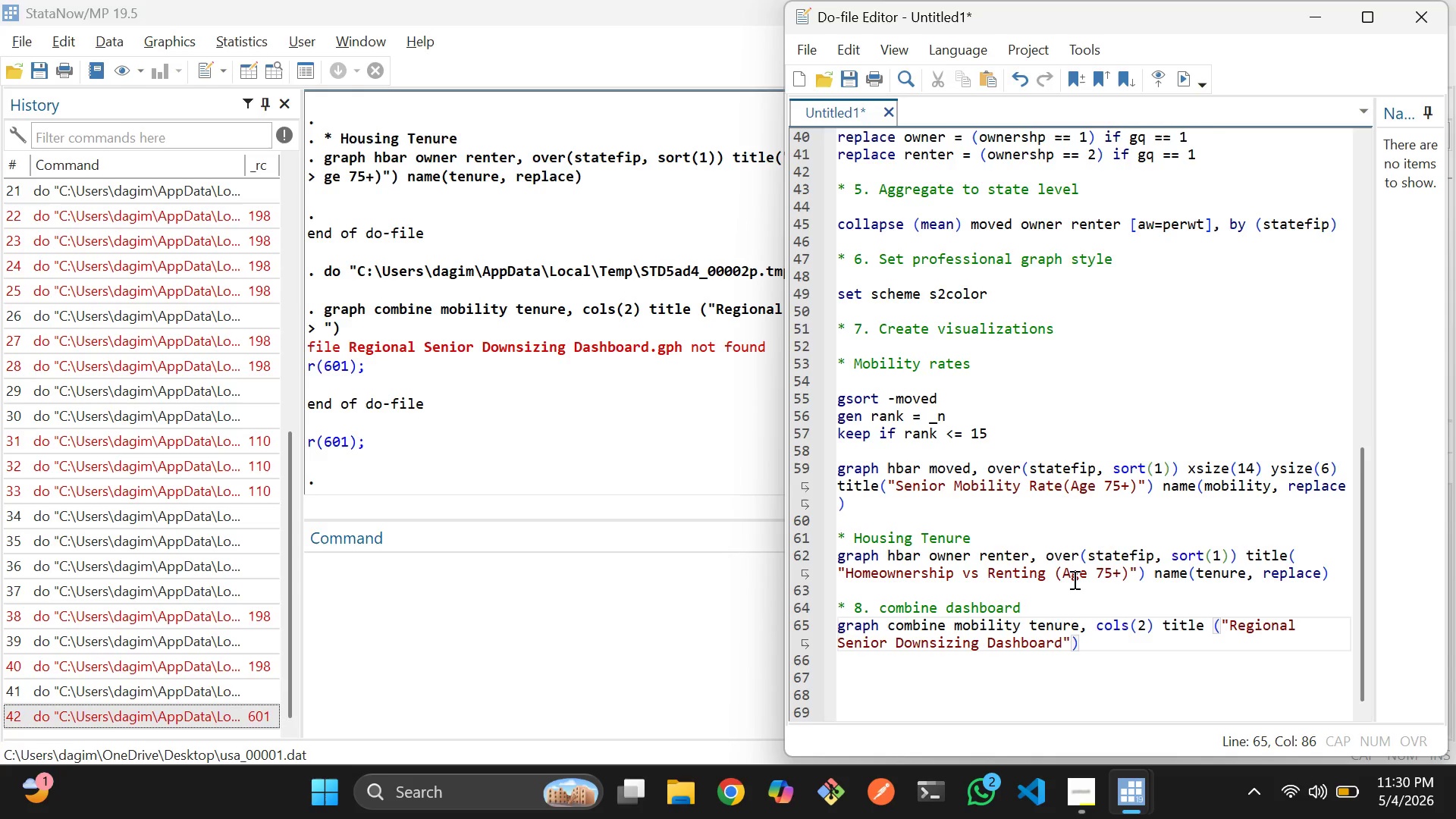 
scroll: coordinate [1073, 579], scroll_direction: up, amount: 10.0
 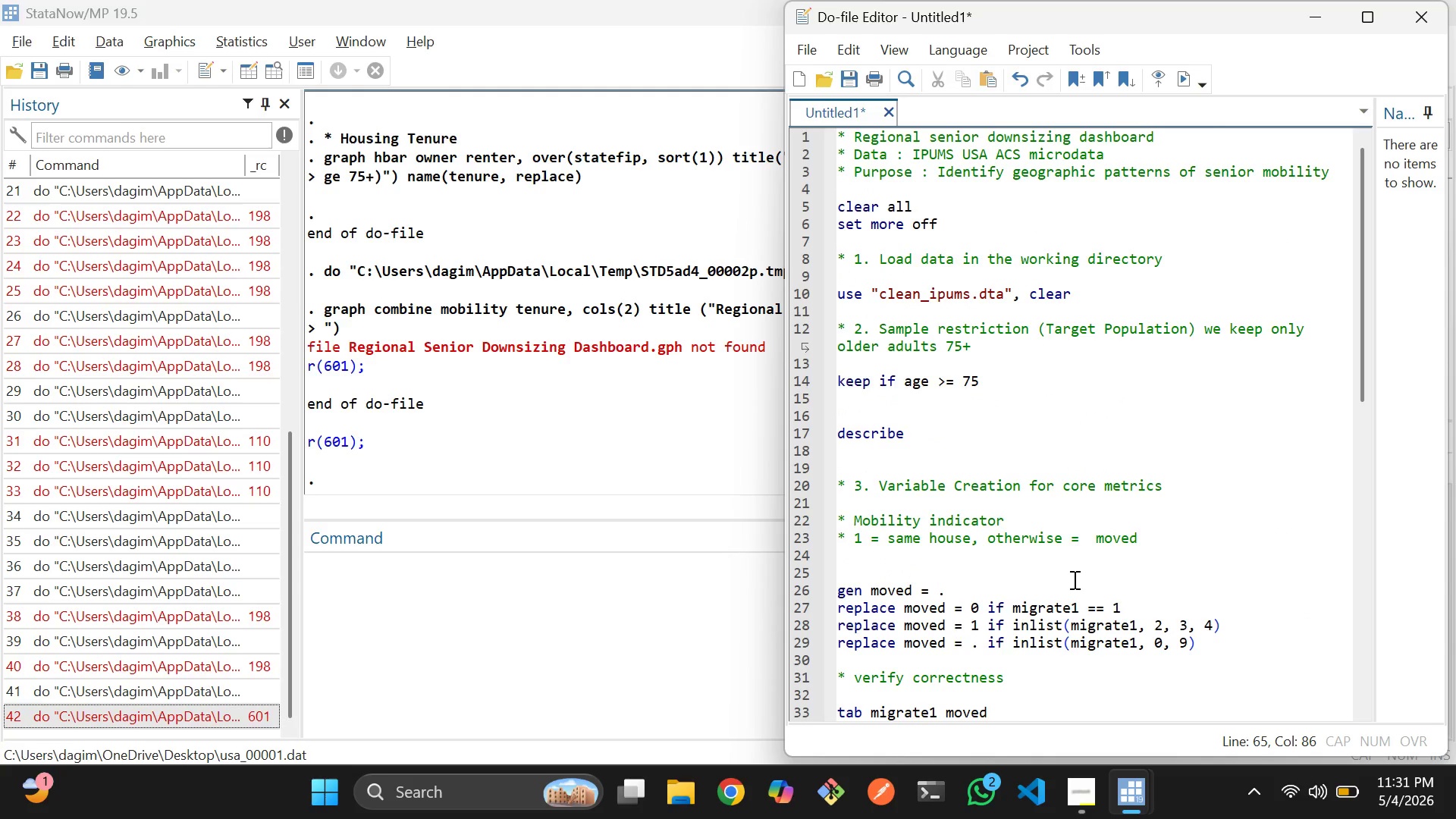 
scroll: coordinate [1073, 579], scroll_direction: none, amount: 0.0
 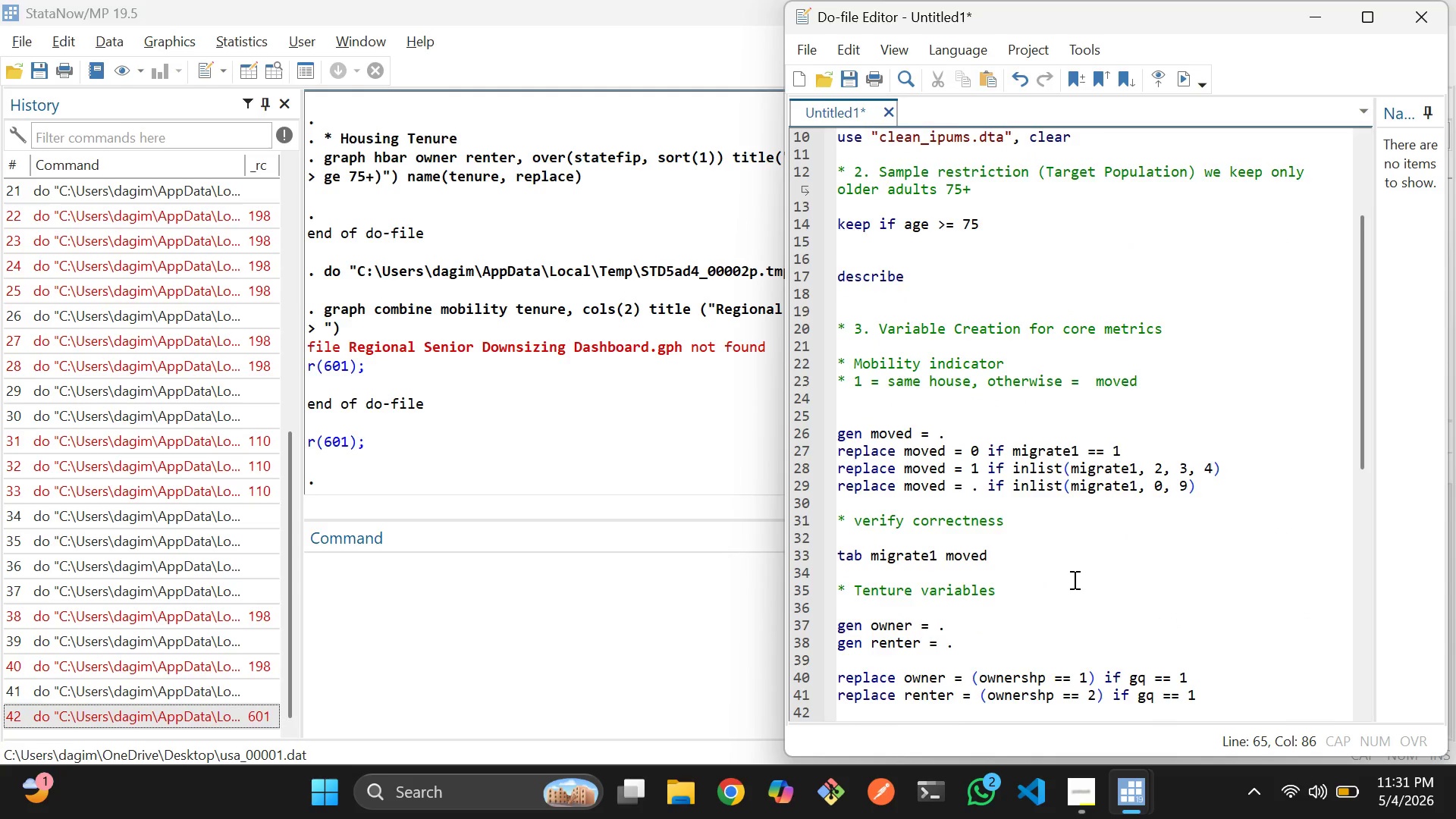 
scroll: coordinate [1073, 579], scroll_direction: down, amount: 4.0
 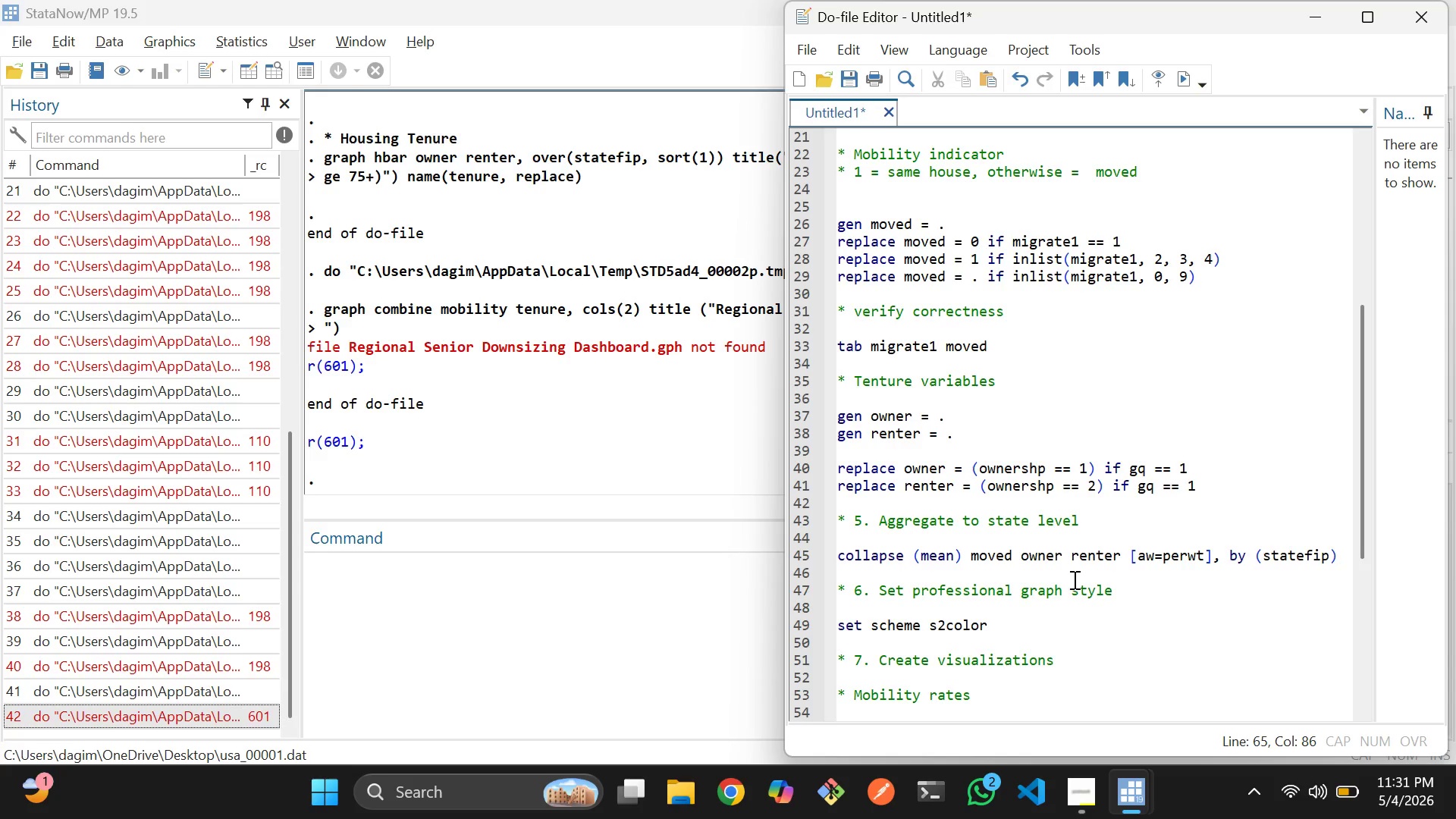 
scroll: coordinate [1073, 579], scroll_direction: none, amount: 0.0
 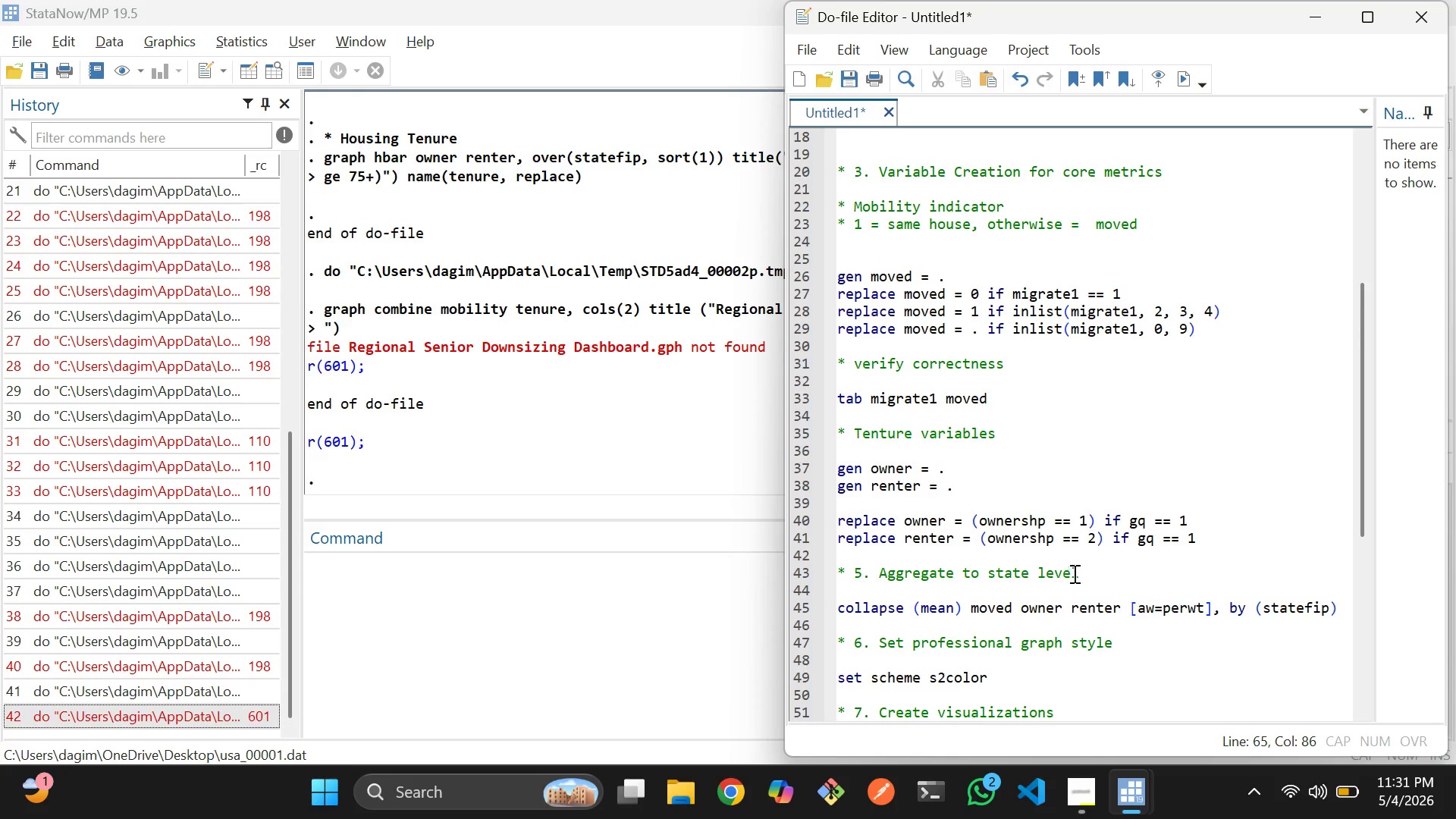 
scroll: coordinate [1073, 563], scroll_direction: down, amount: 9.0
 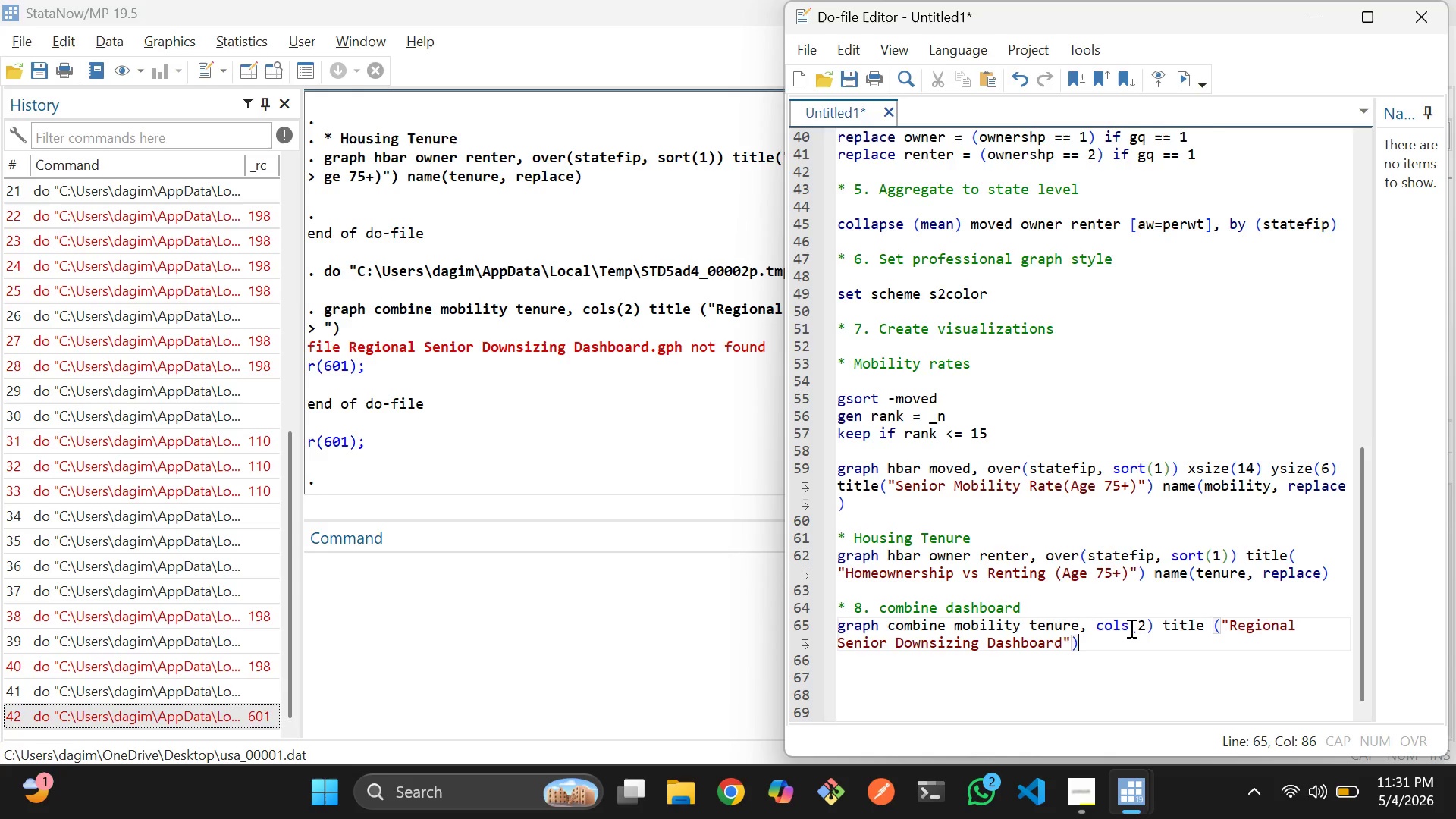 
wait(8.72)
 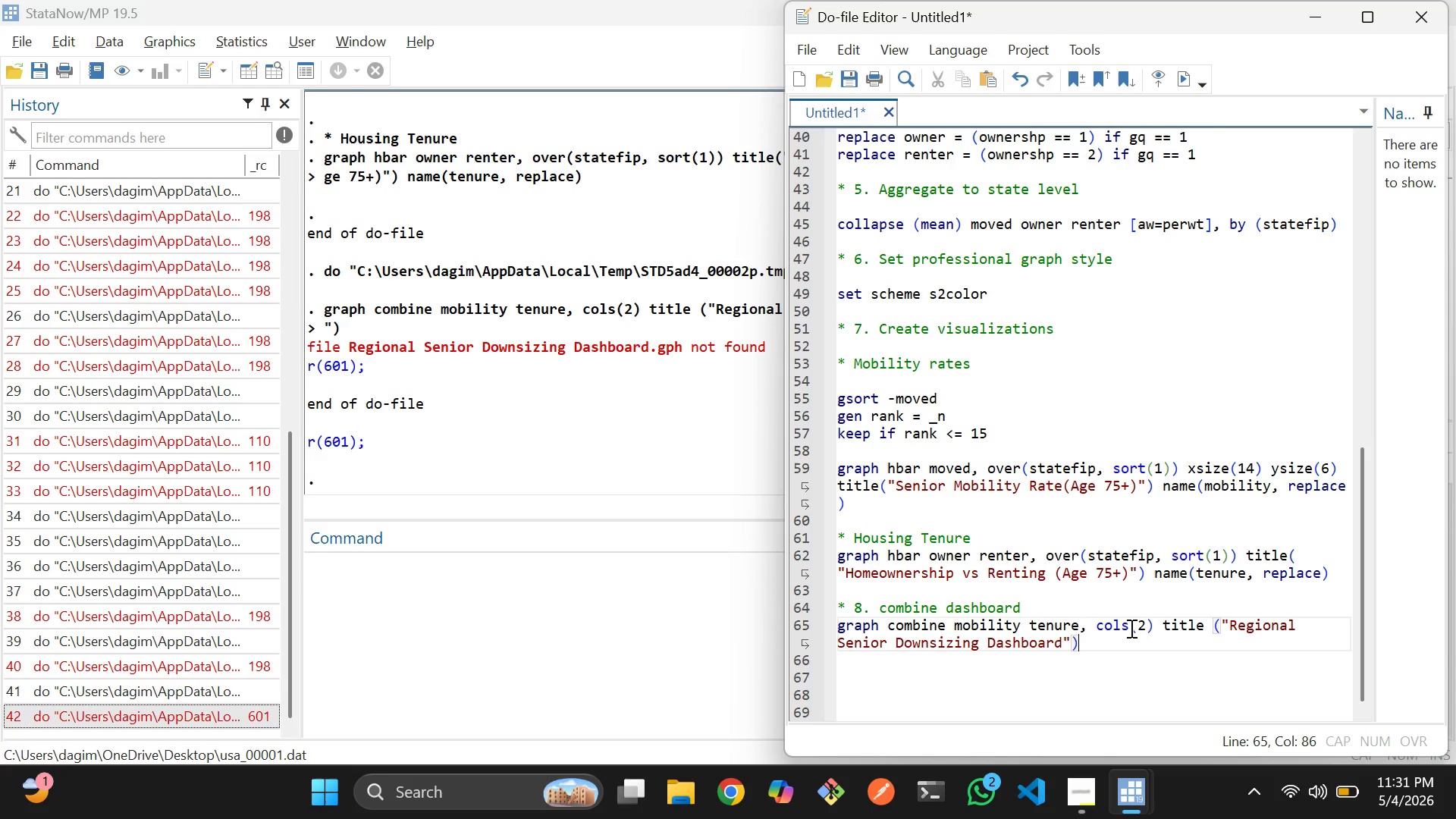 
scroll: coordinate [1112, 594], scroll_direction: none, amount: 0.0
 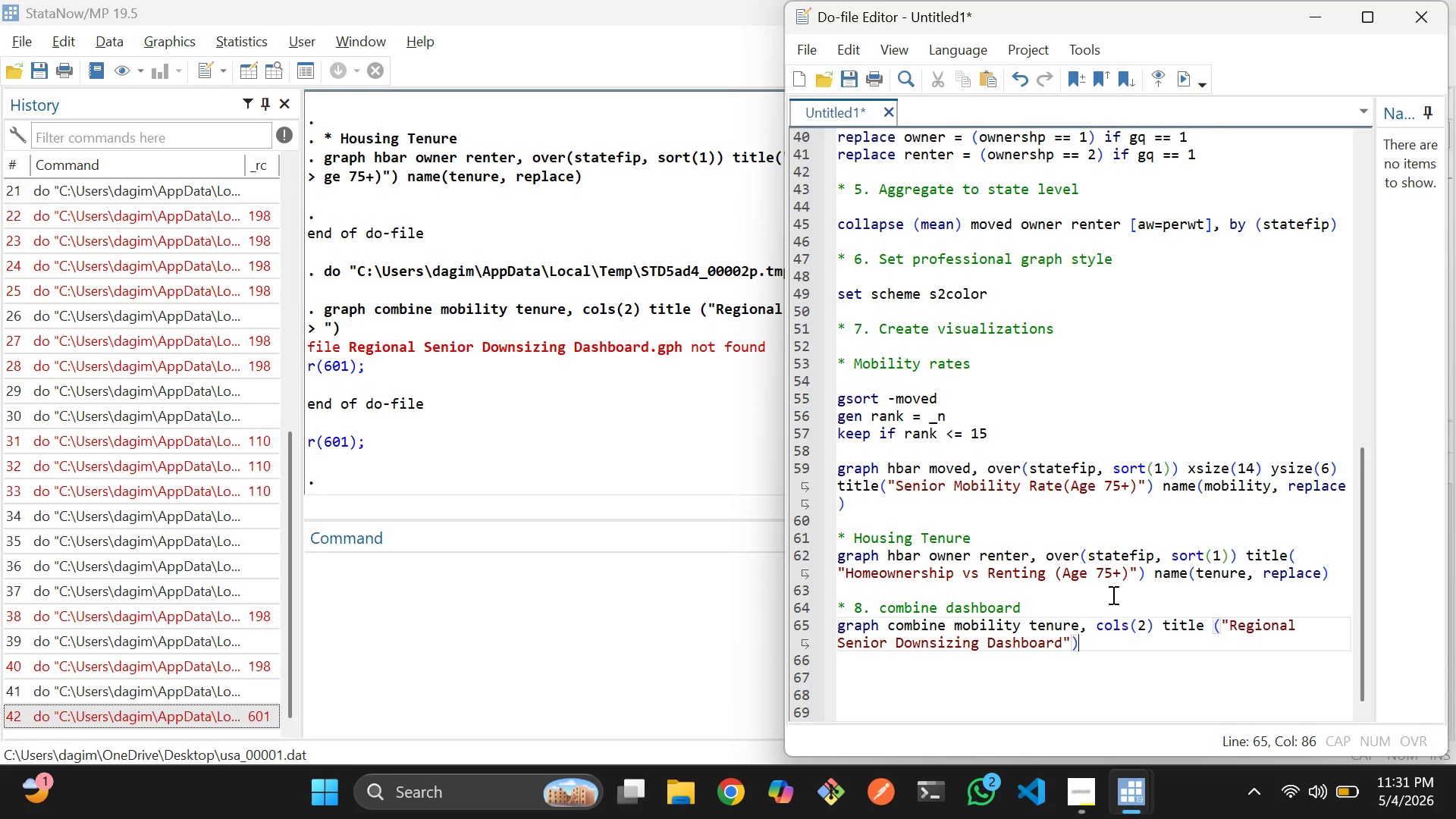 
wait(8.4)
 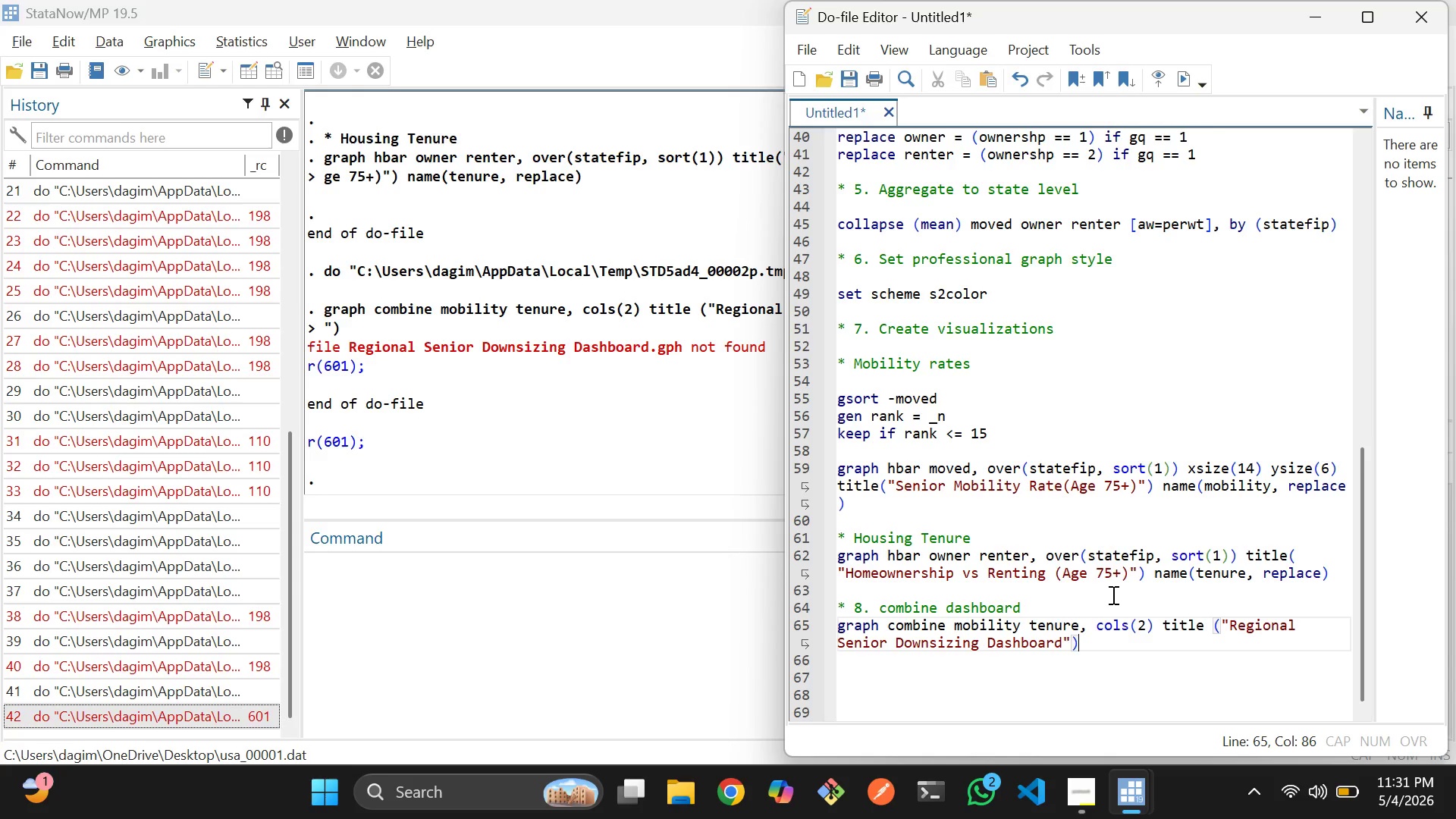 
scroll: coordinate [678, 463], scroll_direction: none, amount: 0.0
 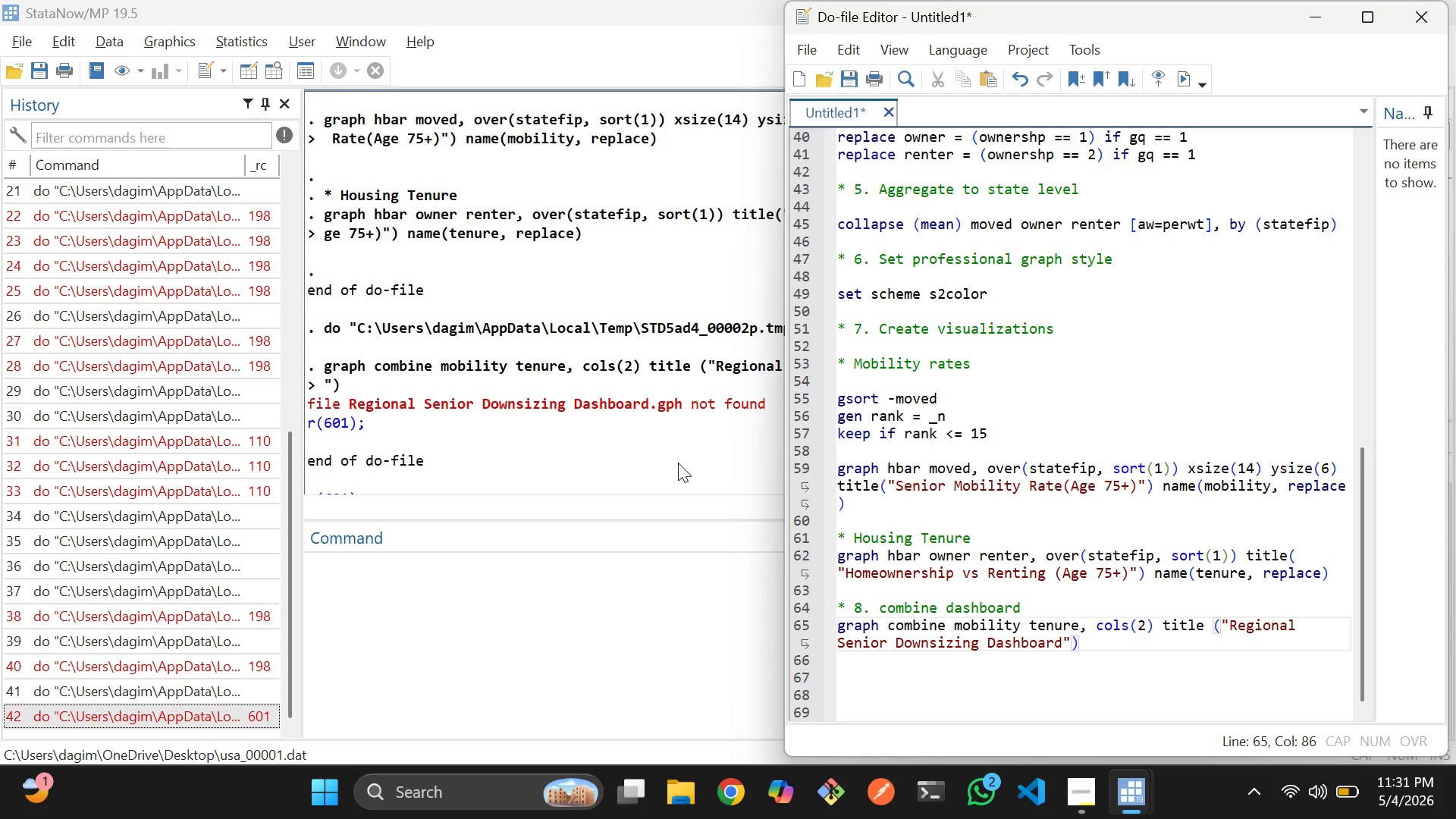 
scroll: coordinate [678, 463], scroll_direction: down, amount: 4.0
 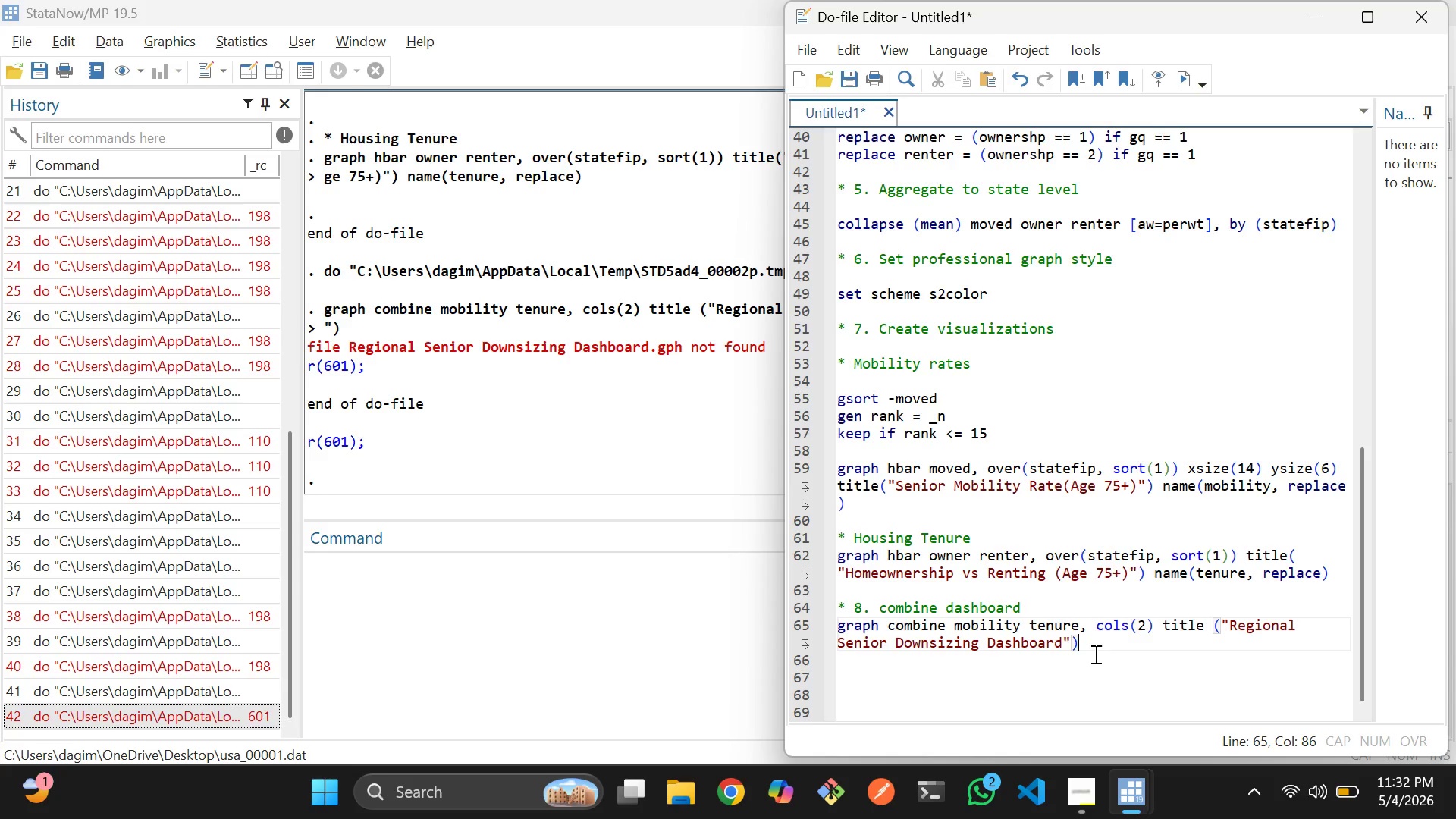 
wait(23.17)
 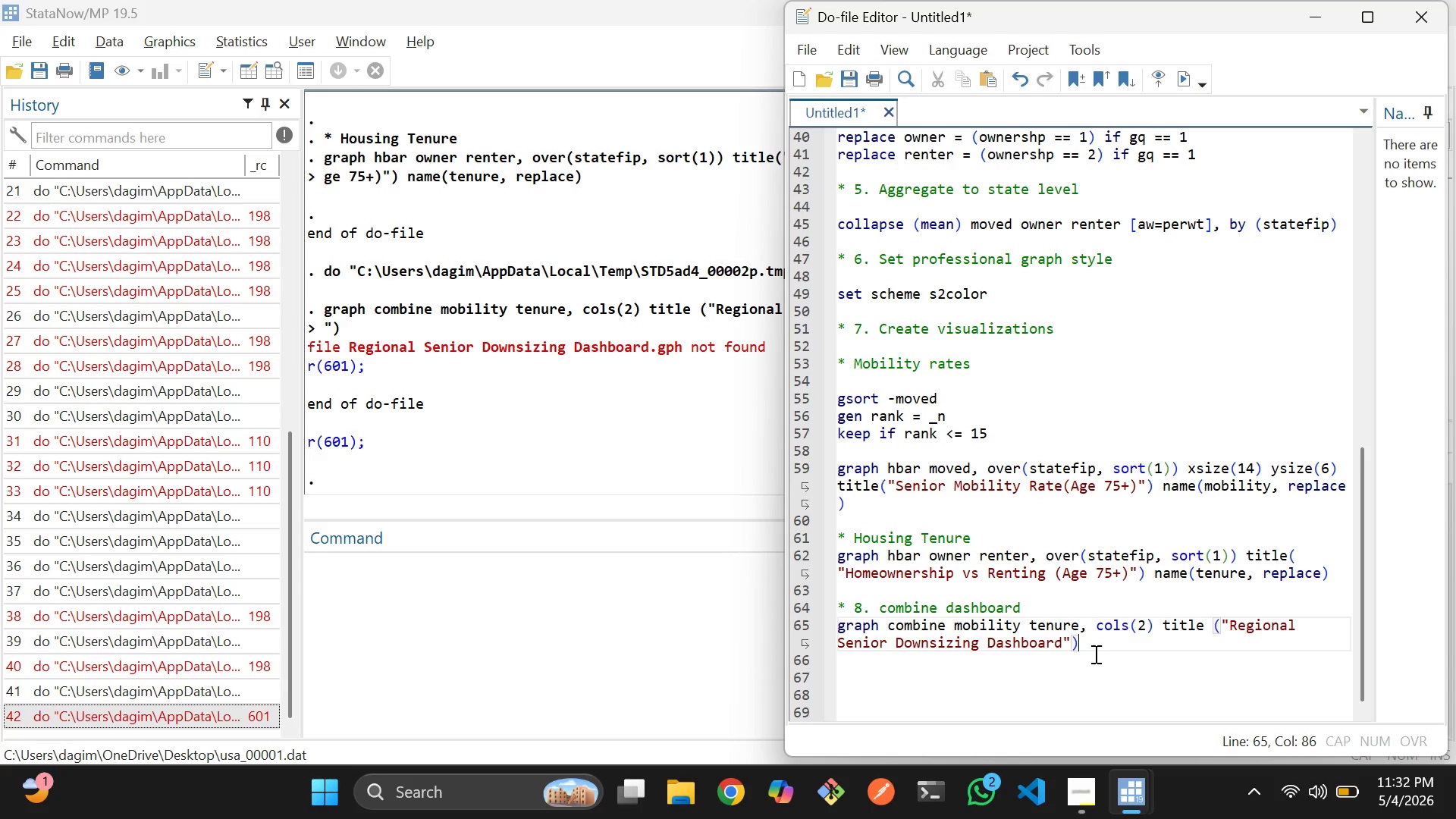 
scroll: coordinate [1090, 410], scroll_direction: up, amount: 7.0
 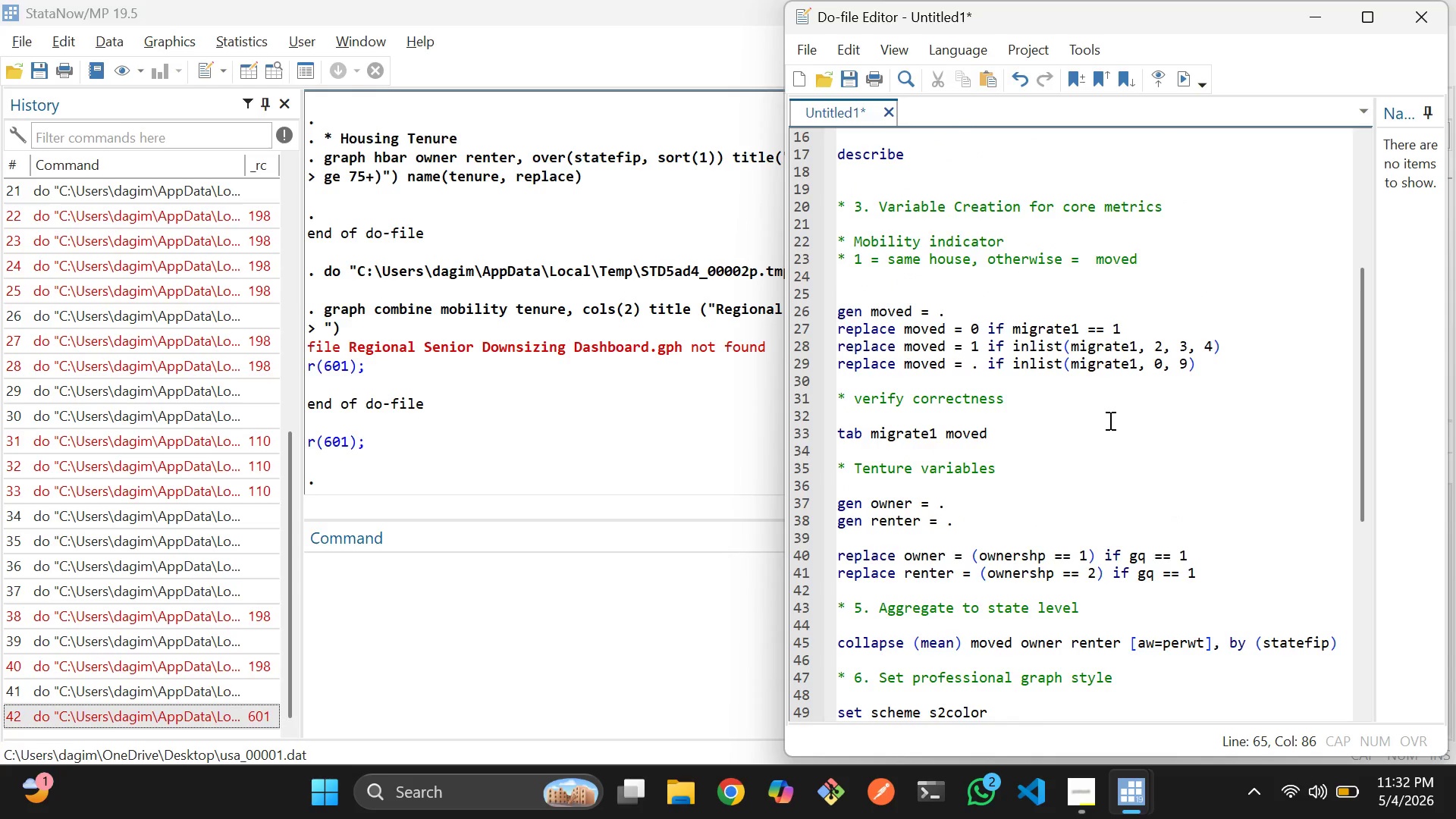 
scroll: coordinate [1104, 431], scroll_direction: down, amount: 12.0
 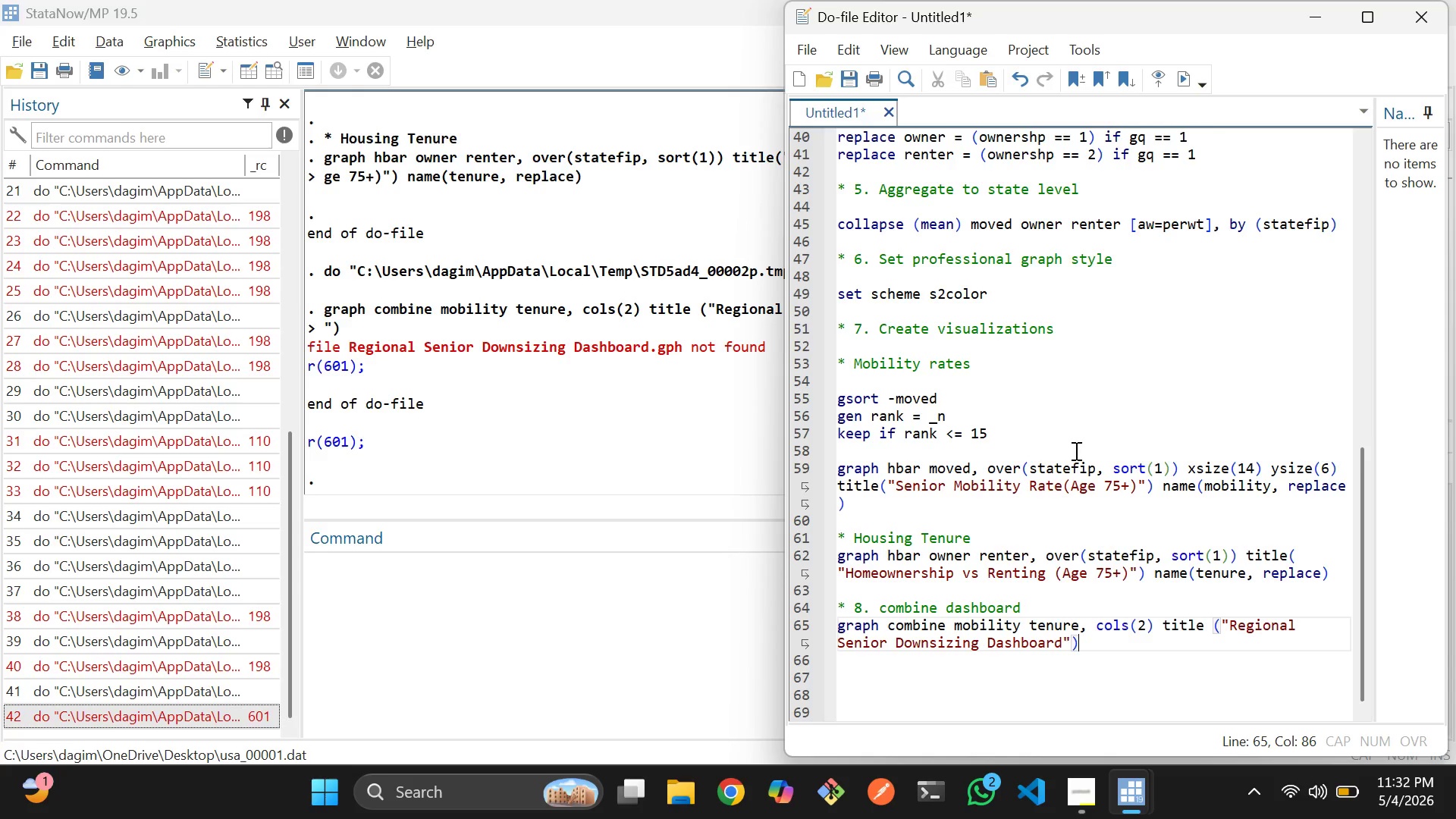 
wait(10.08)
 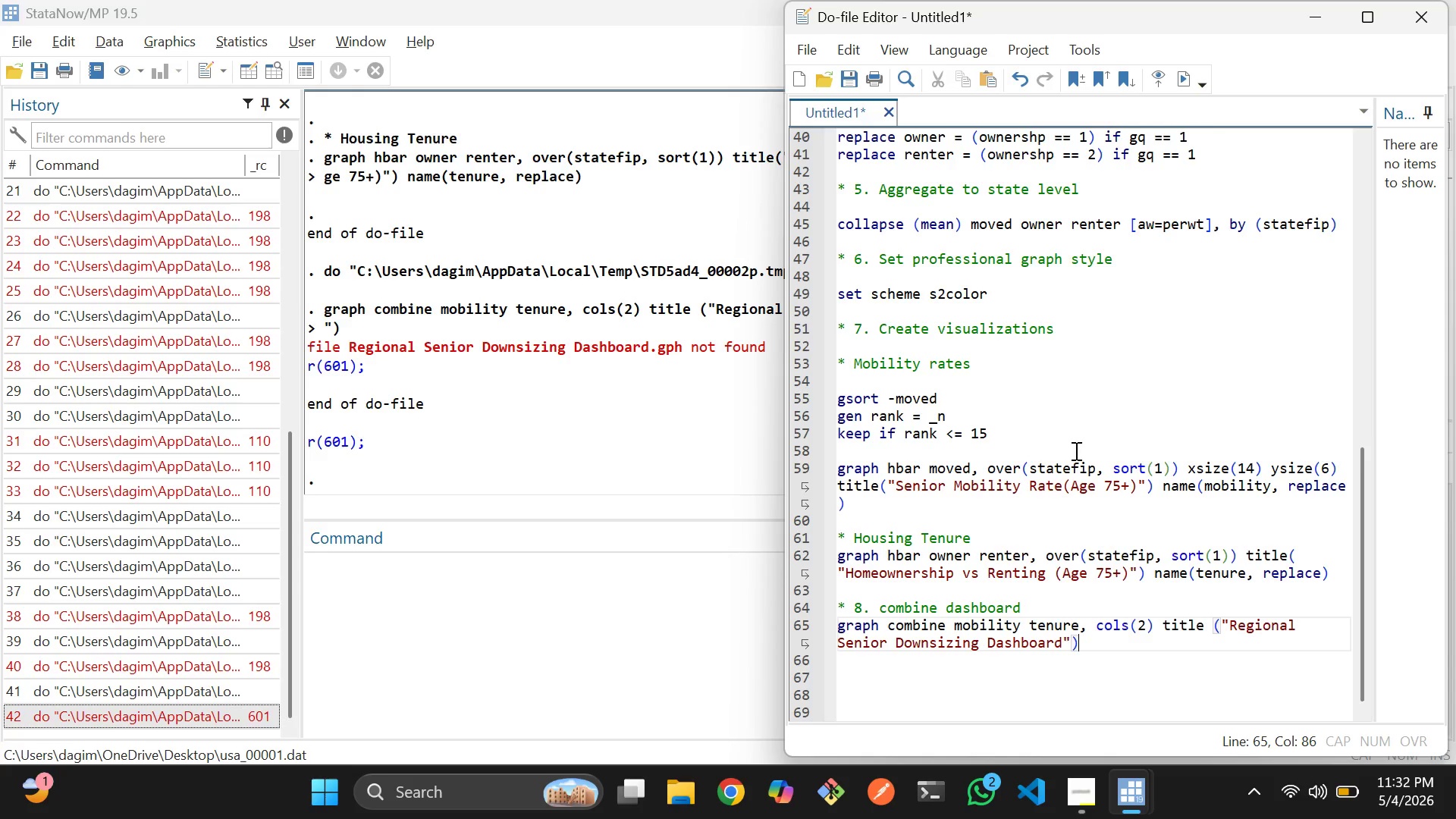 
left_click([1015, 595])
 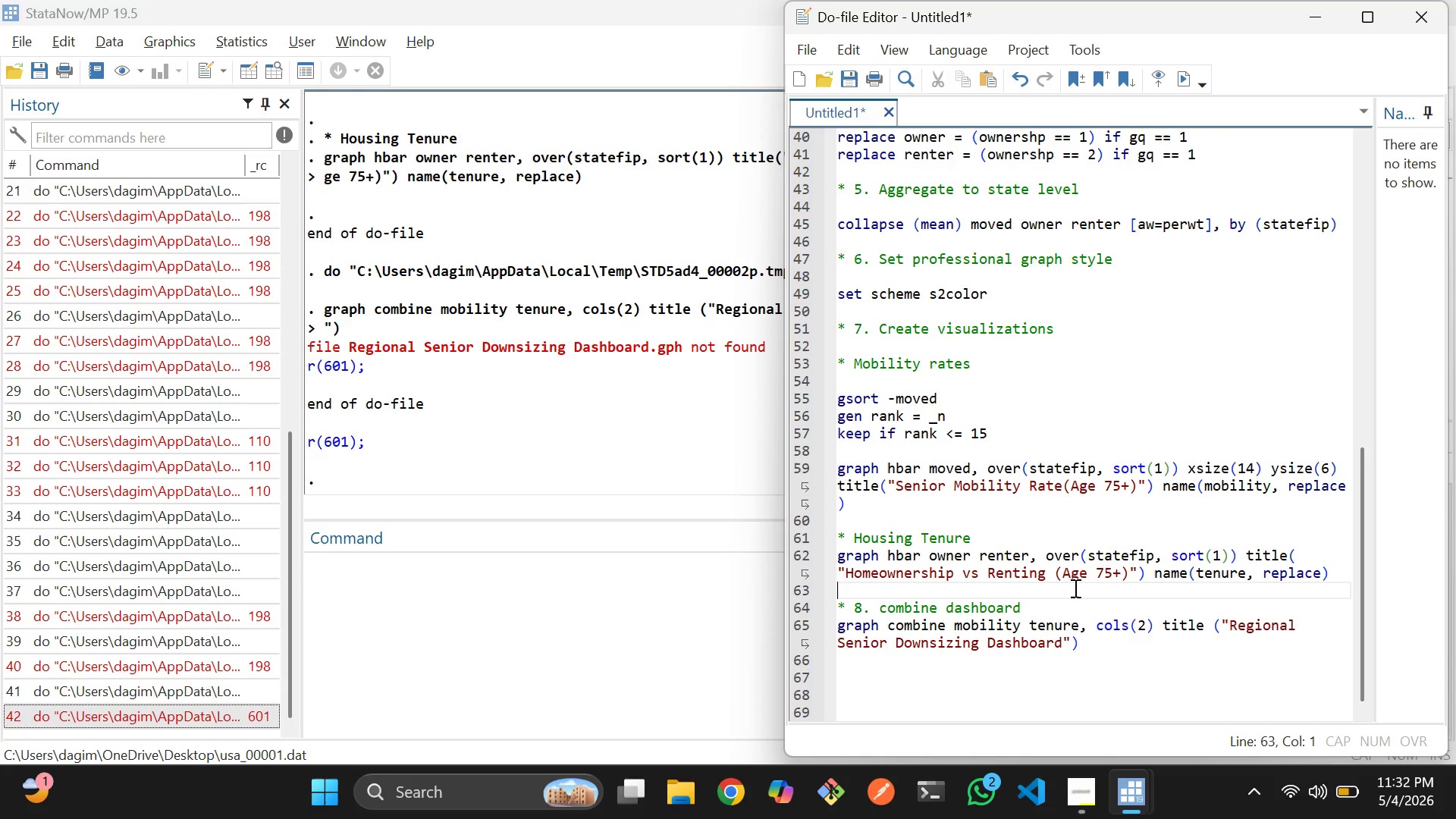 
wait(7.34)
 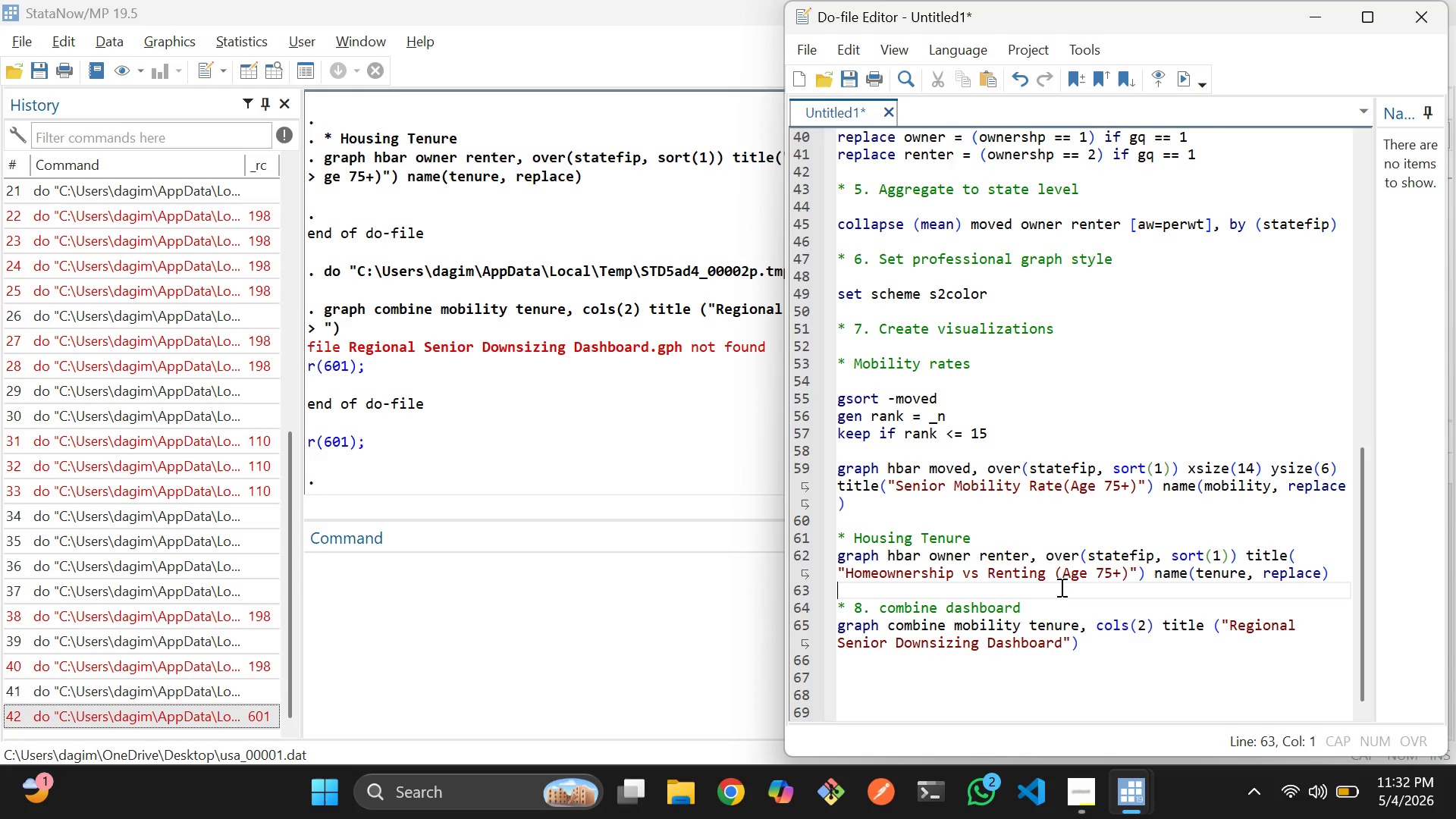 
left_click_drag(start_coordinate=[1074, 588], to_coordinate=[839, 465])
 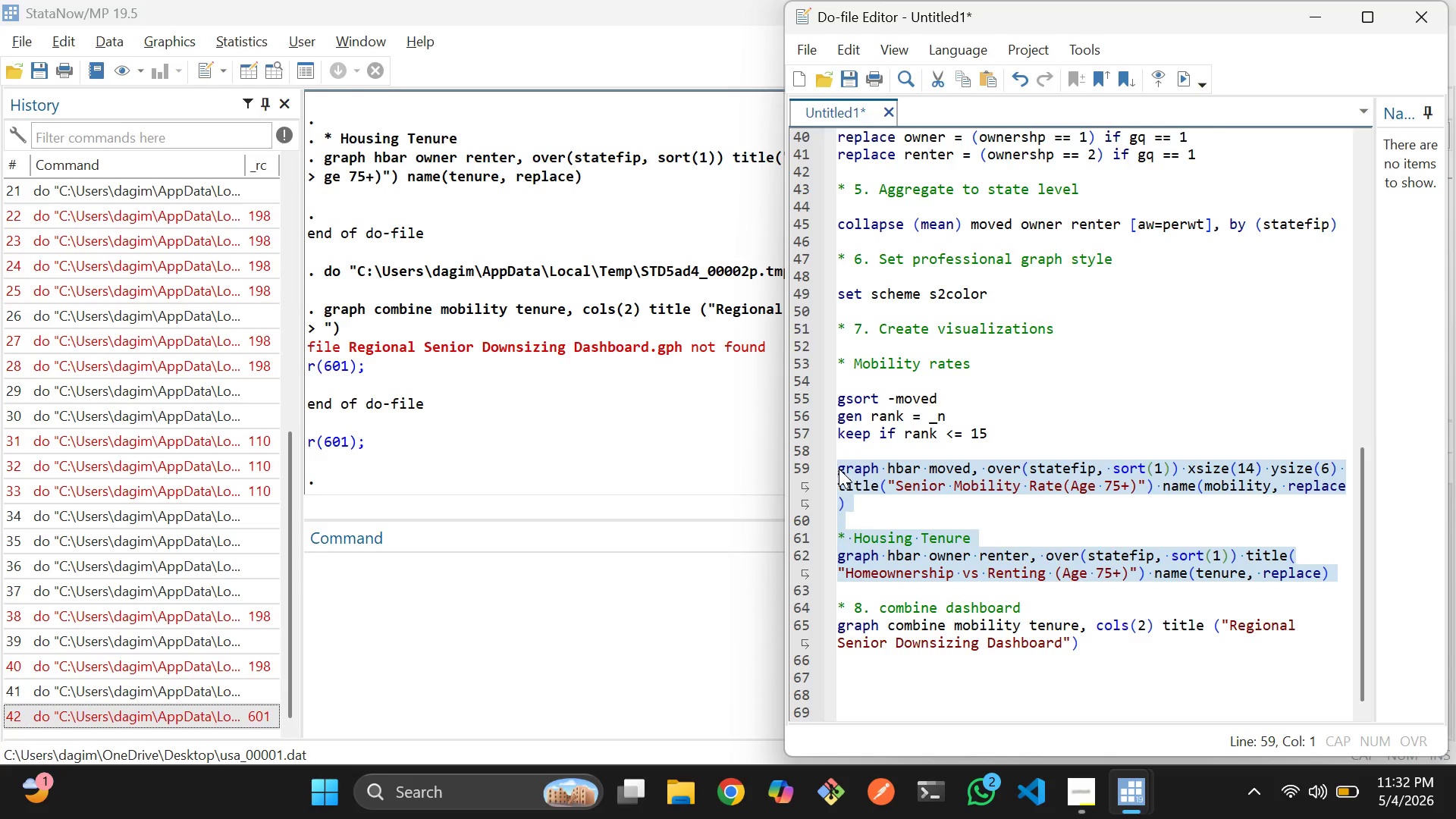 
key(Control+D)
 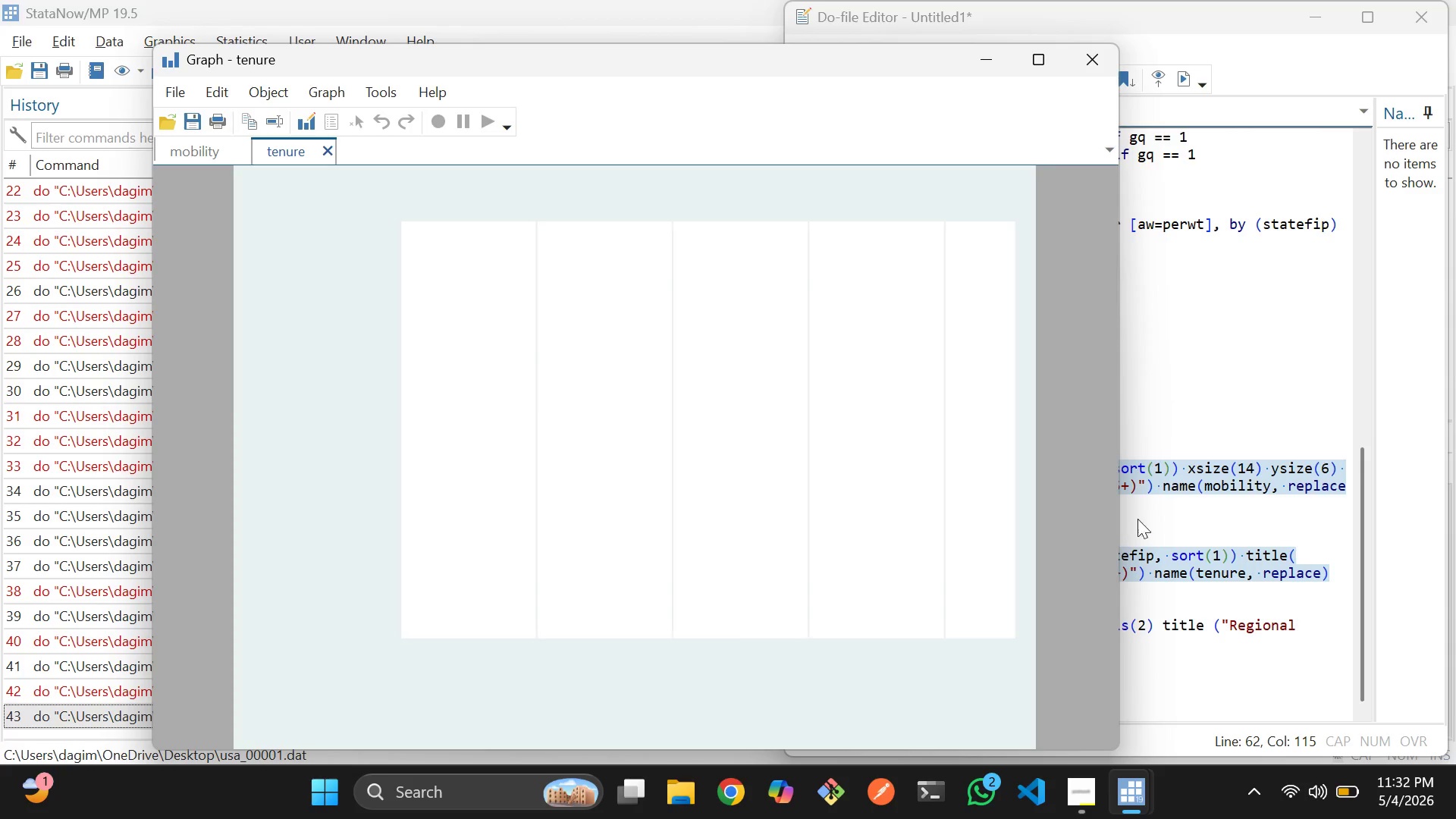 
left_click([1200, 414])
 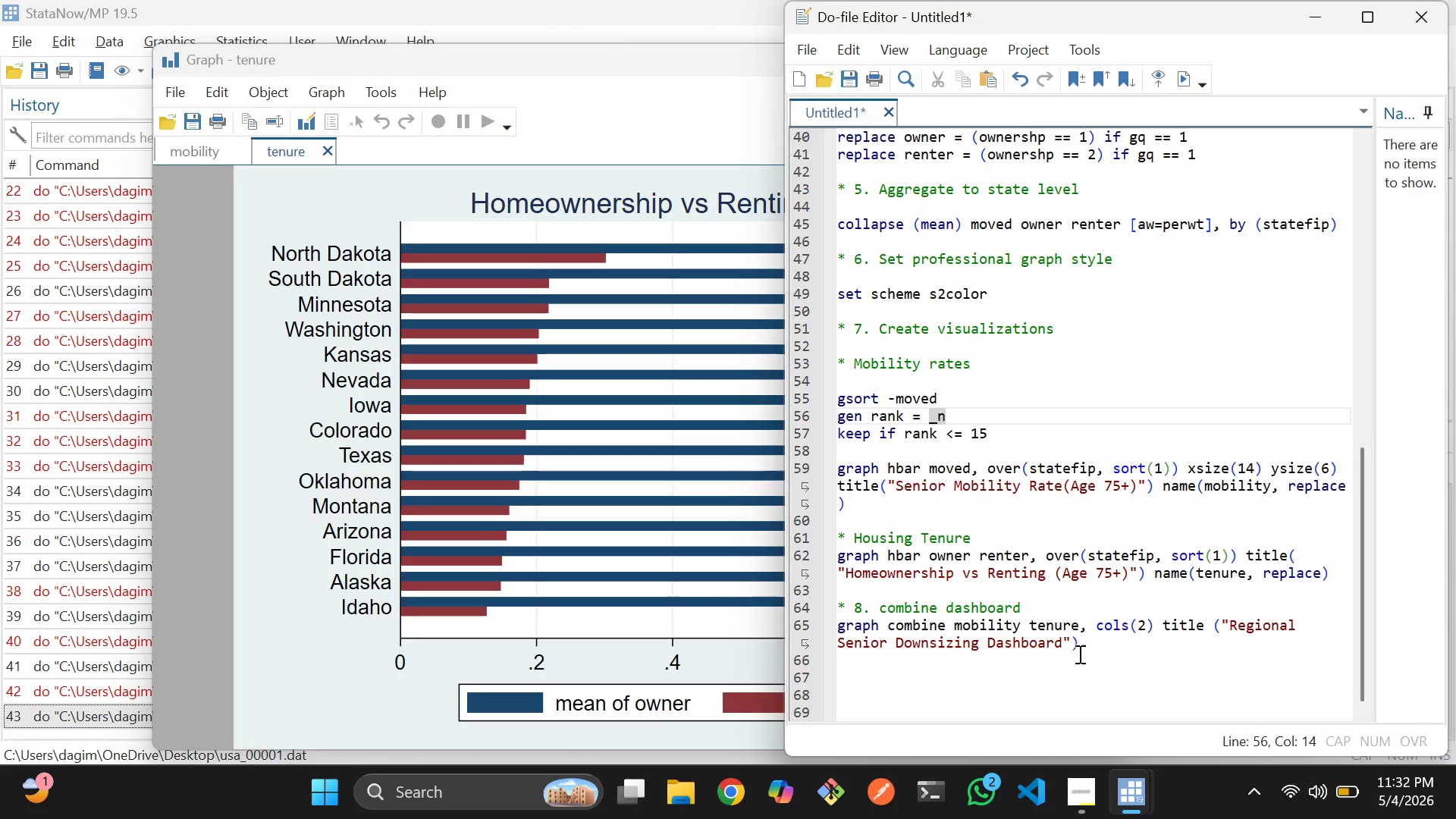 
left_click_drag(start_coordinate=[1093, 651], to_coordinate=[834, 627])
 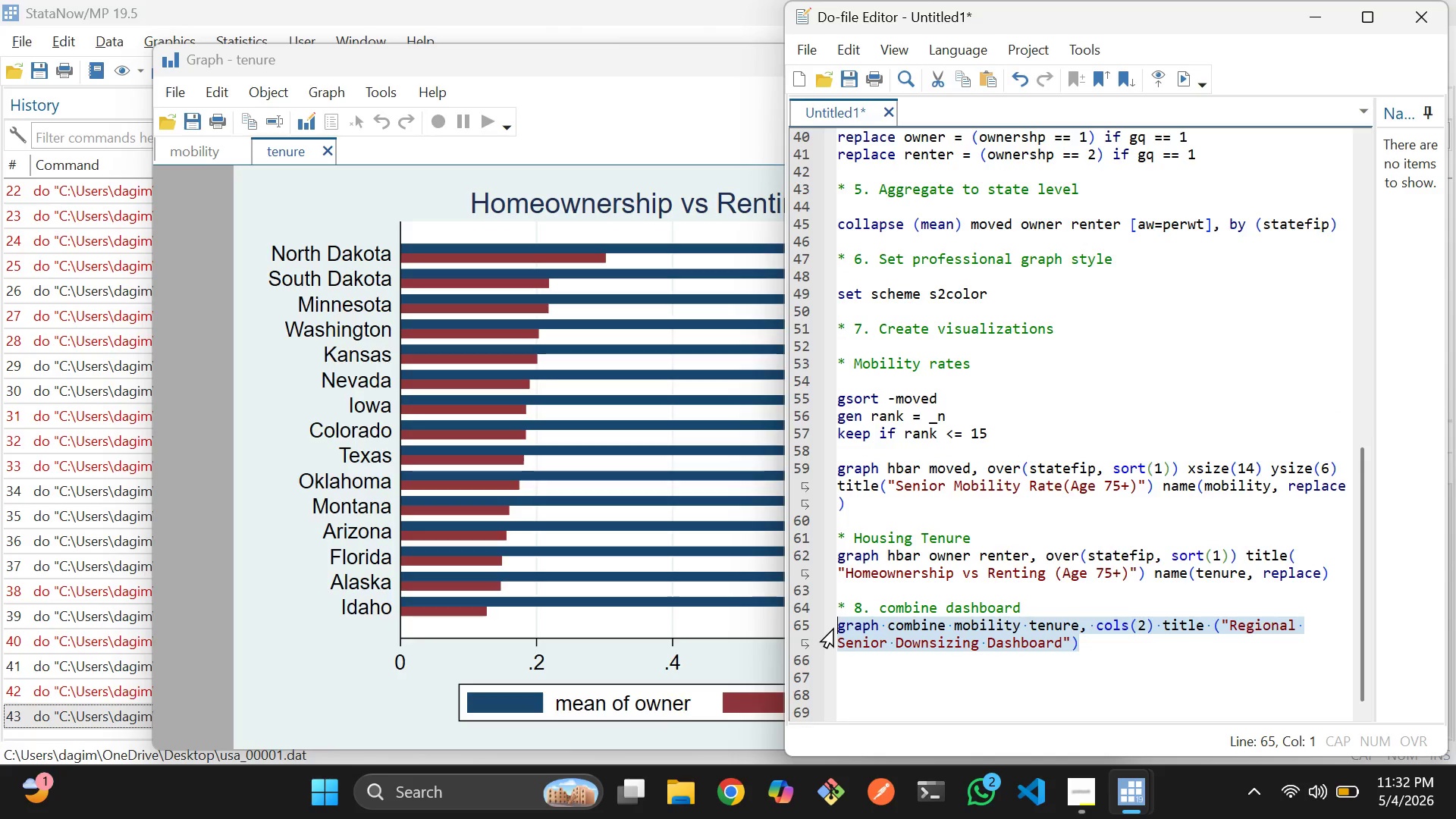 
key(Control+D)
 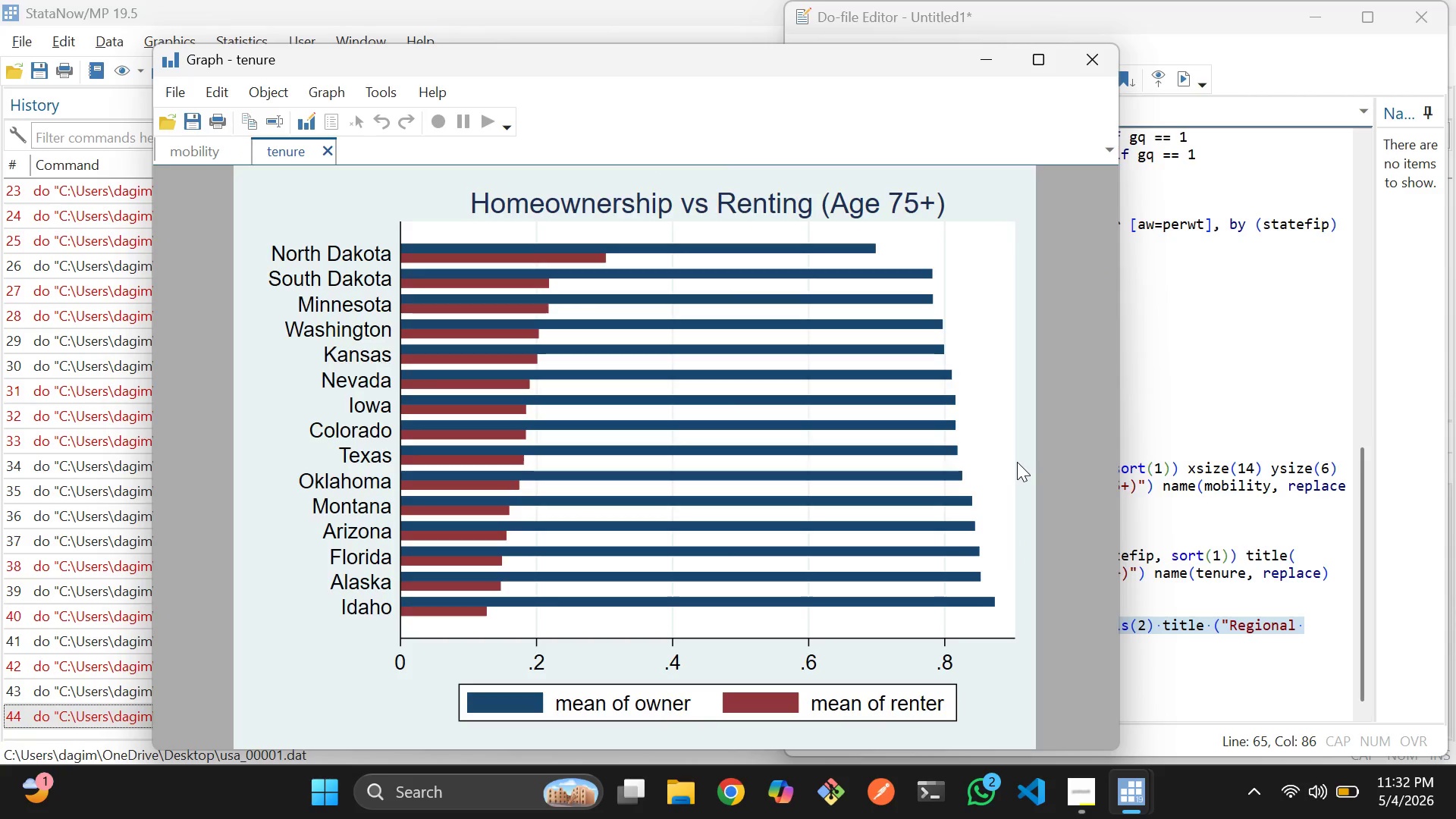 
wait(6.98)
 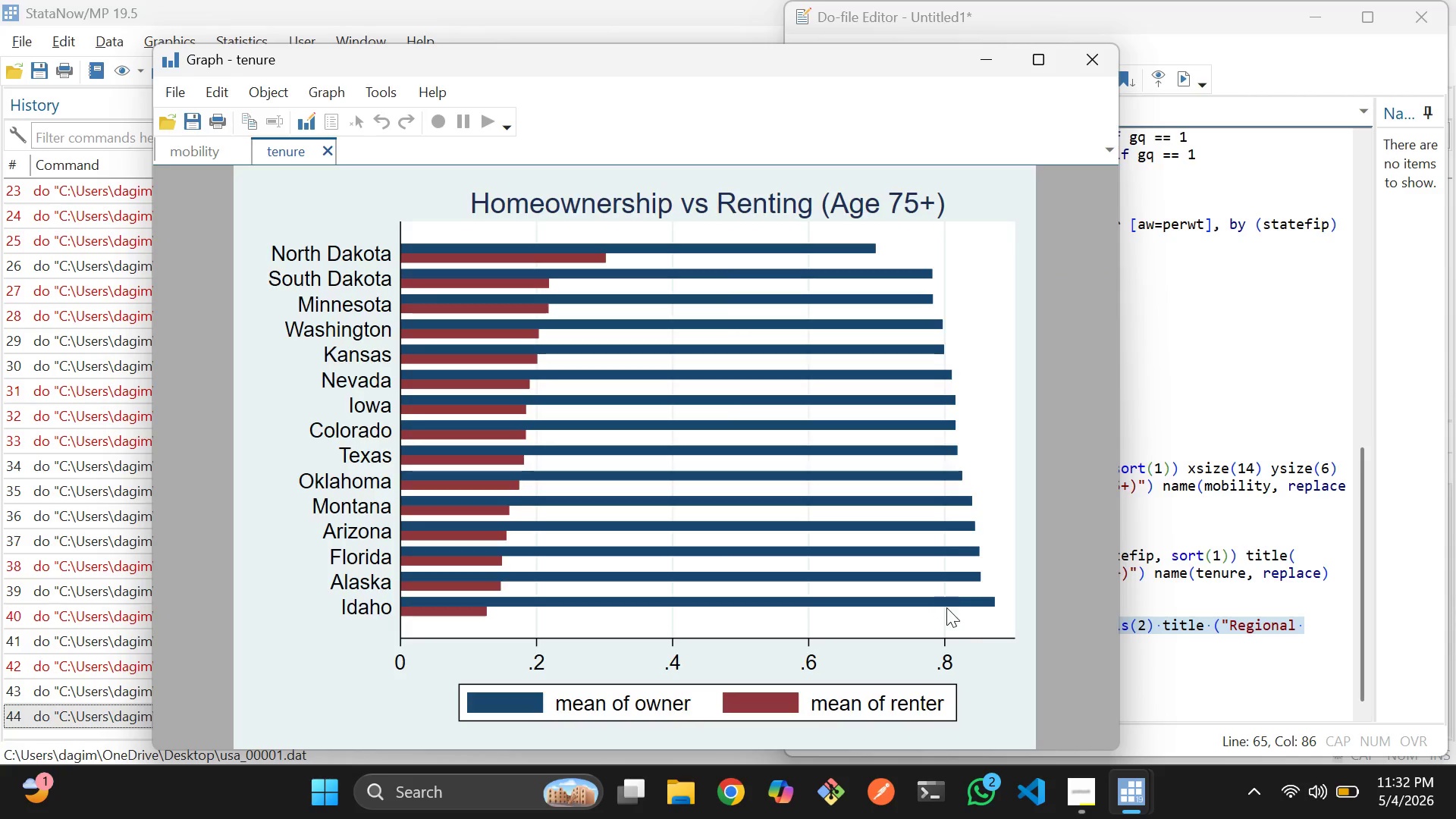 
left_click_drag(start_coordinate=[894, 67], to_coordinate=[788, 64])
 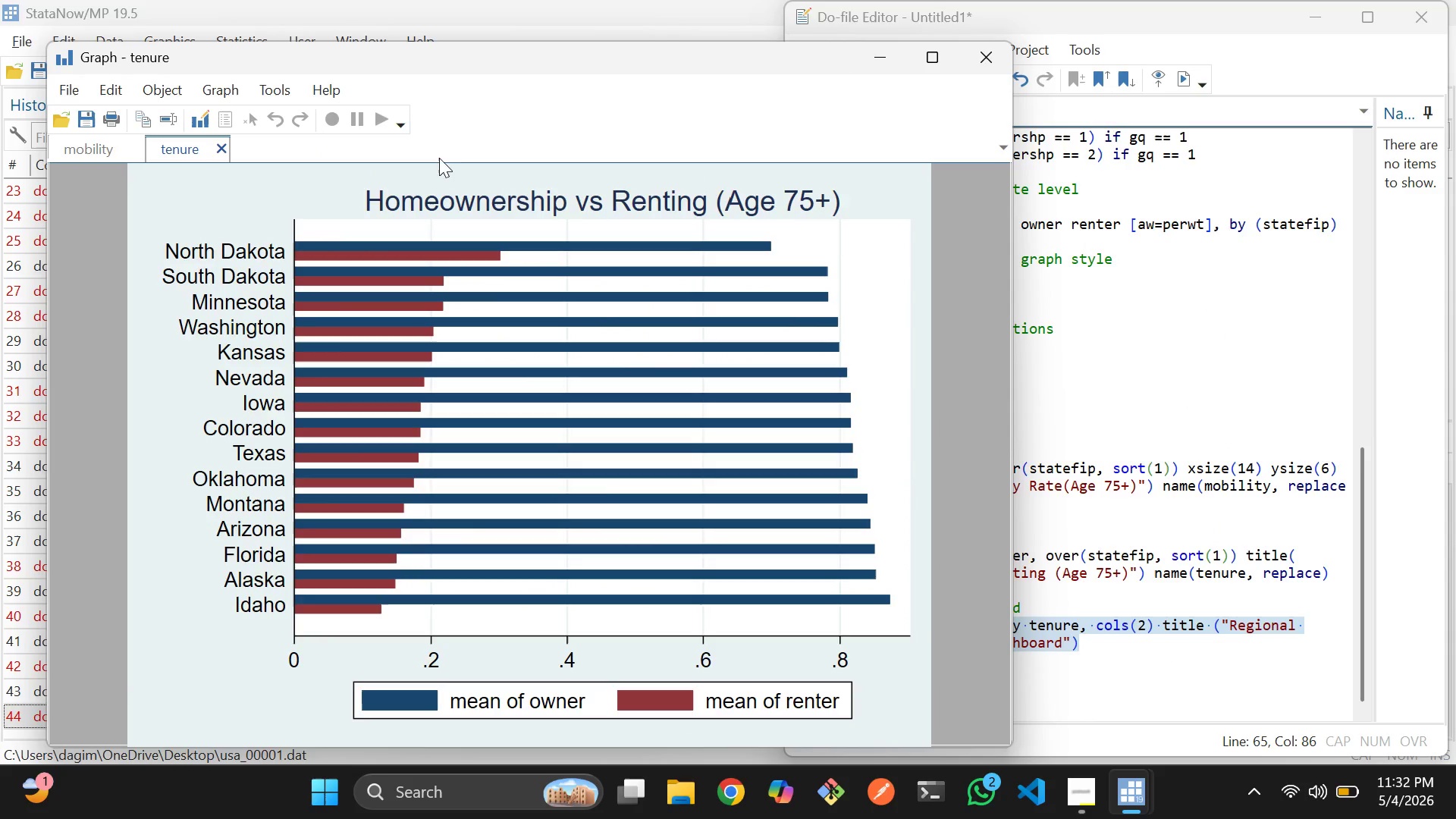 
left_click([121, 146])
 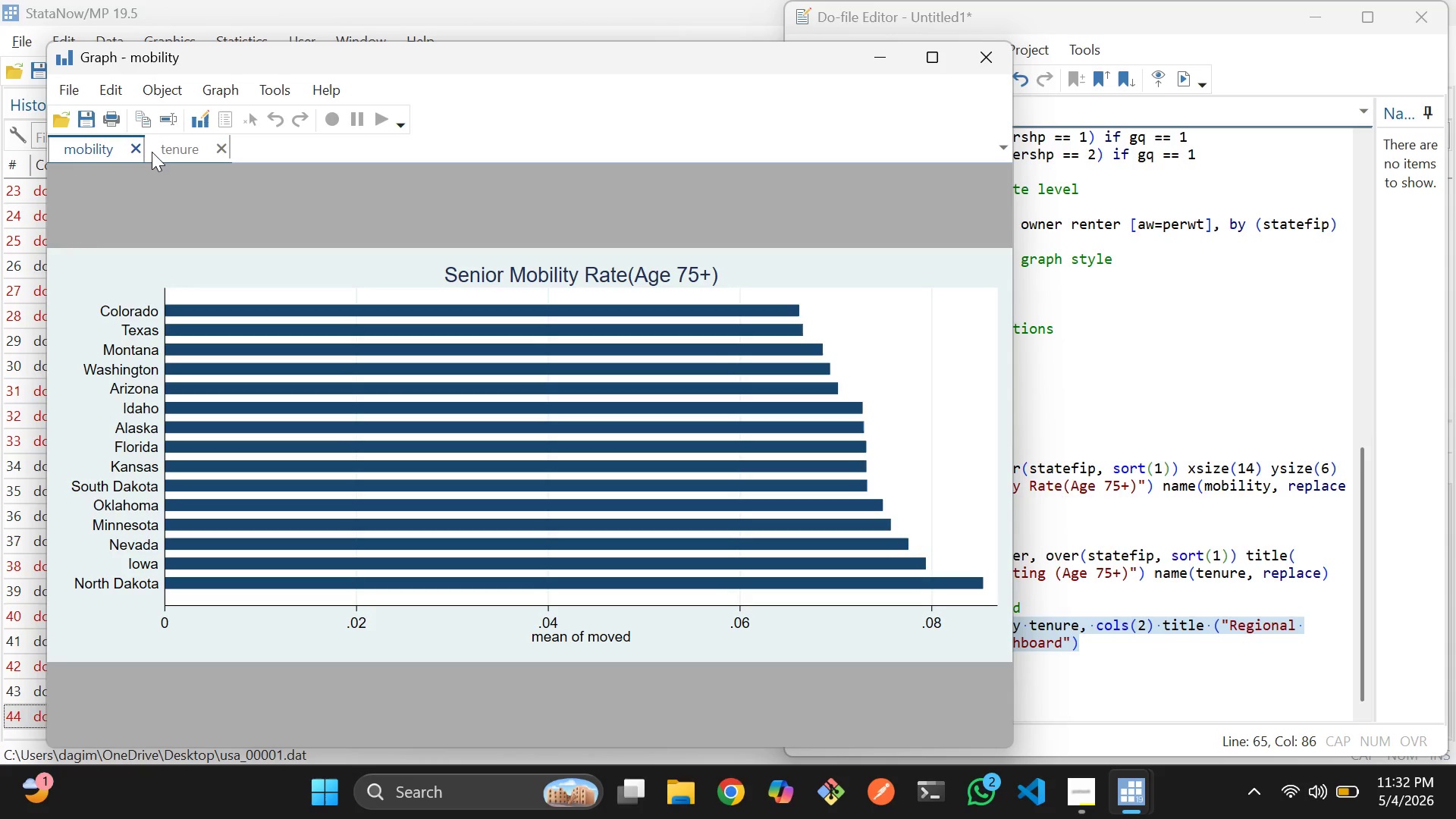 
left_click([163, 146])
 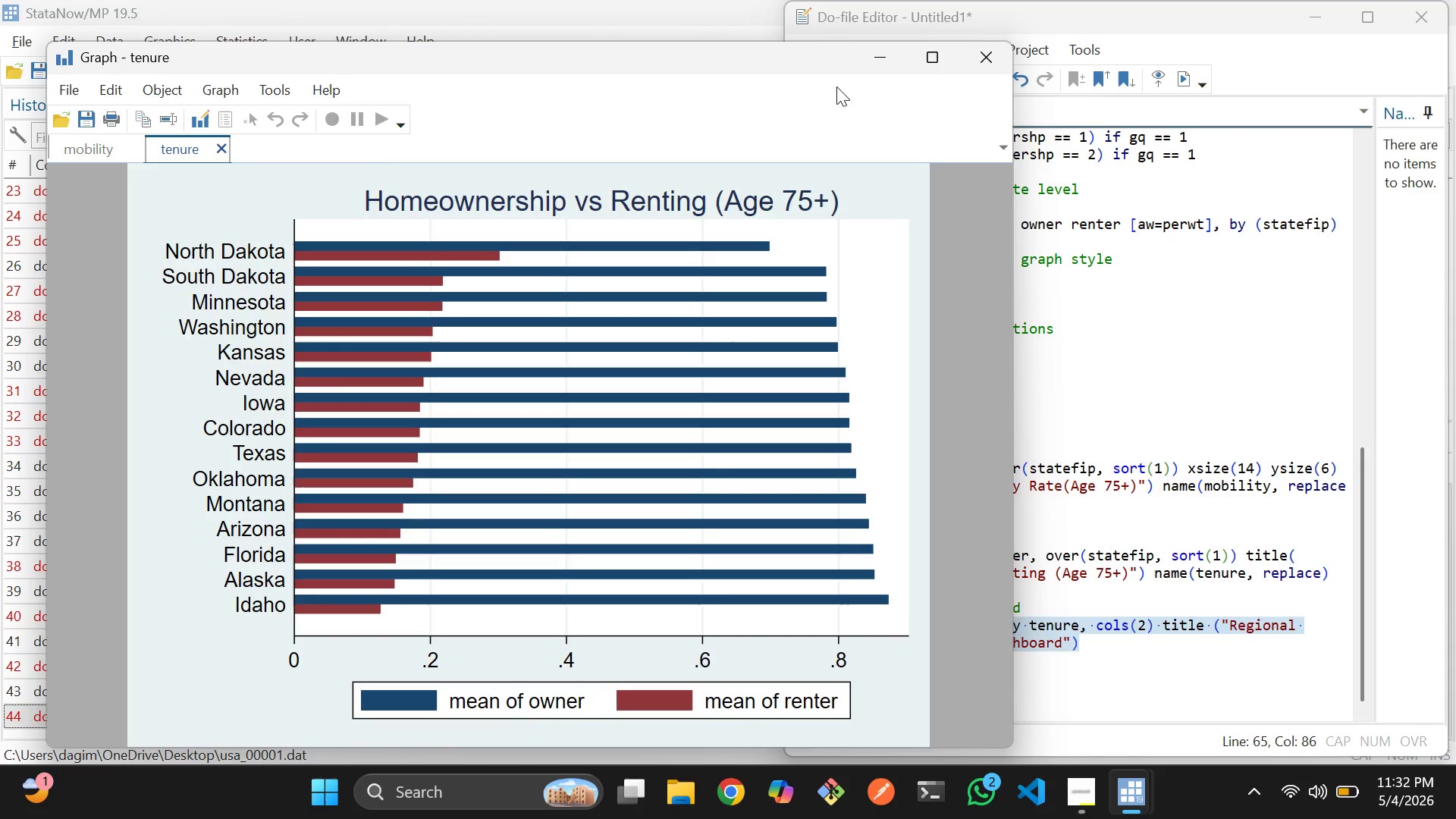 
left_click([987, 68])
 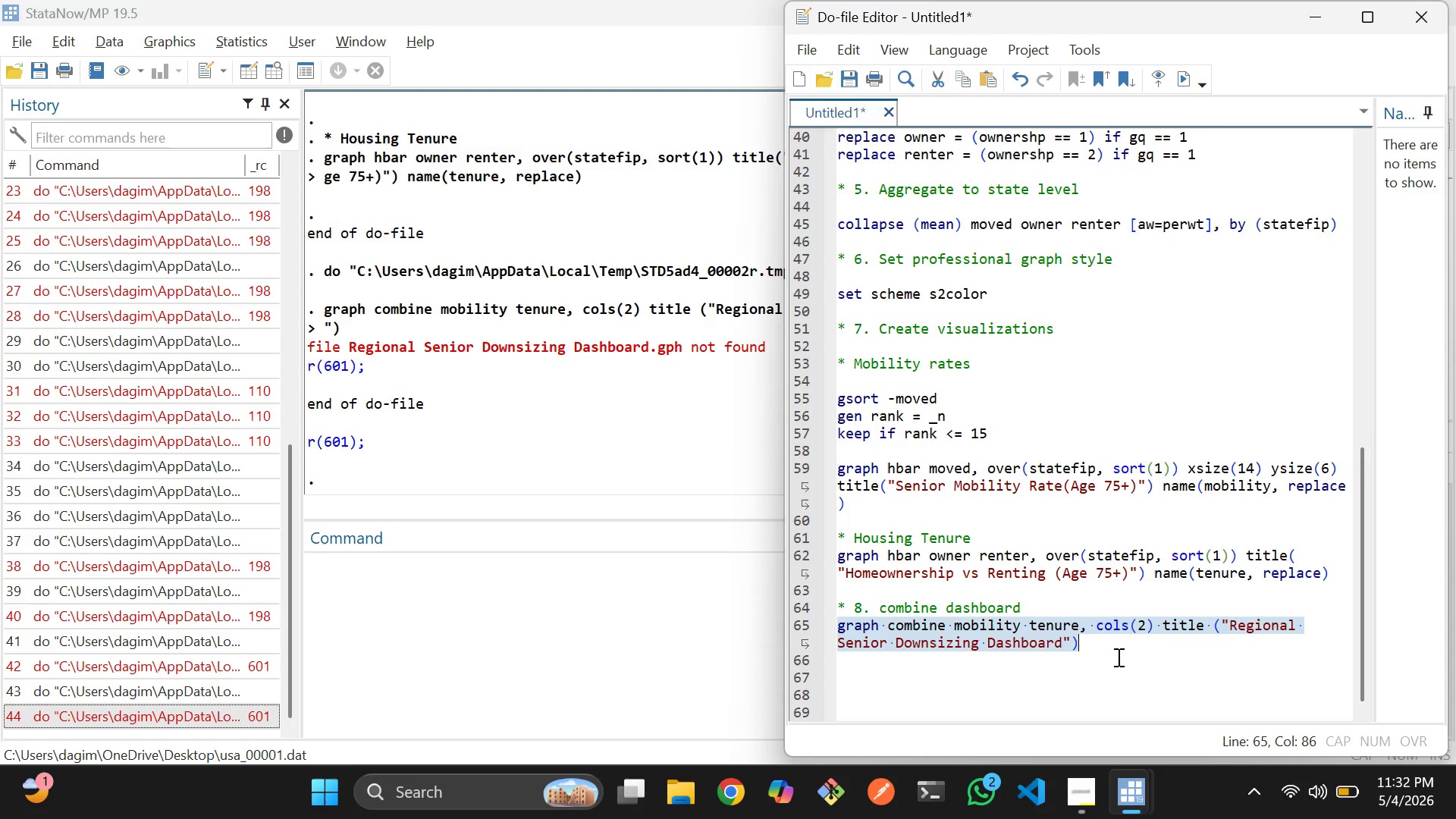 
left_click_drag(start_coordinate=[1118, 657], to_coordinate=[839, 629])
 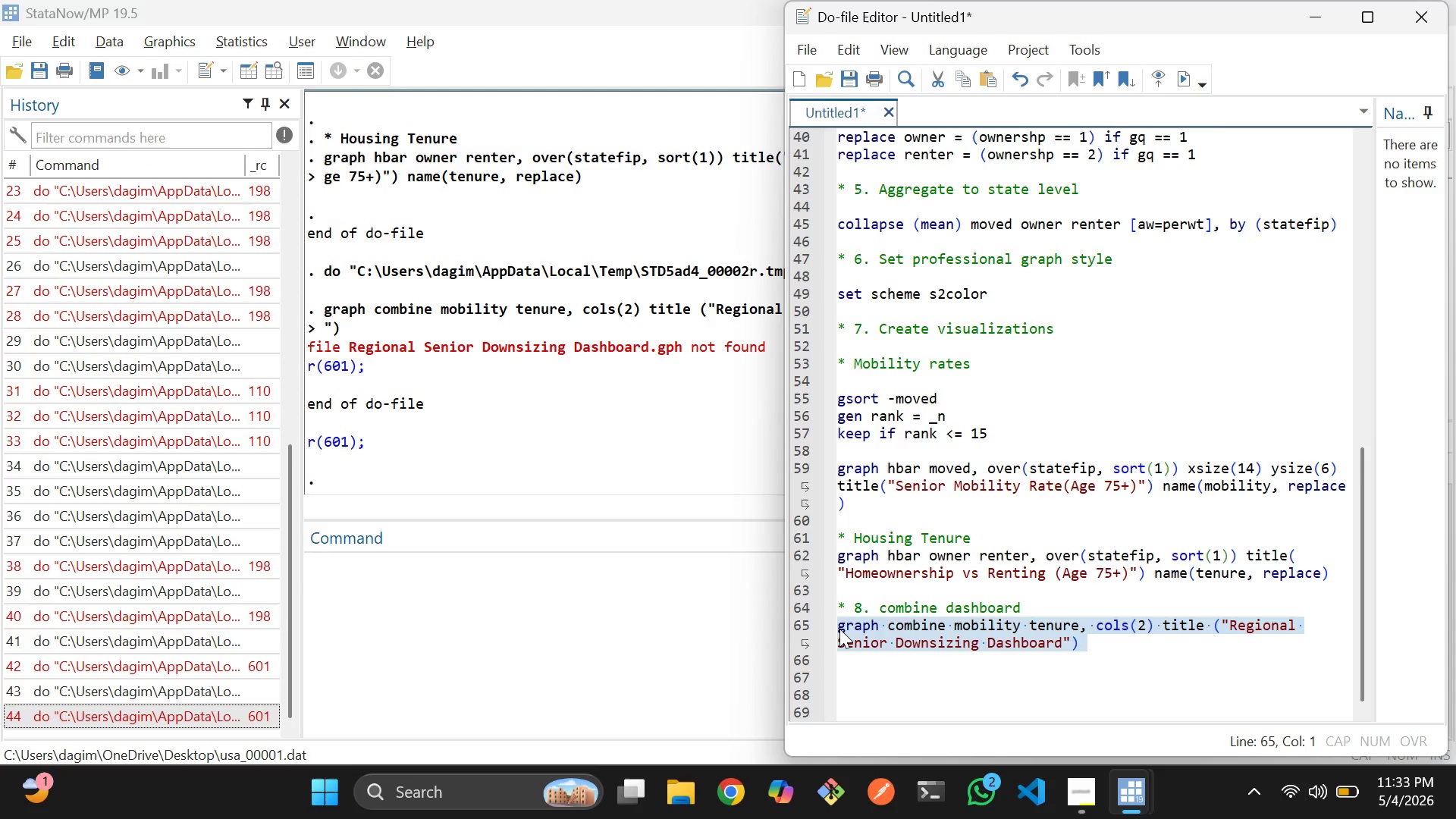 
key(Control+D)
 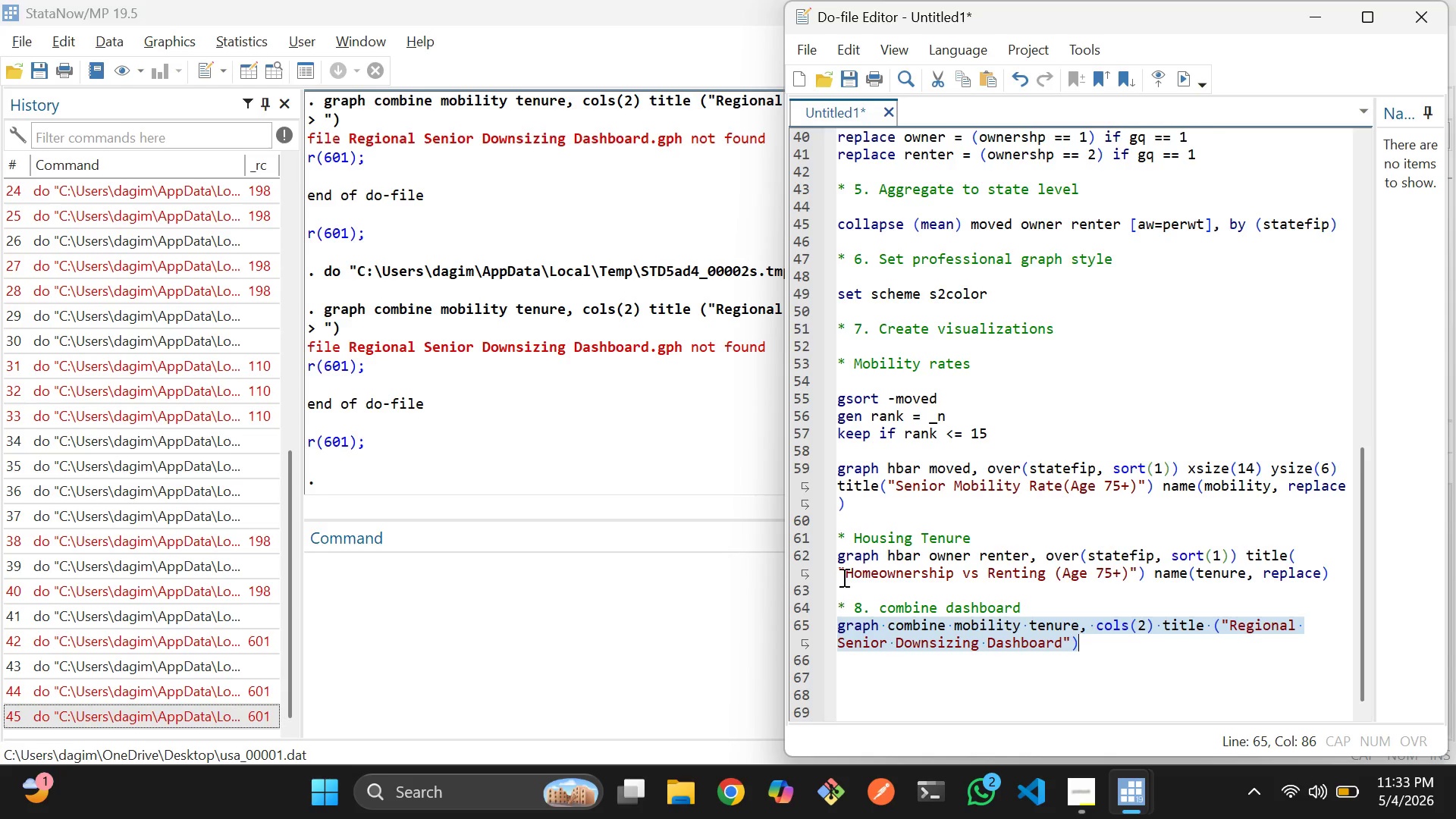 
wait(5.05)
 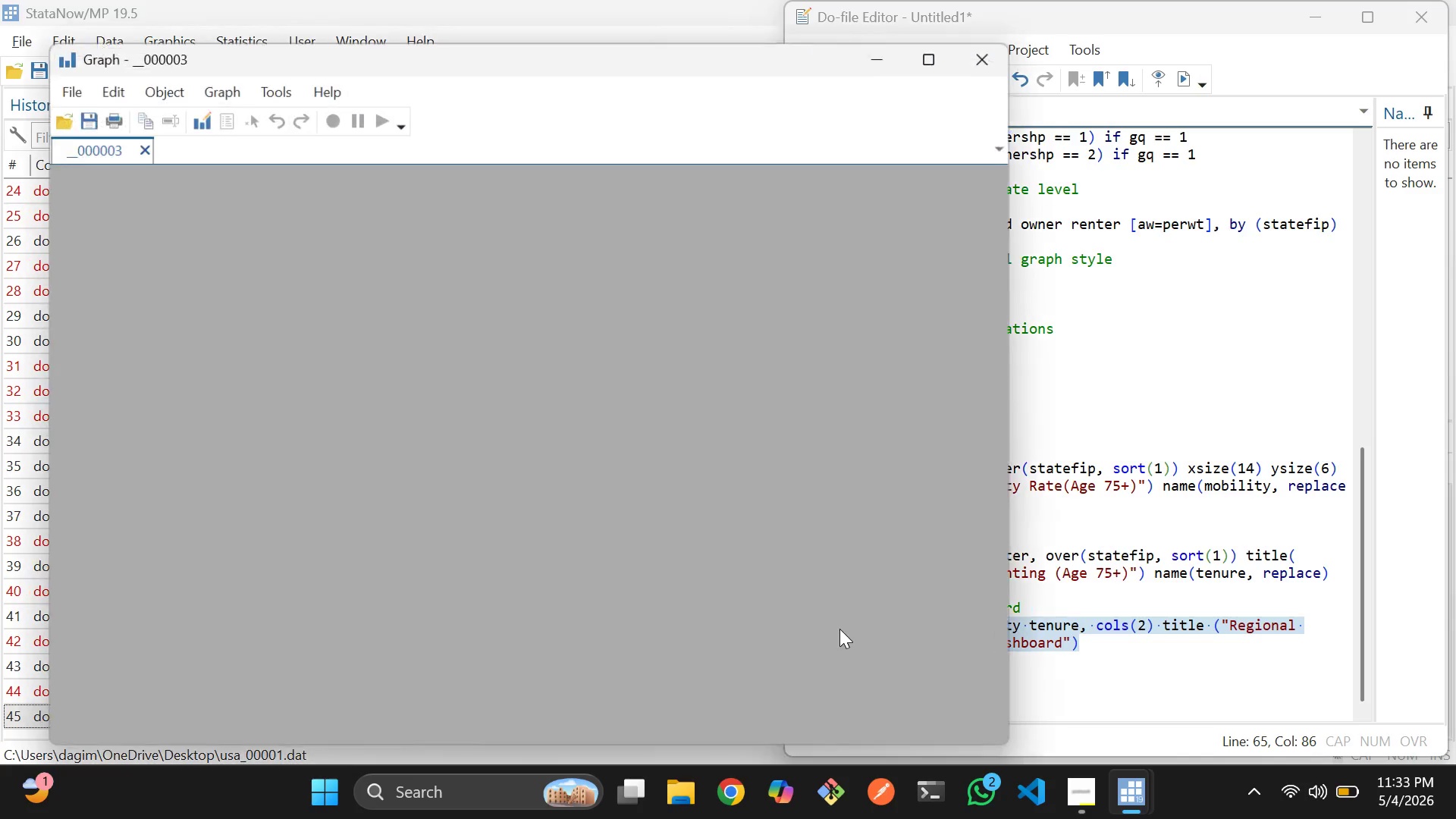 
left_click([1001, 582])
 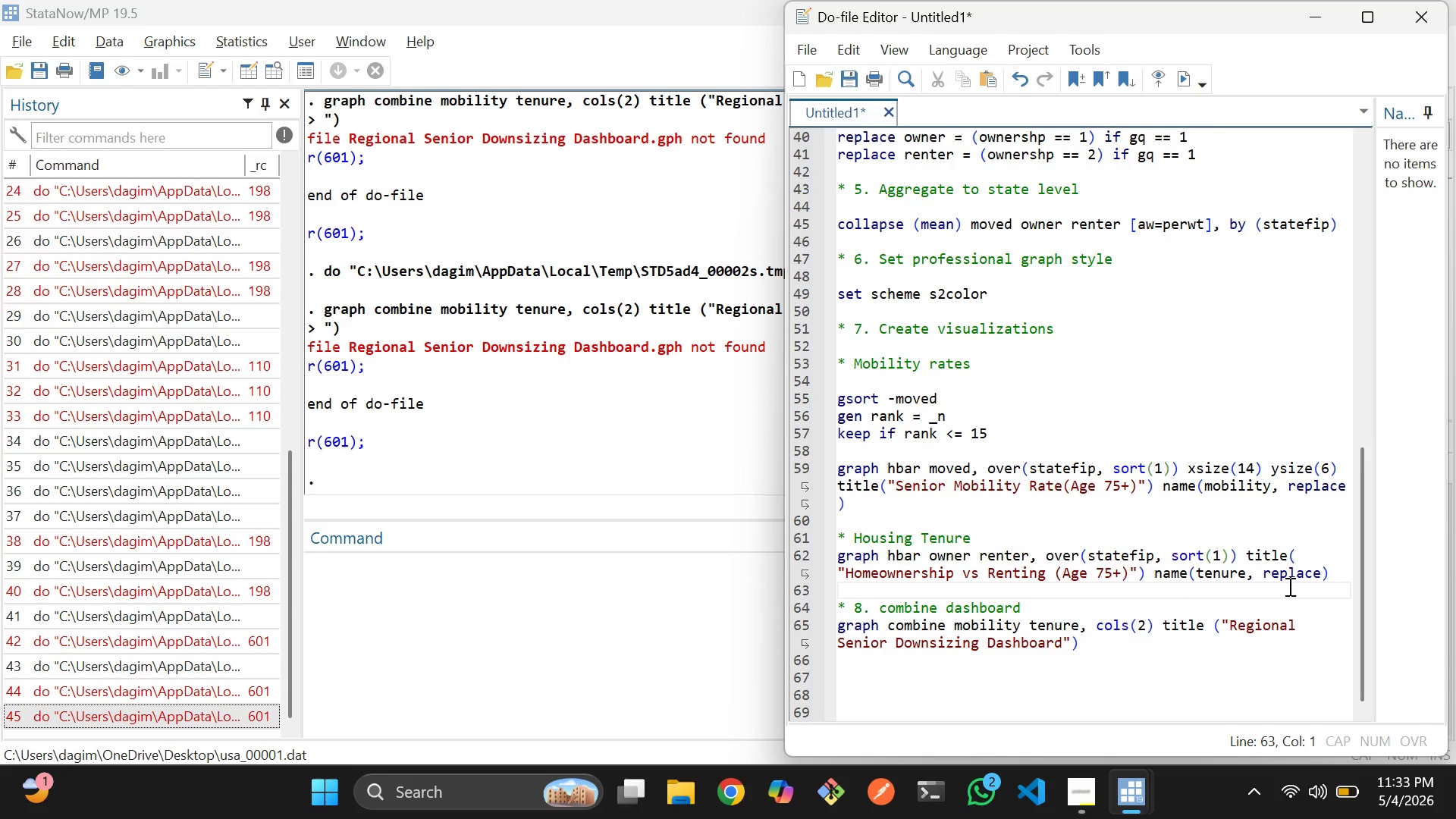 
left_click_drag(start_coordinate=[1286, 587], to_coordinate=[839, 463])
 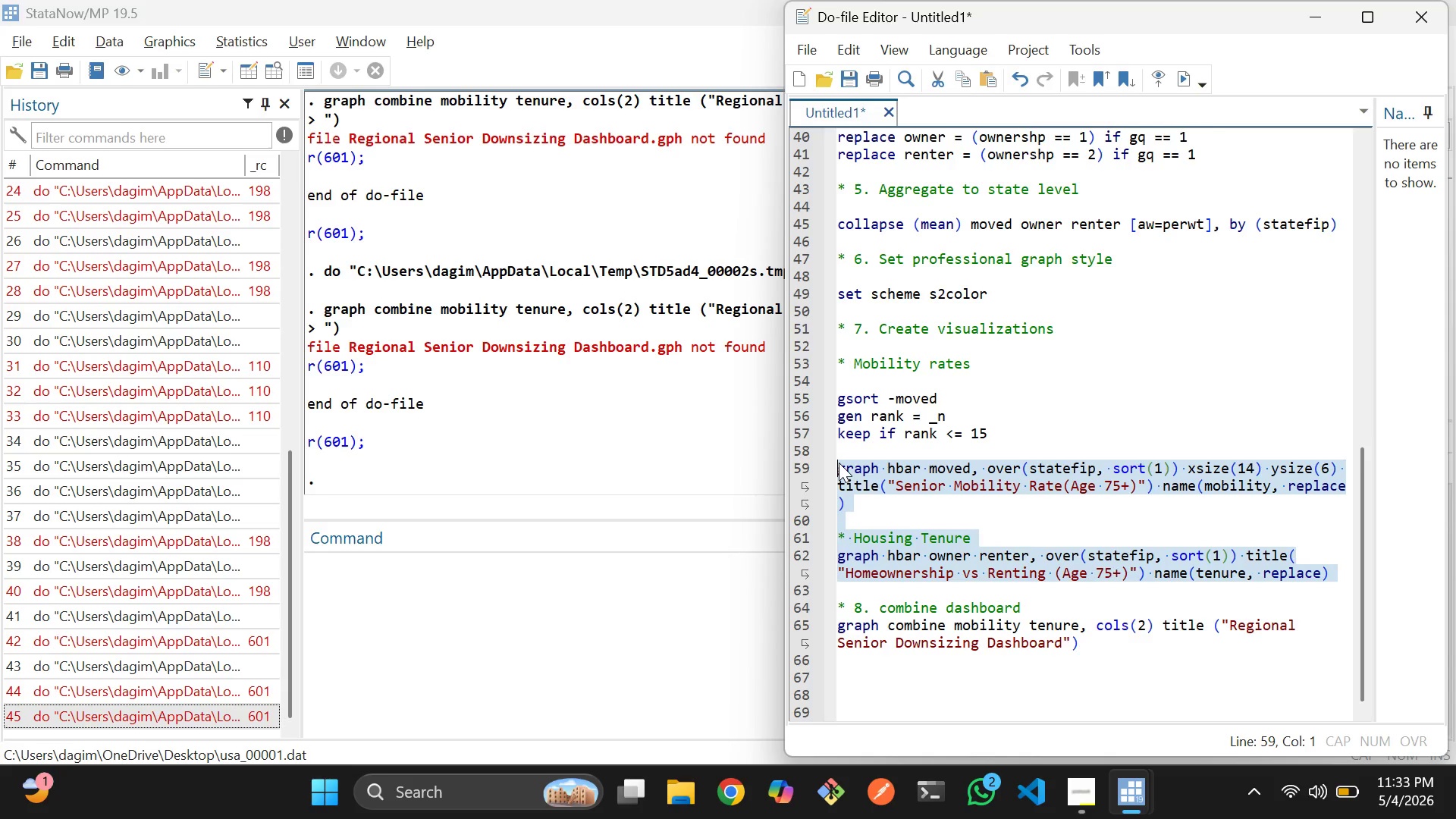 
key(Control+D)
 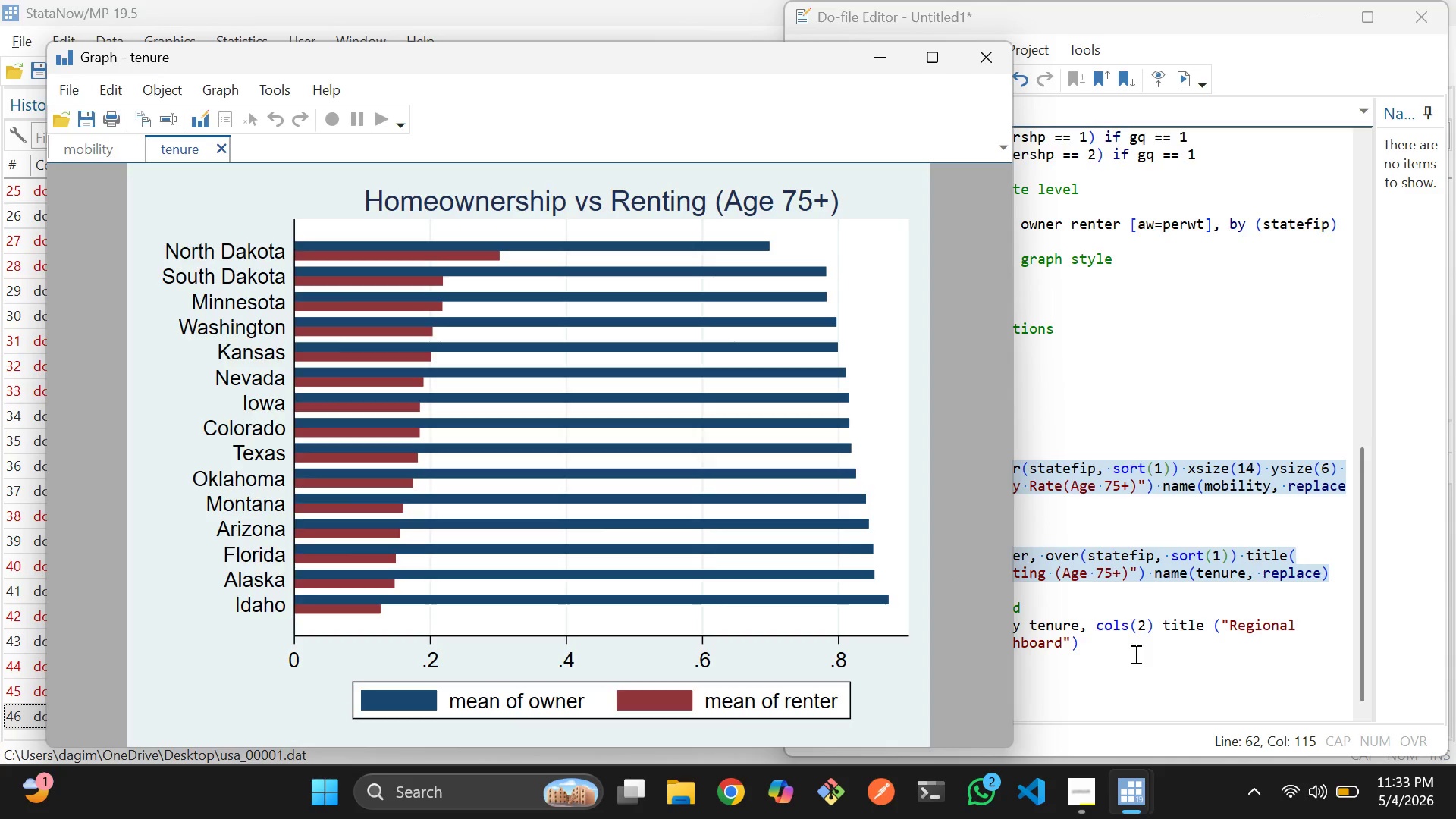 
wait(6.52)
 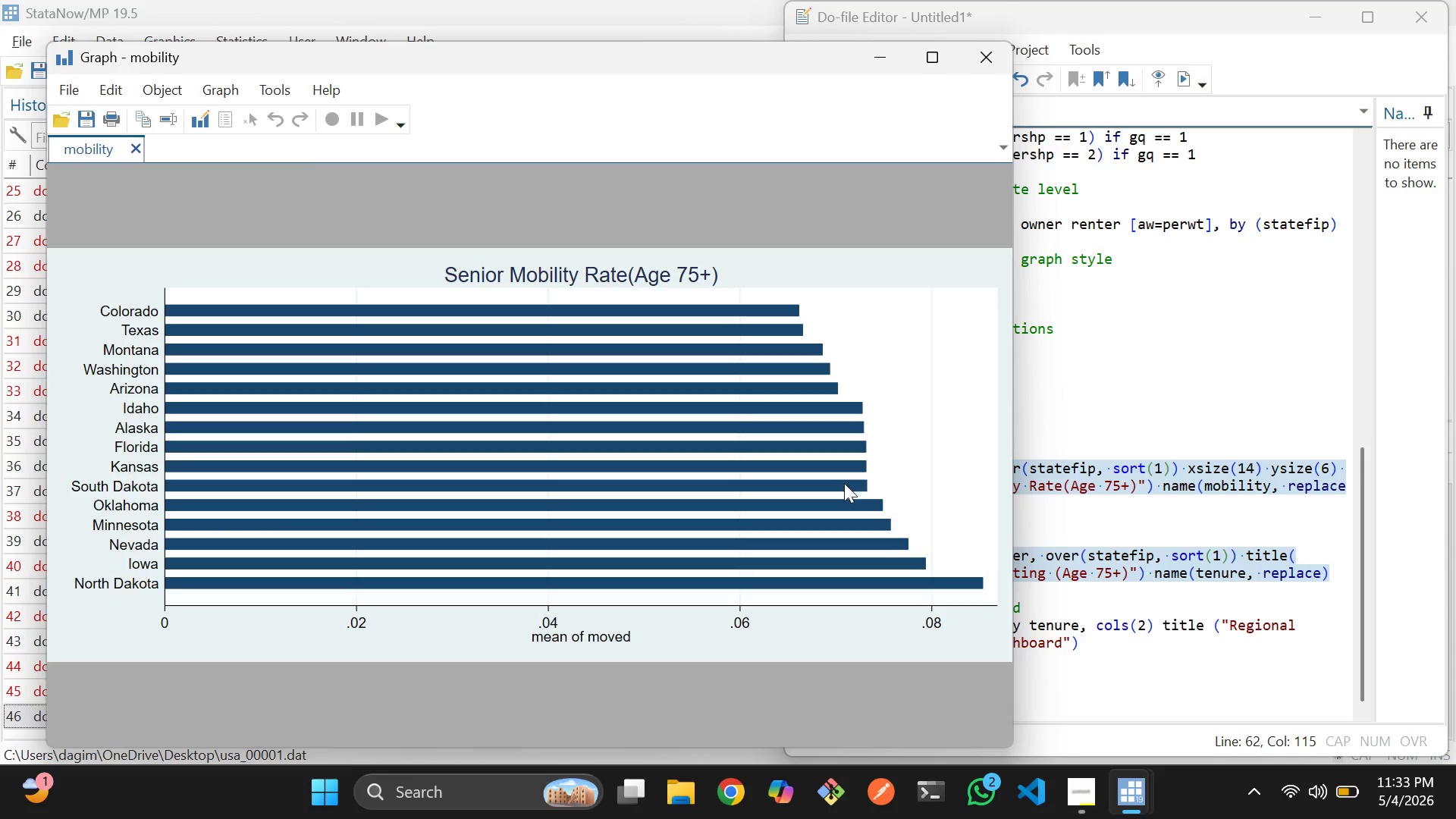 
left_click_drag(start_coordinate=[767, 62], to_coordinate=[796, 192])
 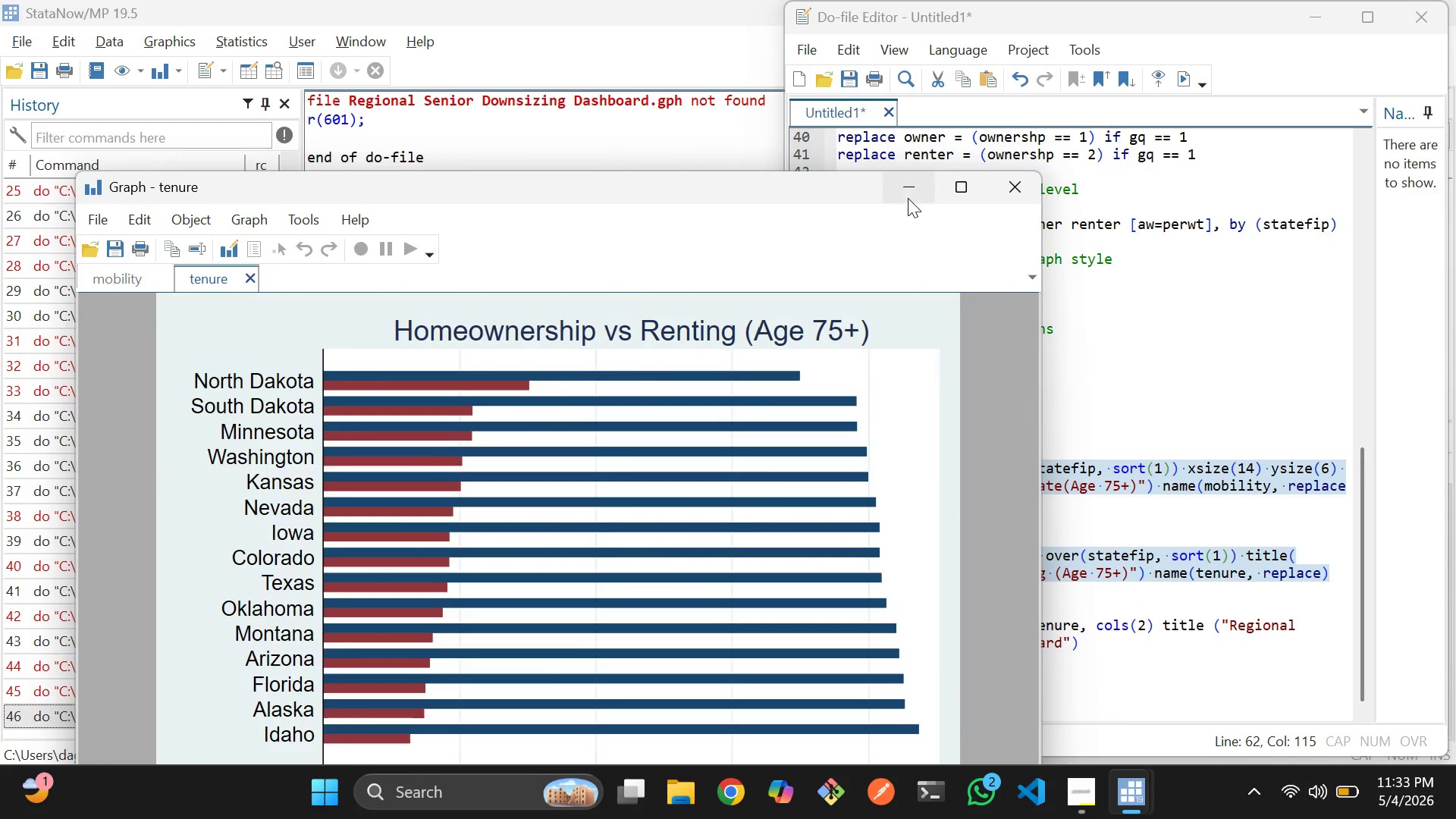 
left_click([908, 192])
 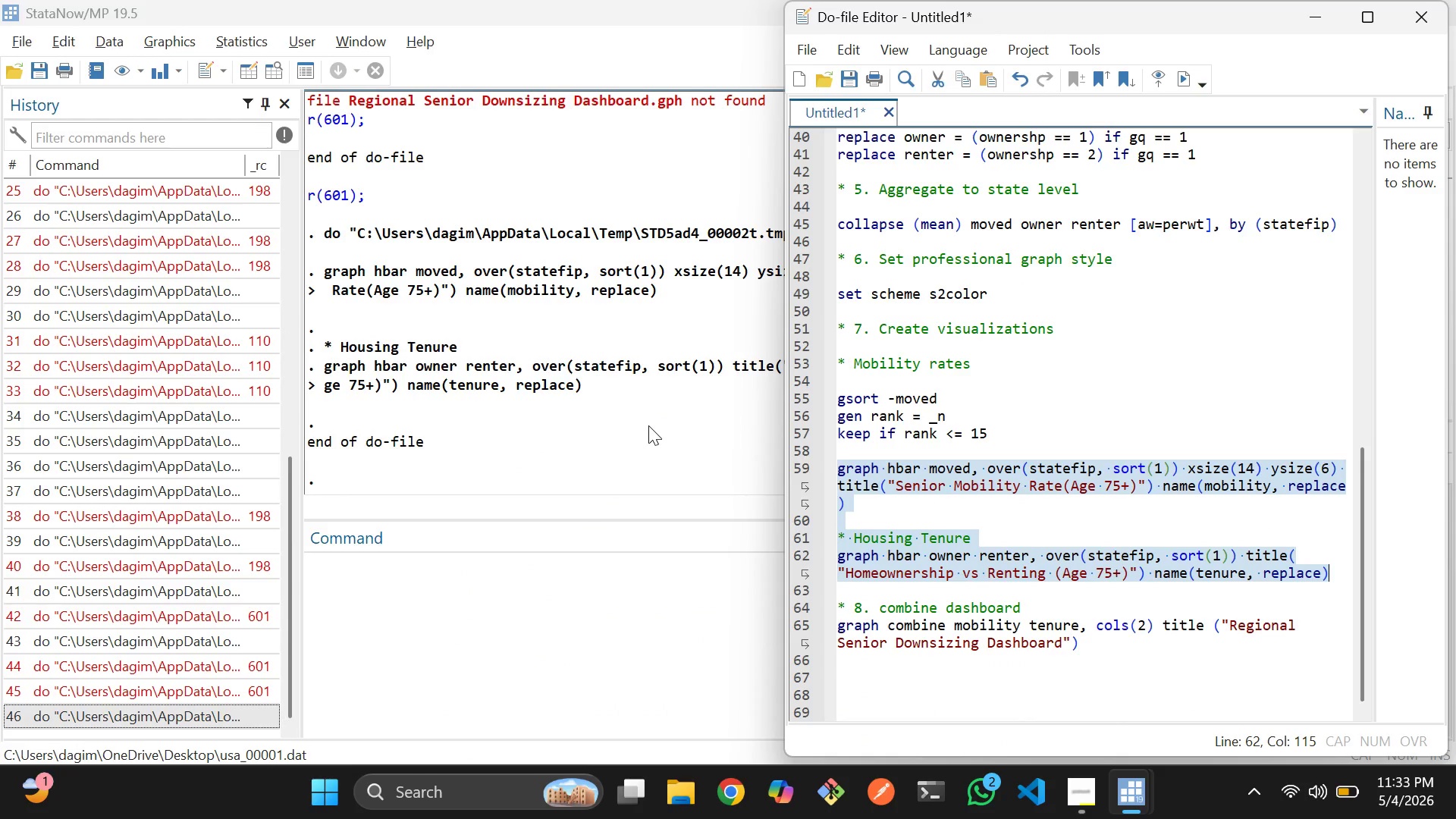 
scroll: coordinate [648, 425], scroll_direction: down, amount: 4.0
 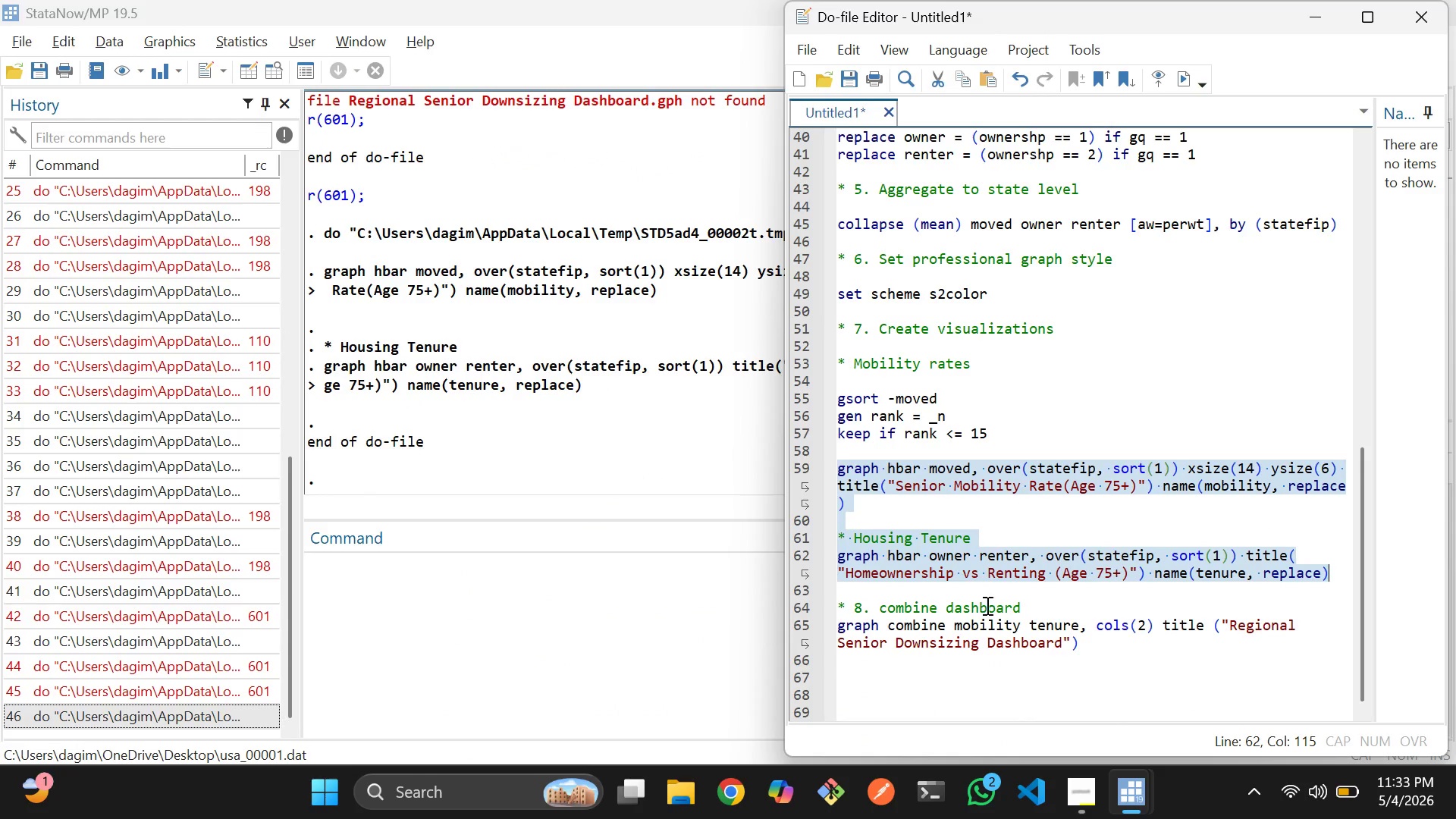 
left_click_drag(start_coordinate=[987, 605], to_coordinate=[992, 605])
 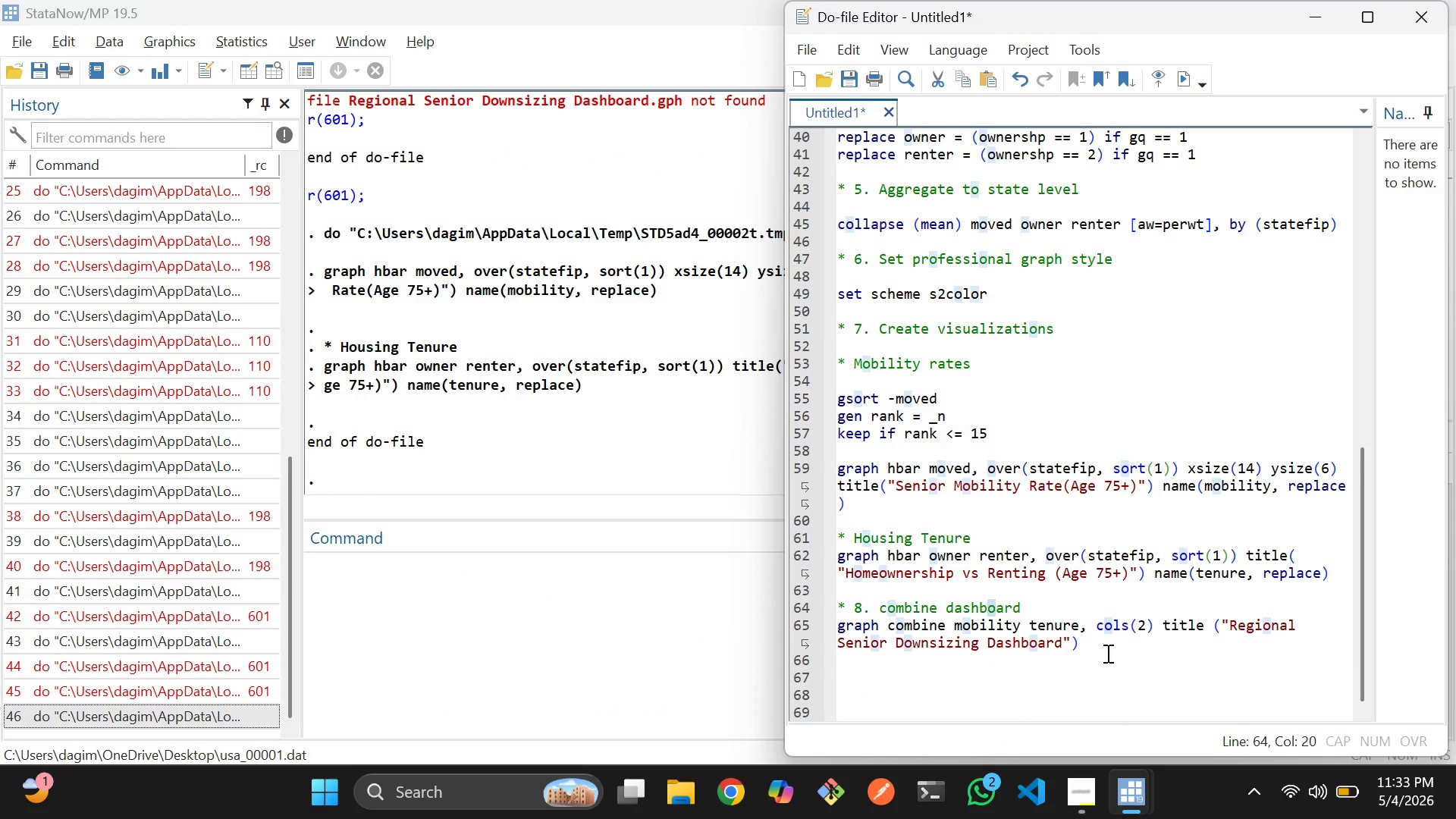 
left_click_drag(start_coordinate=[1106, 653], to_coordinate=[835, 629])
 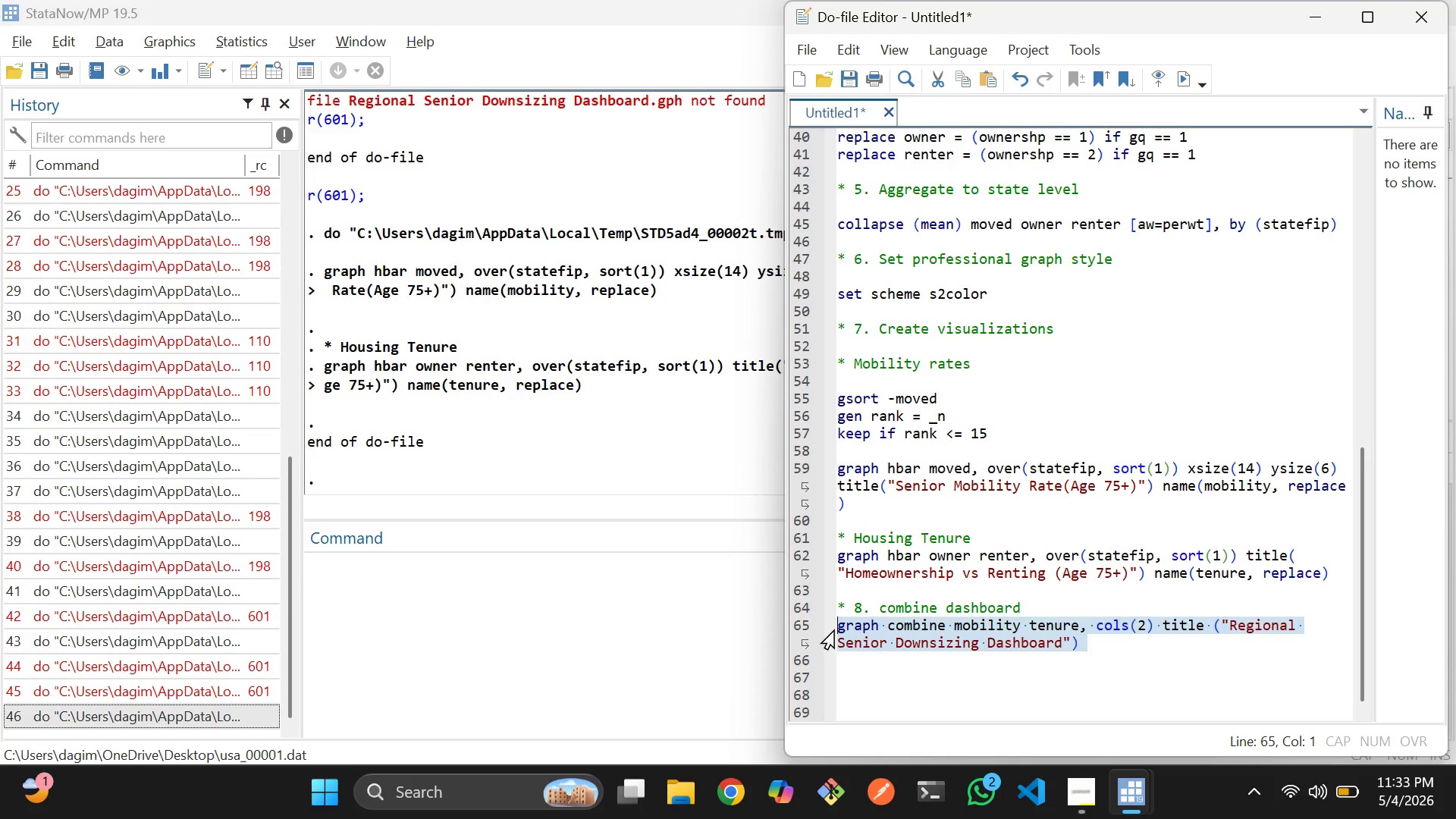 
key(Control+D)
 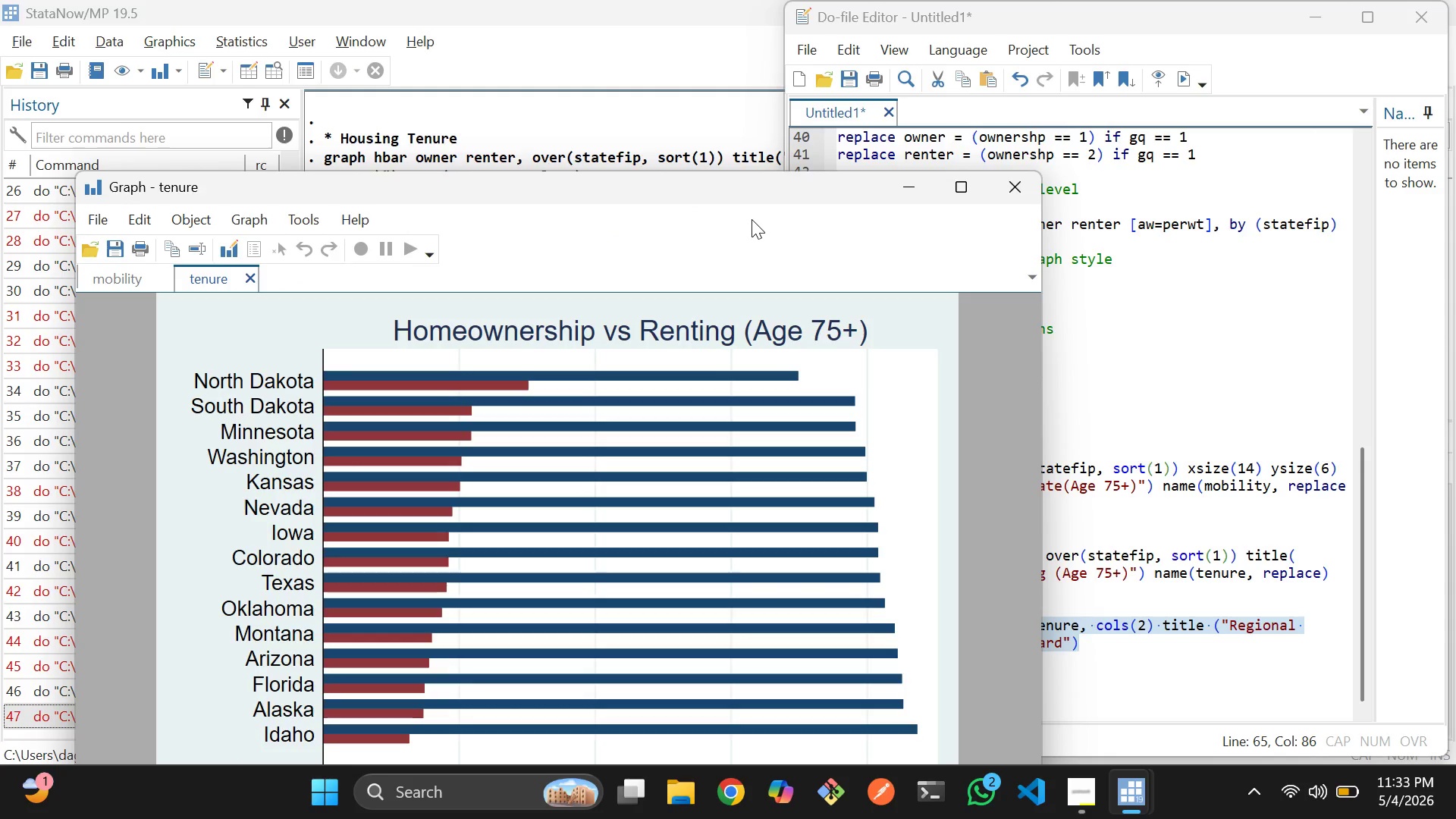 
left_click_drag(start_coordinate=[777, 201], to_coordinate=[646, 578])
 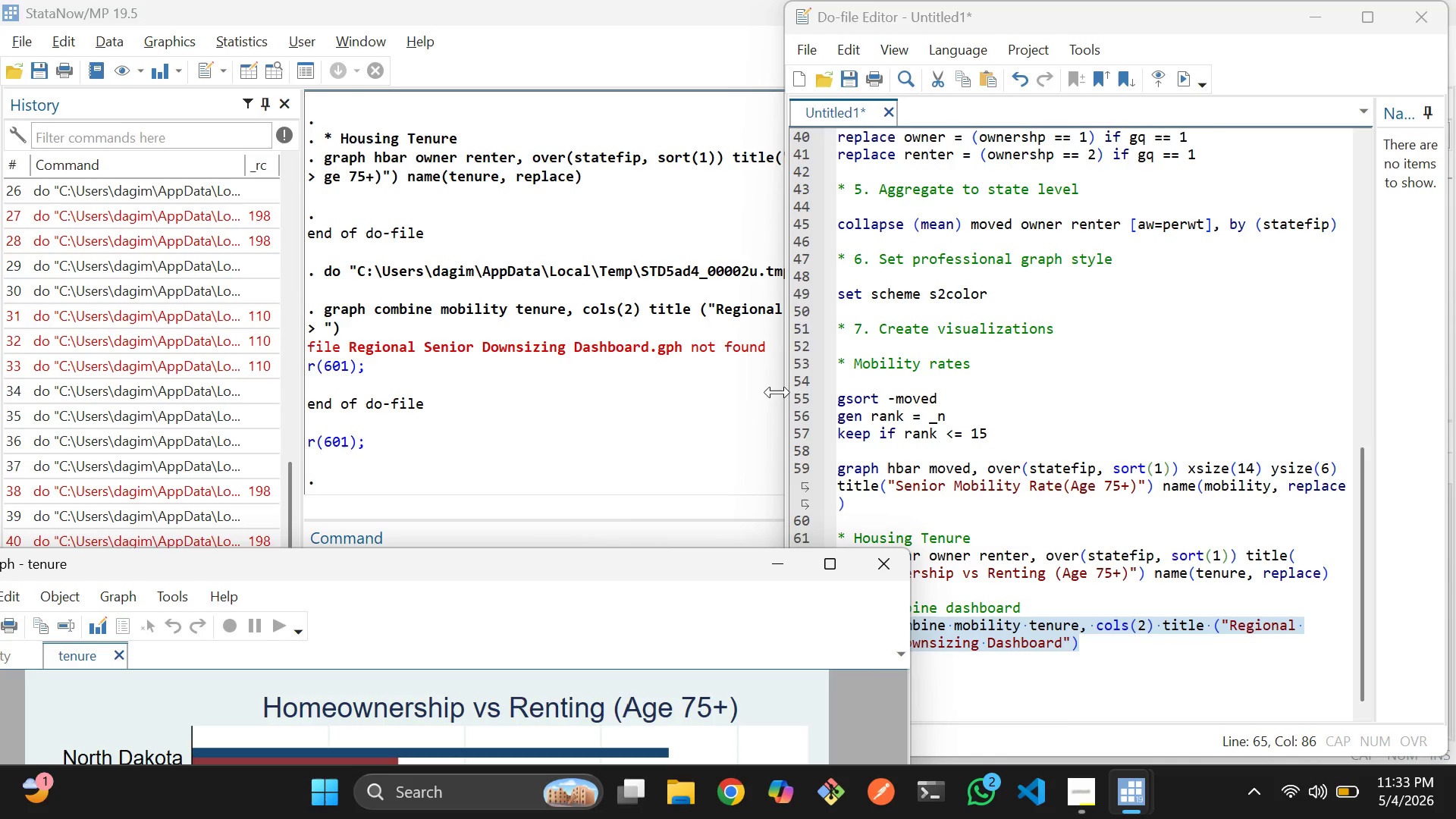 
left_click([749, 406])
 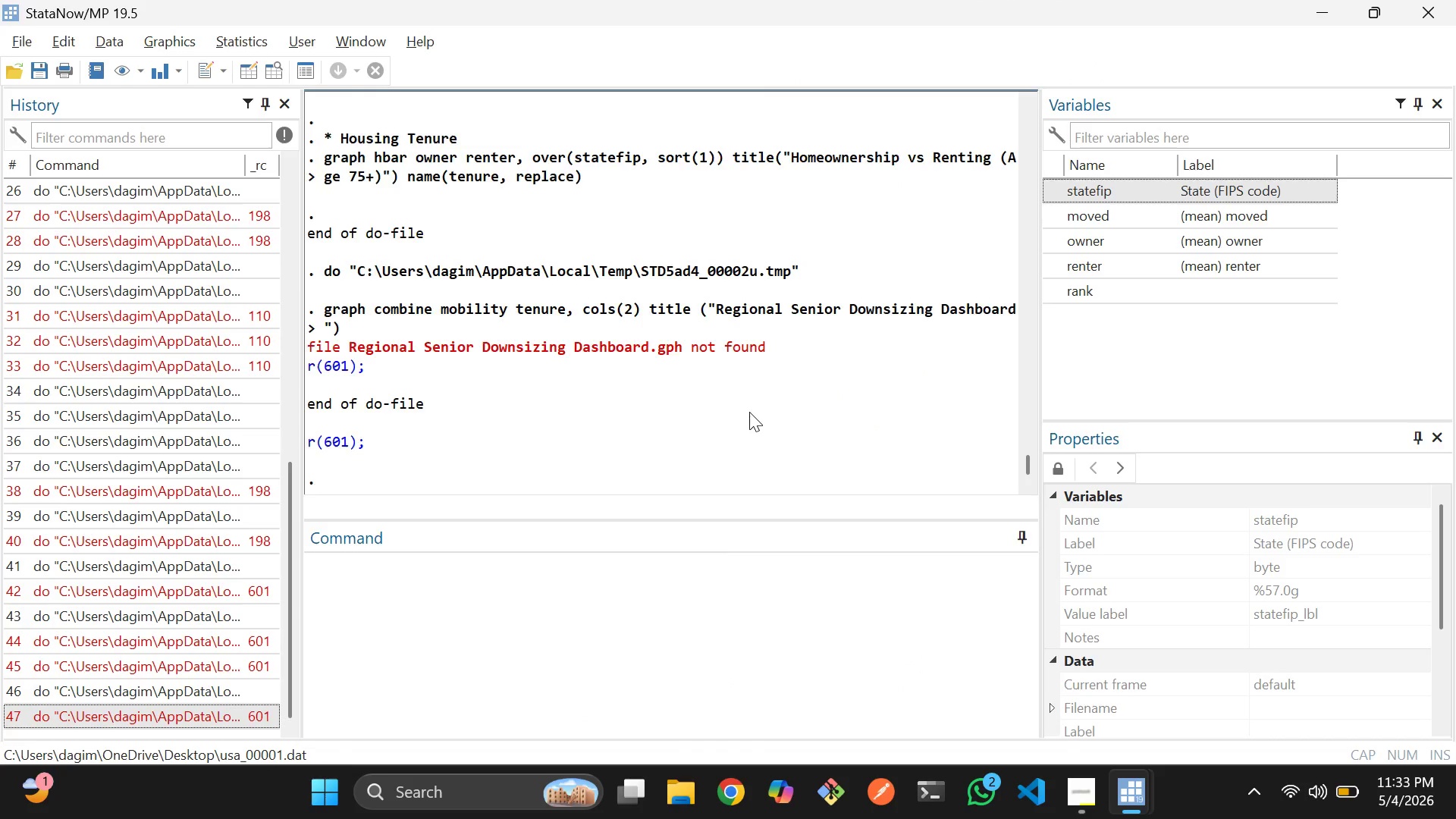 
scroll: coordinate [749, 412], scroll_direction: up, amount: 1.0
 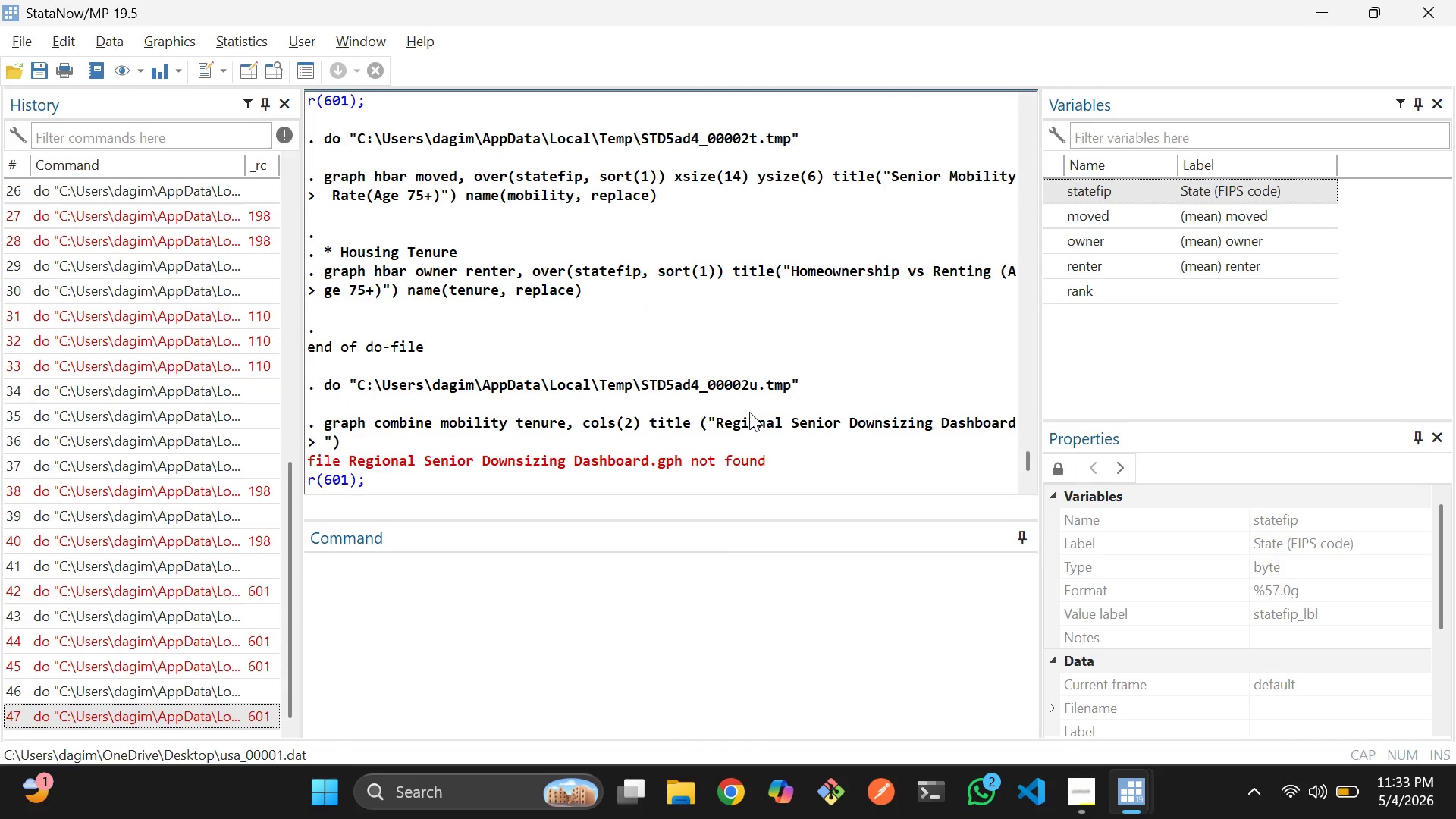 
scroll: coordinate [749, 412], scroll_direction: none, amount: 0.0
 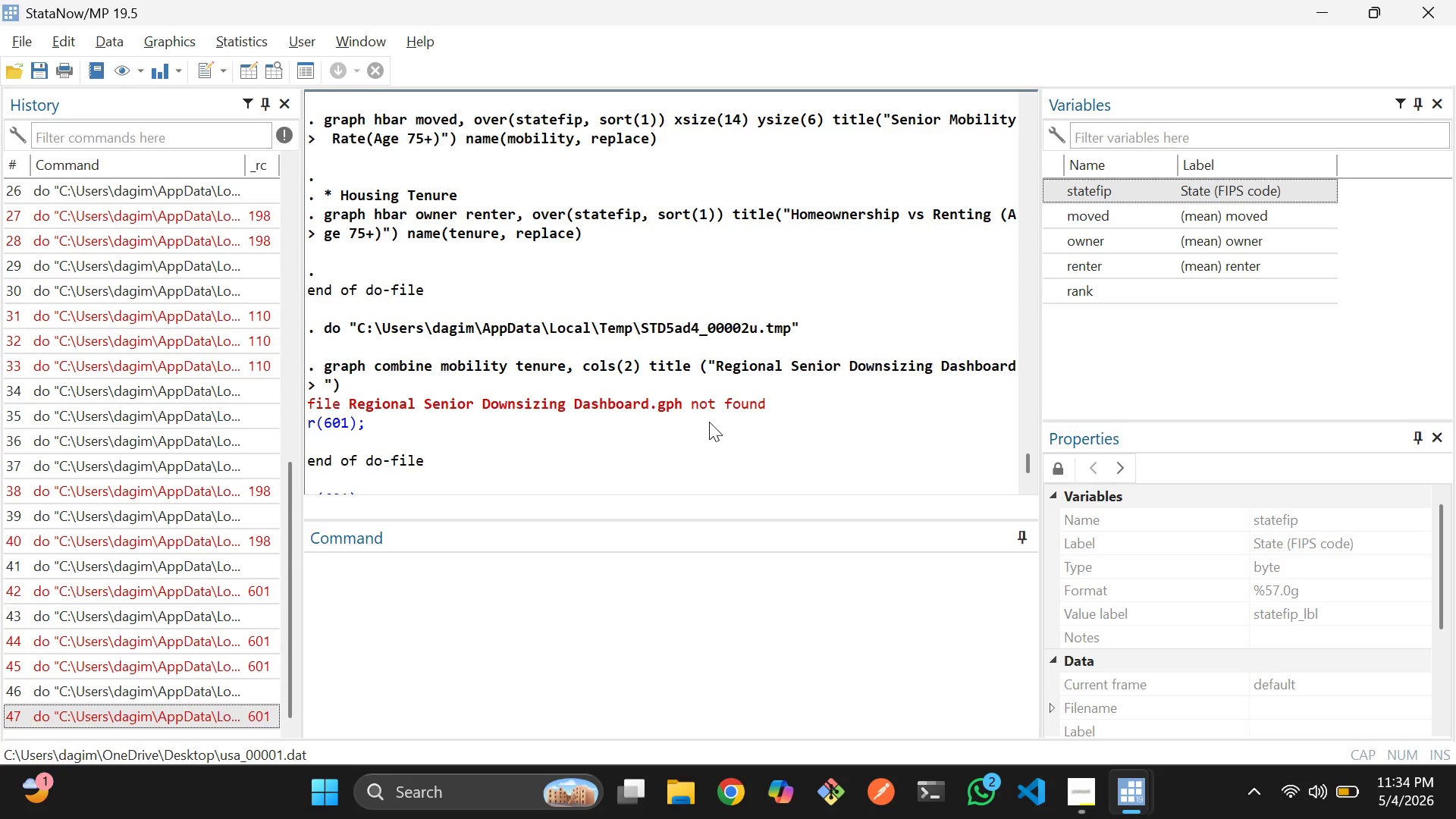 
wait(65.73)
 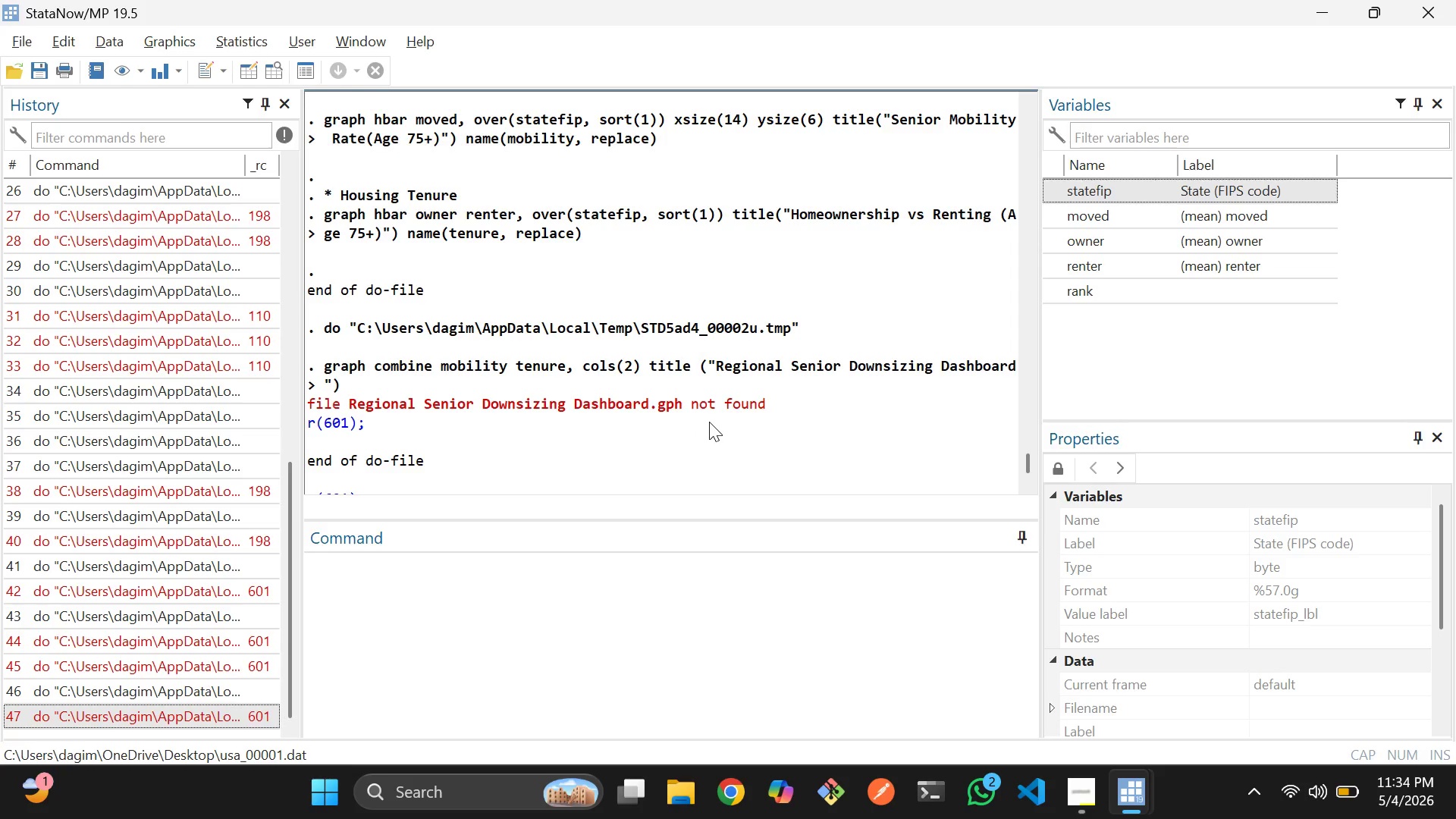 
key(Alt+AltLeft)
 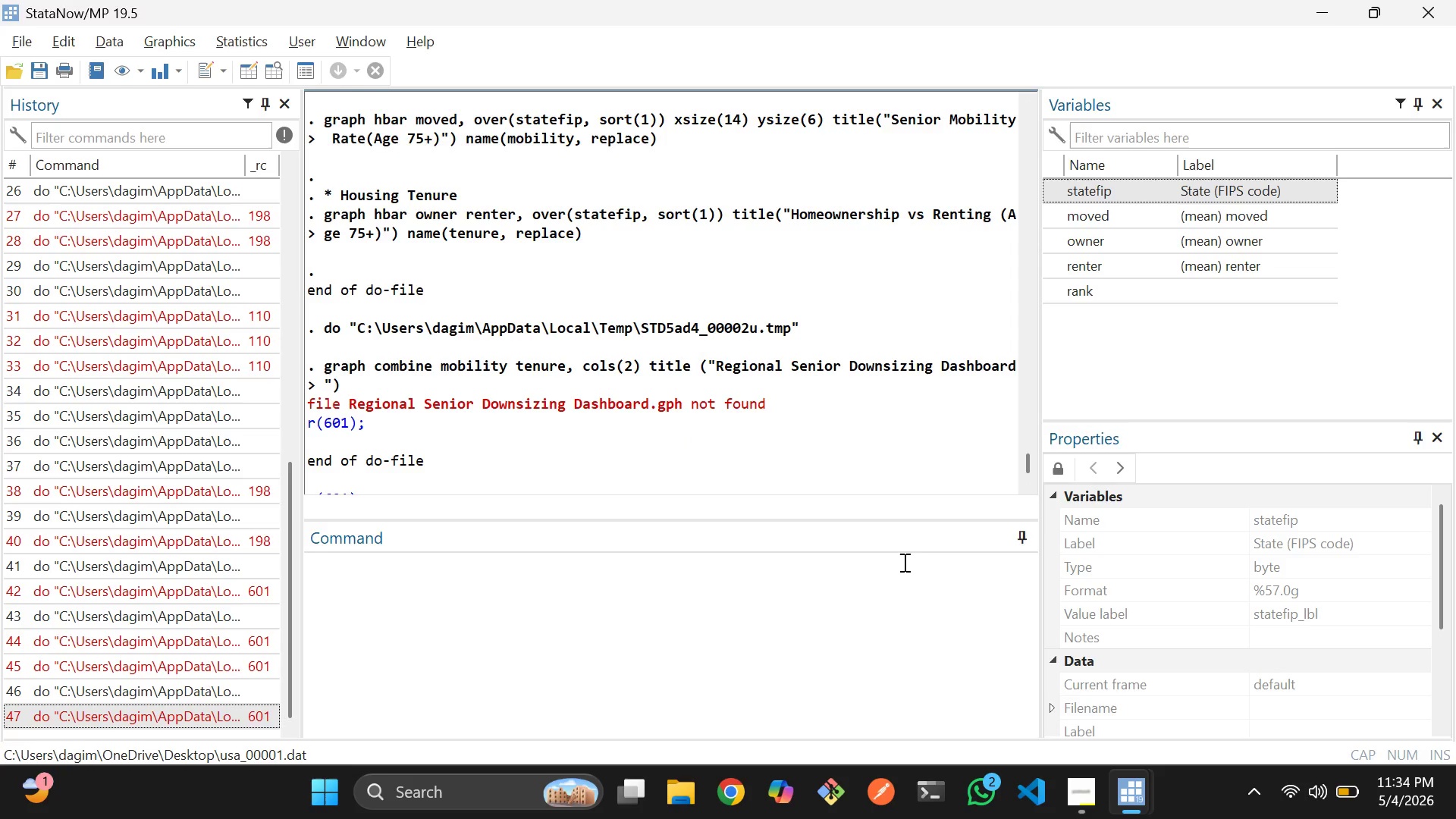 
key(Alt+Tab)
 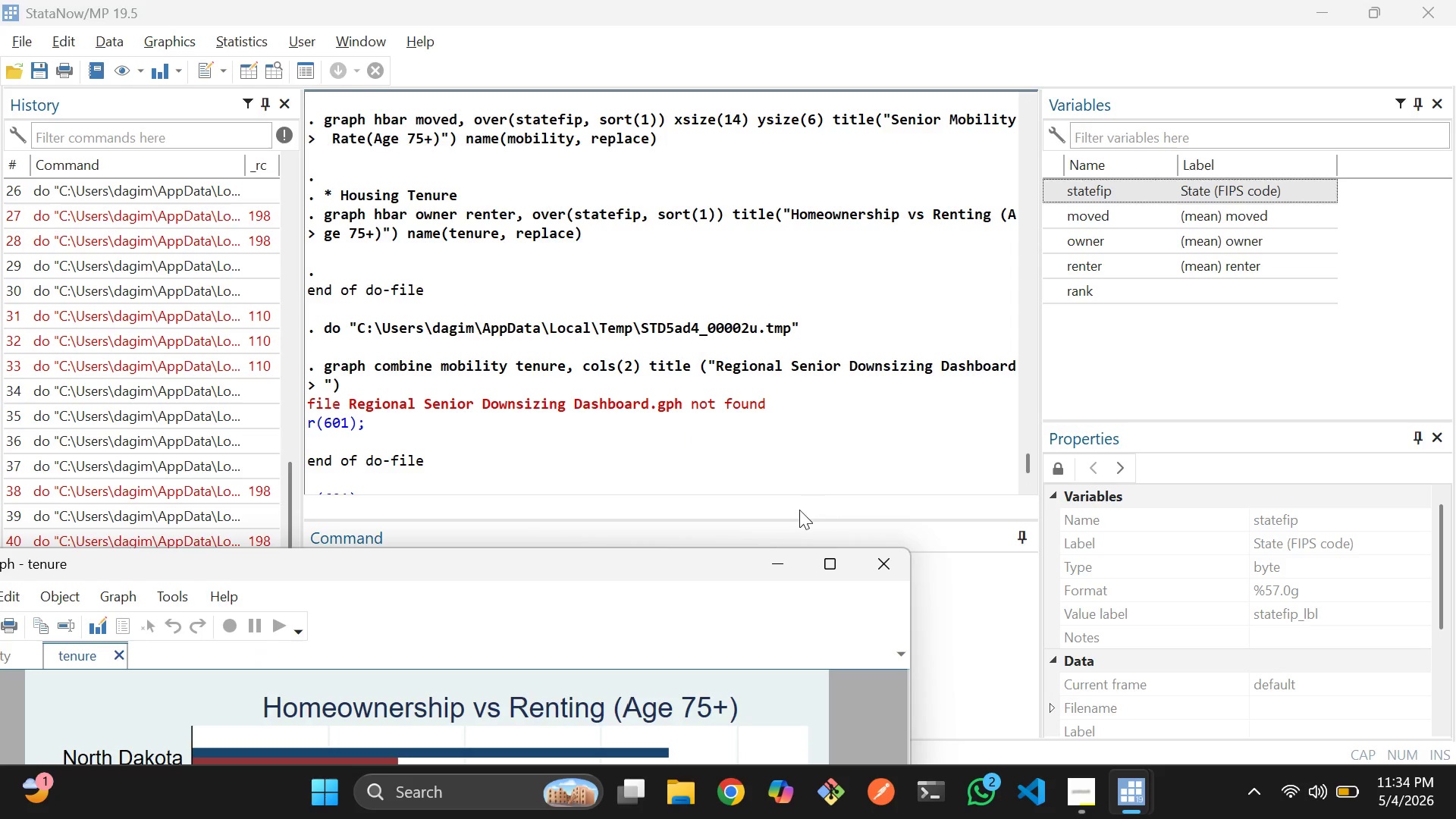 
key(Alt+Tab)
 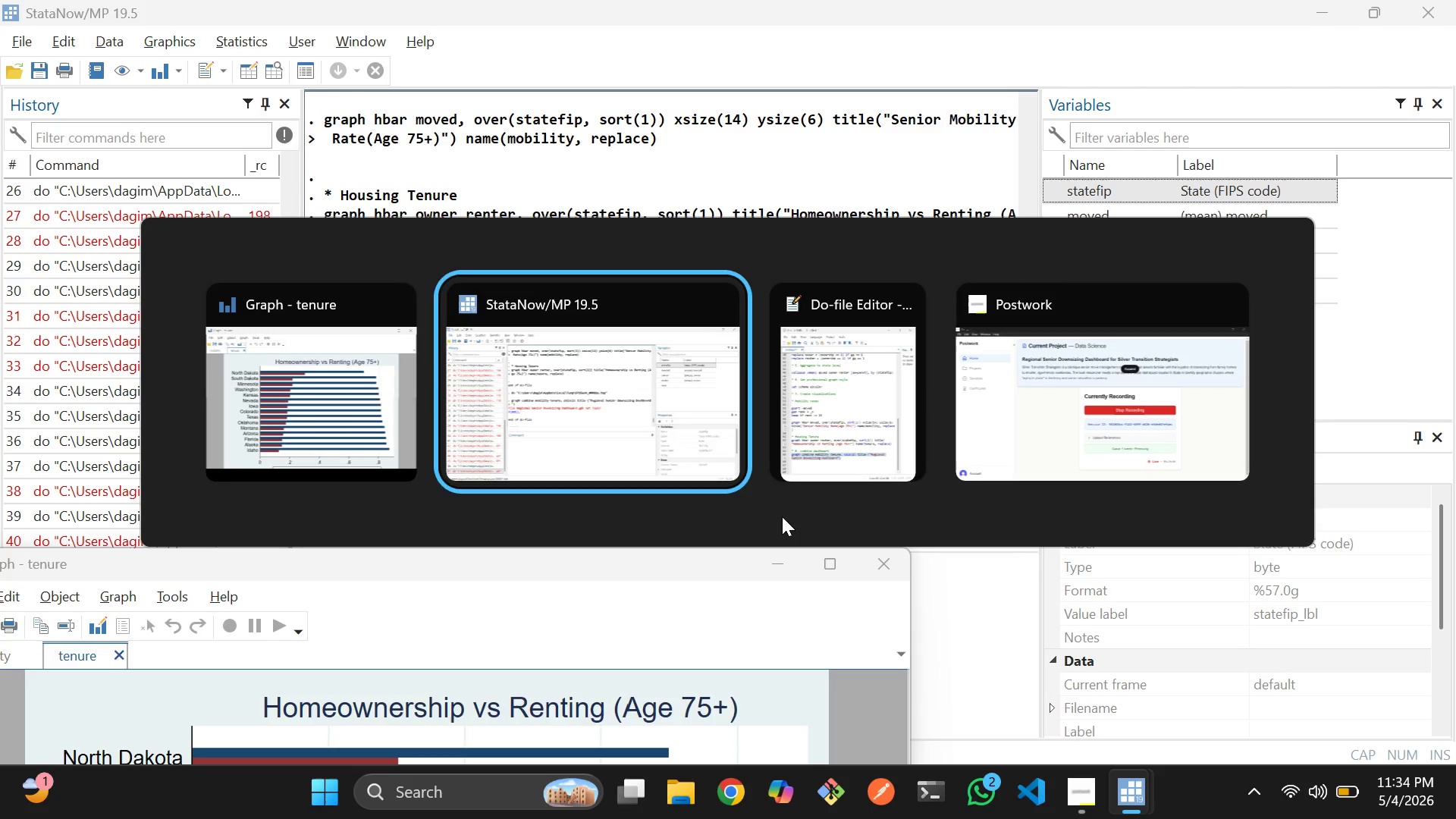 
key(Alt+Tab)
 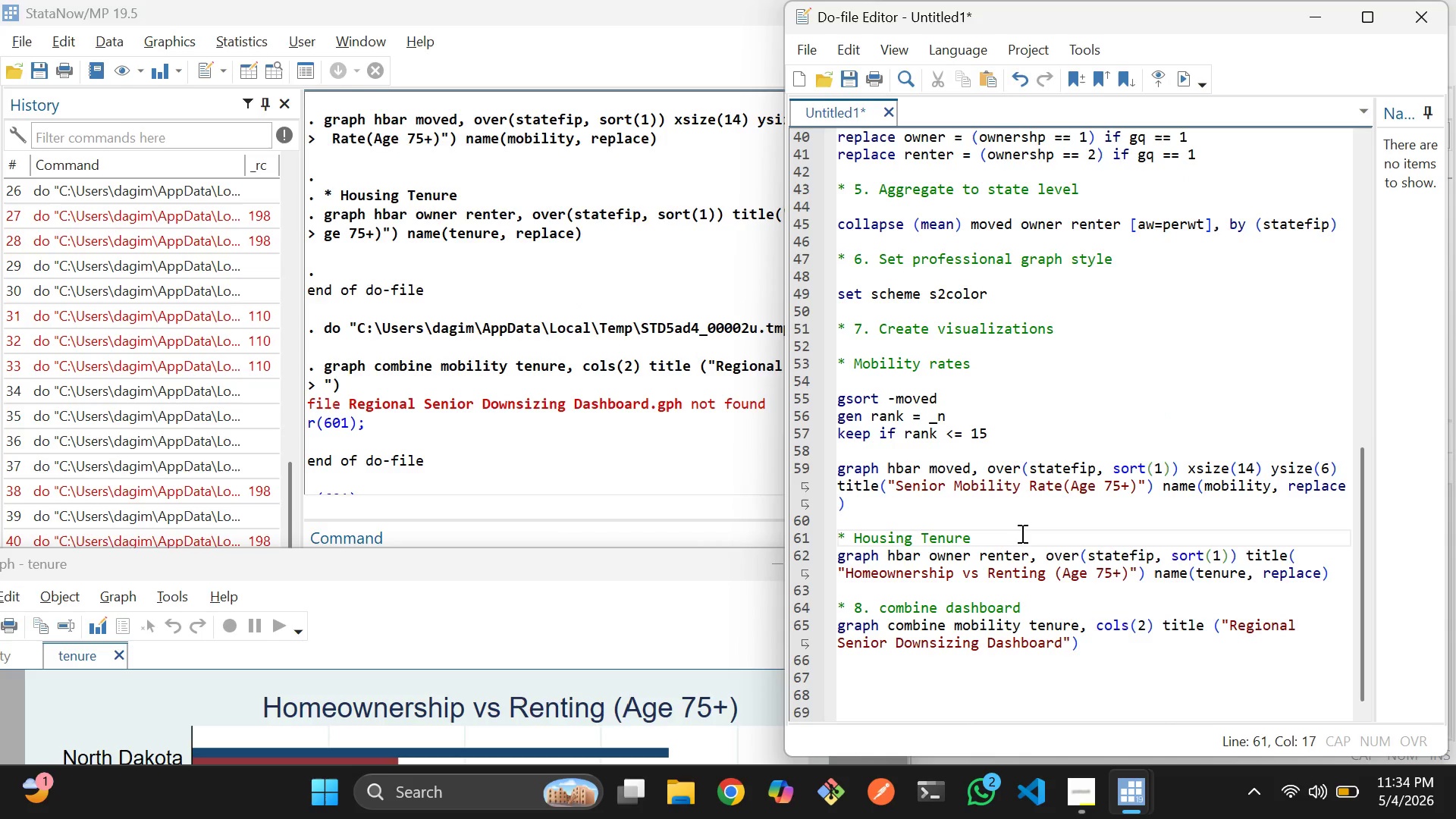 
wait(10.23)
 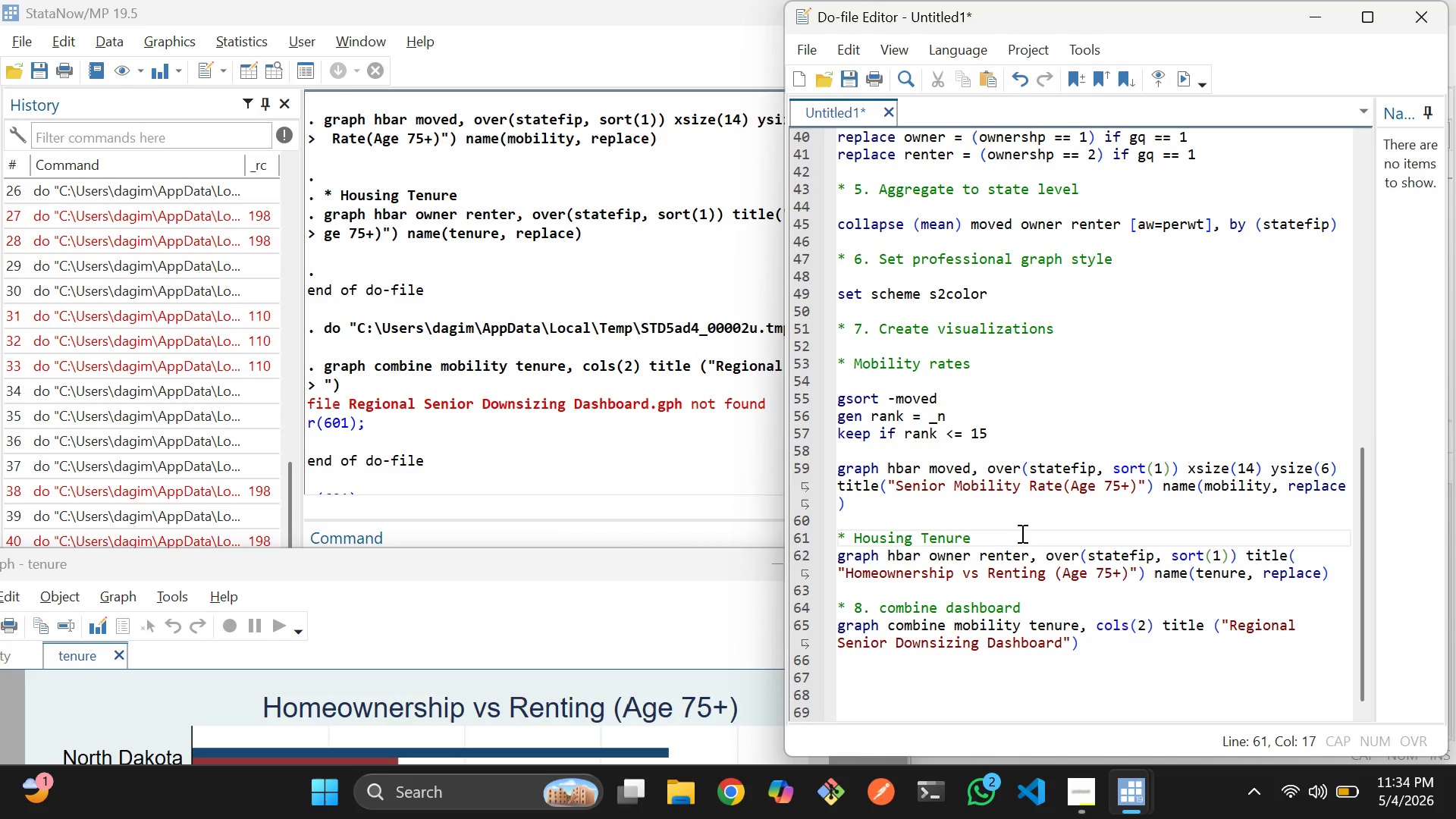 
scroll: coordinate [1021, 533], scroll_direction: down, amount: 2.0
 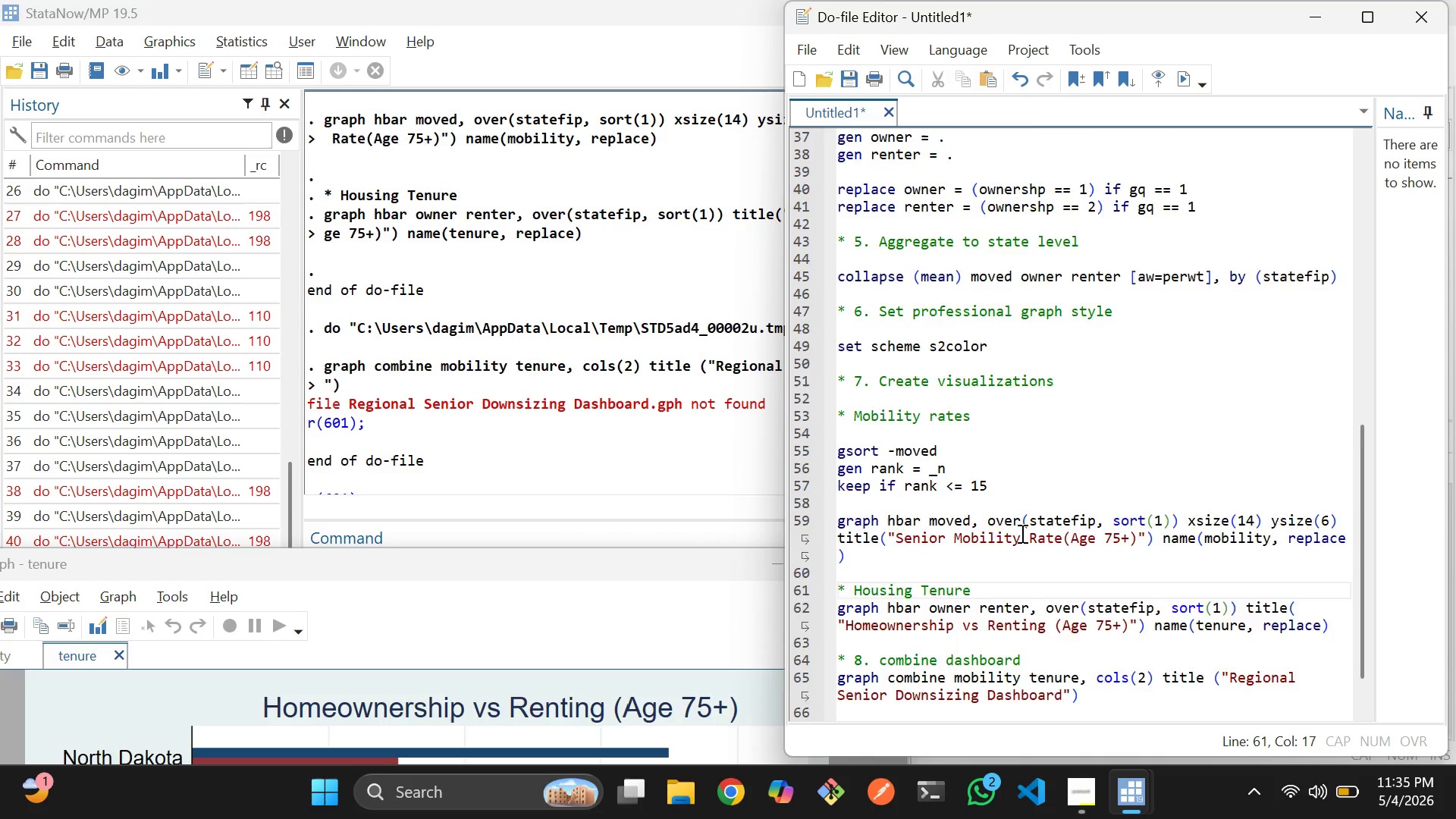 
scroll: coordinate [1021, 533], scroll_direction: none, amount: 0.0
 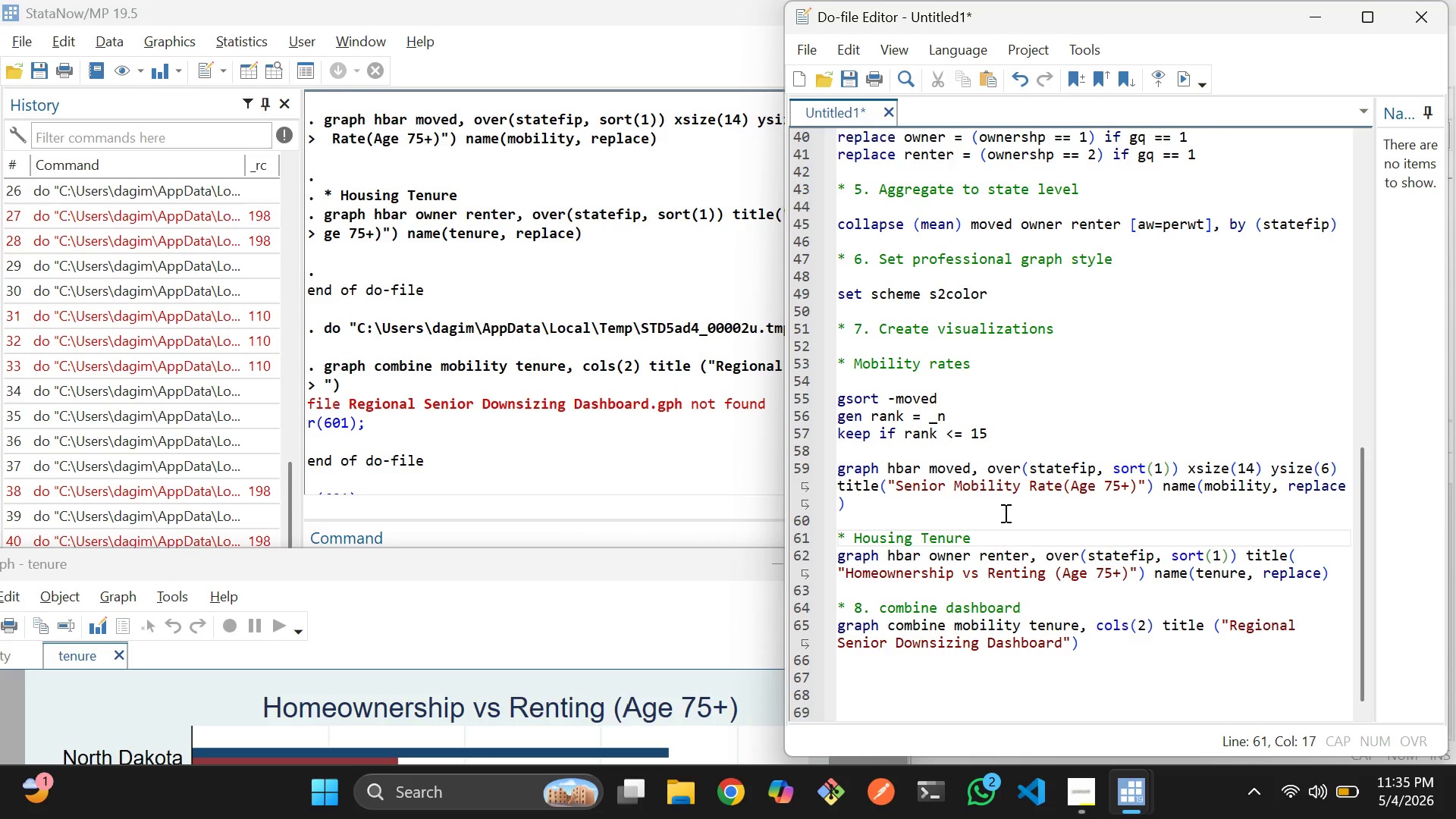 
wait(18.18)
 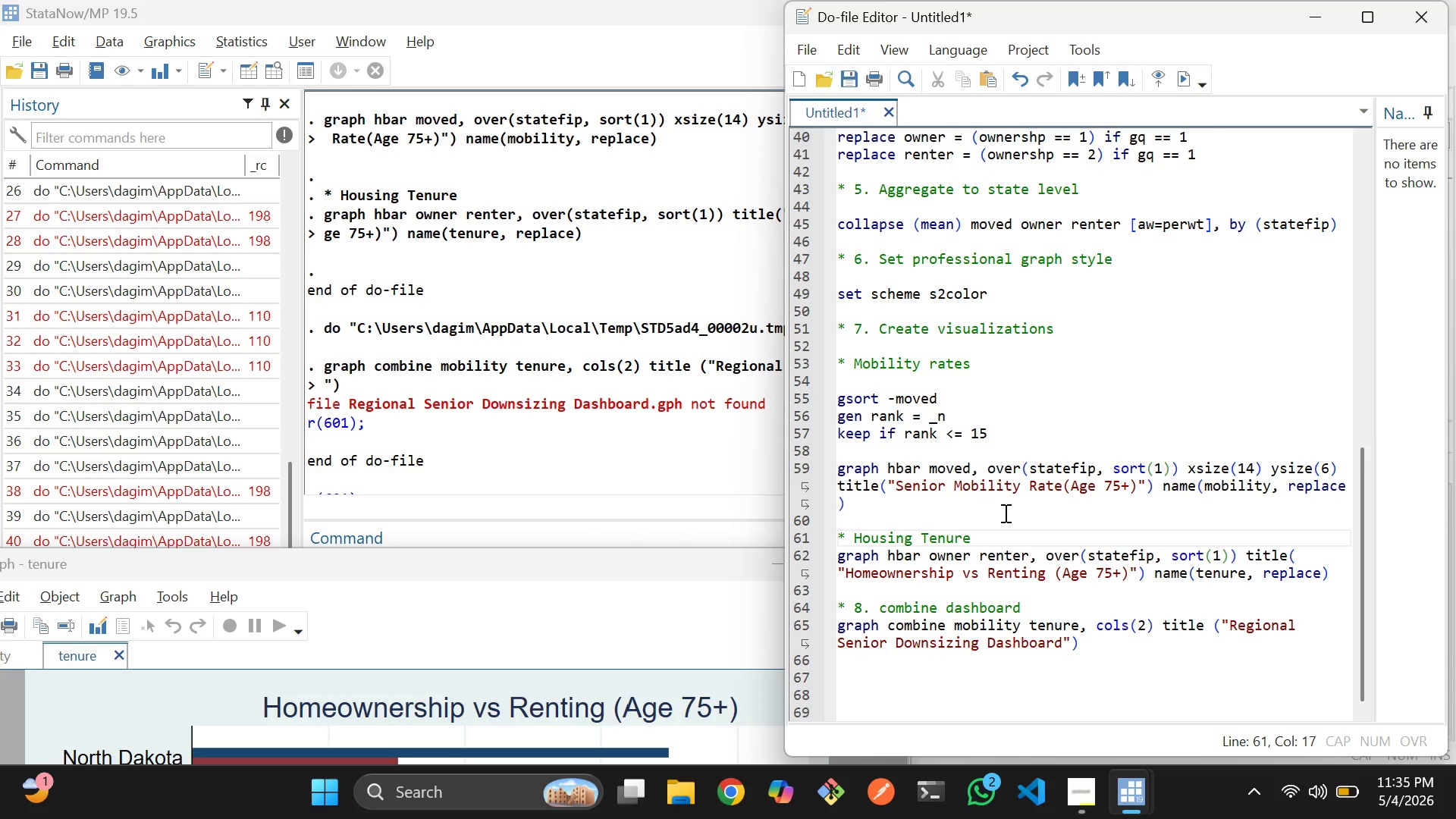 
scroll: coordinate [1105, 640], scroll_direction: down, amount: 1.0
 